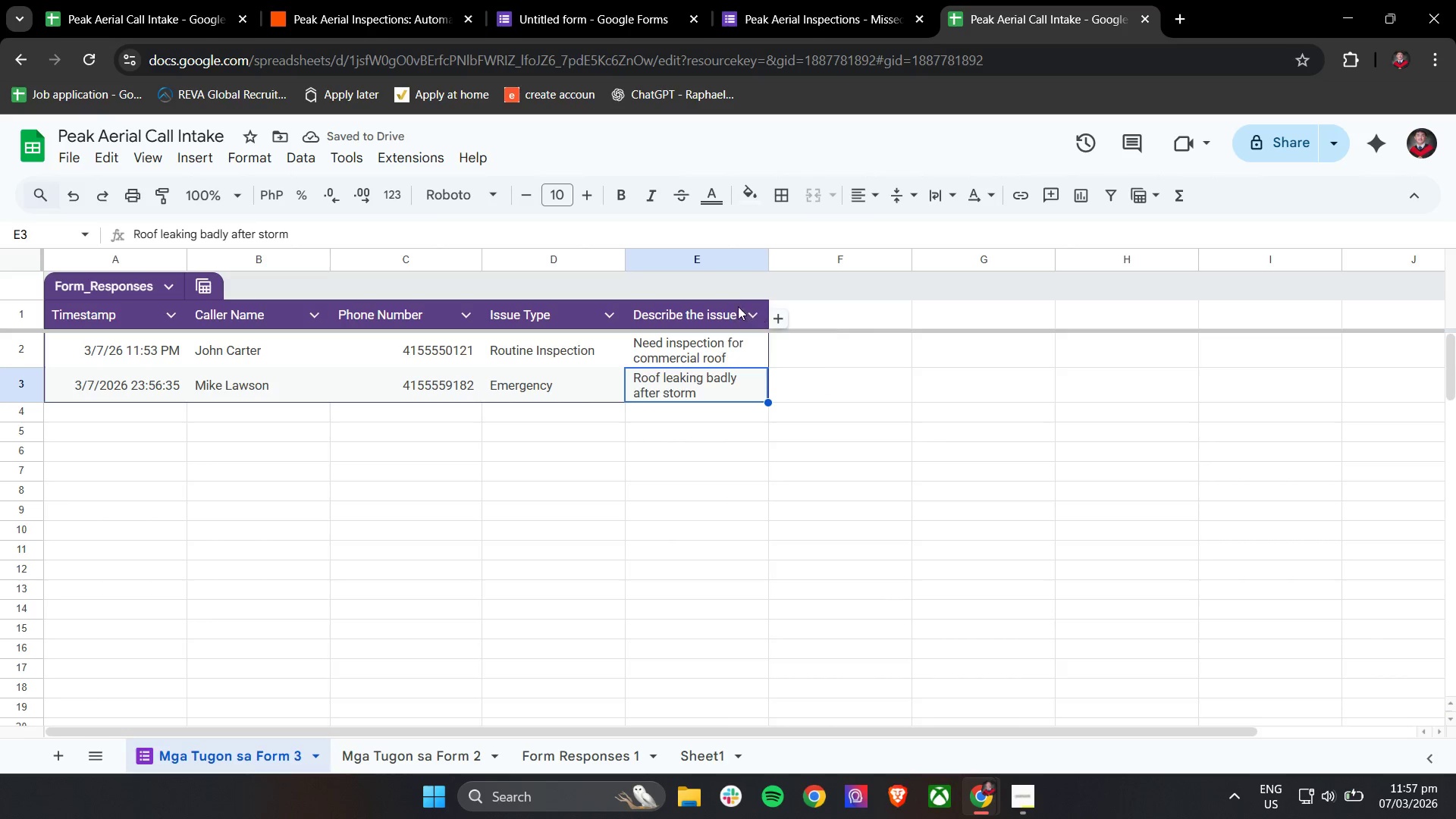 
left_click([710, 310])
 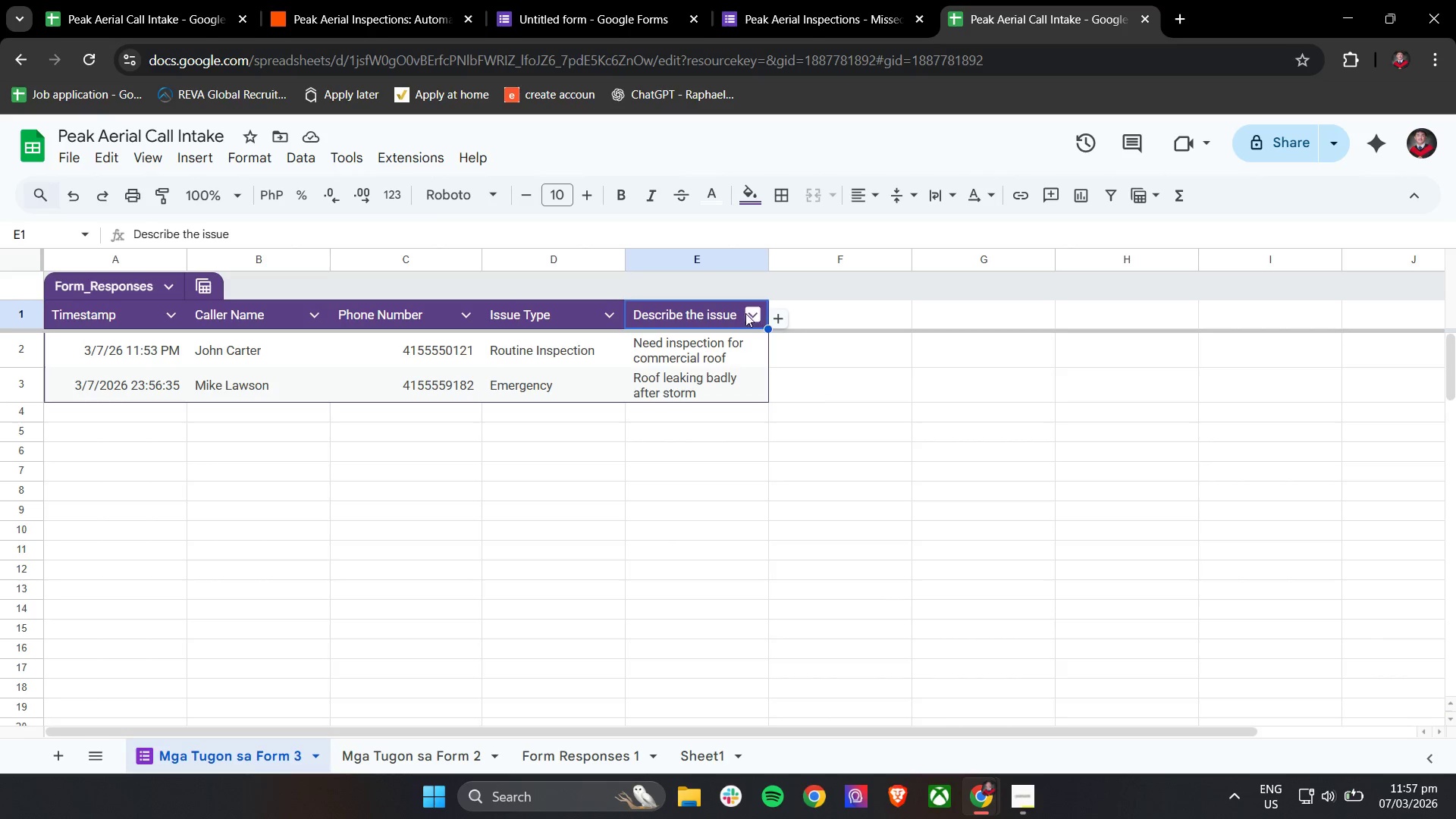 
left_click([748, 315])
 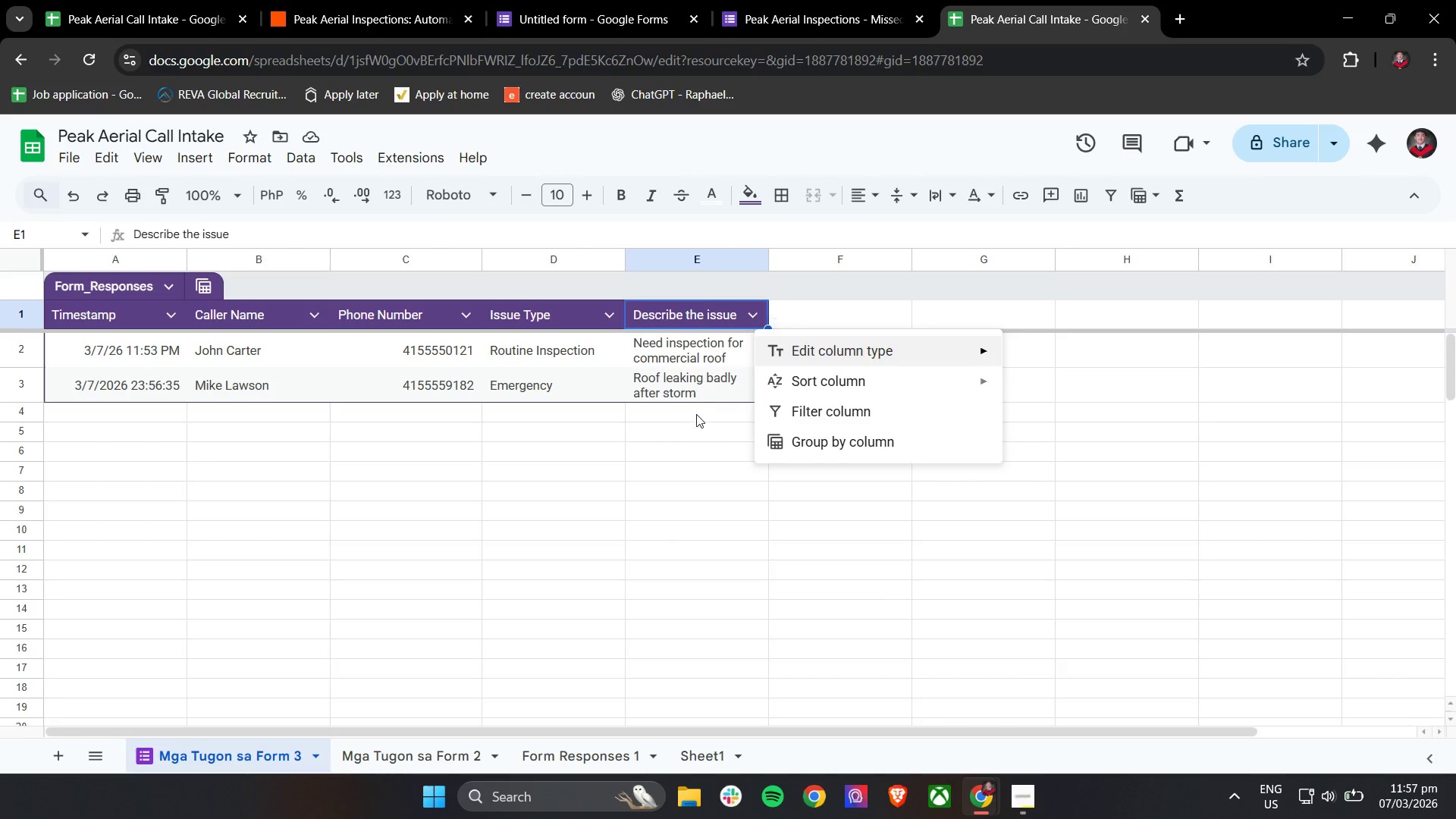 
left_click([687, 431])
 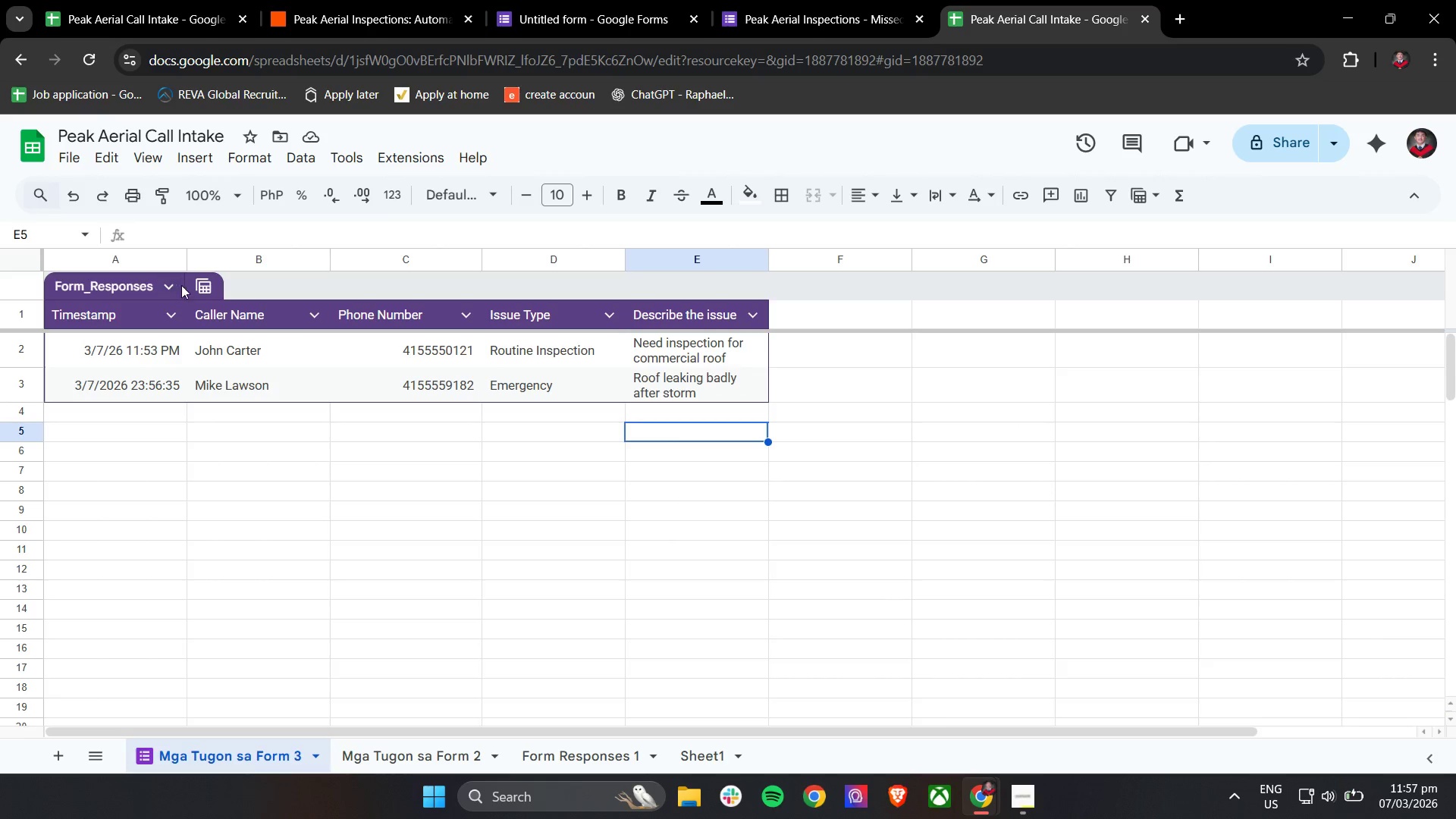 
left_click([174, 284])
 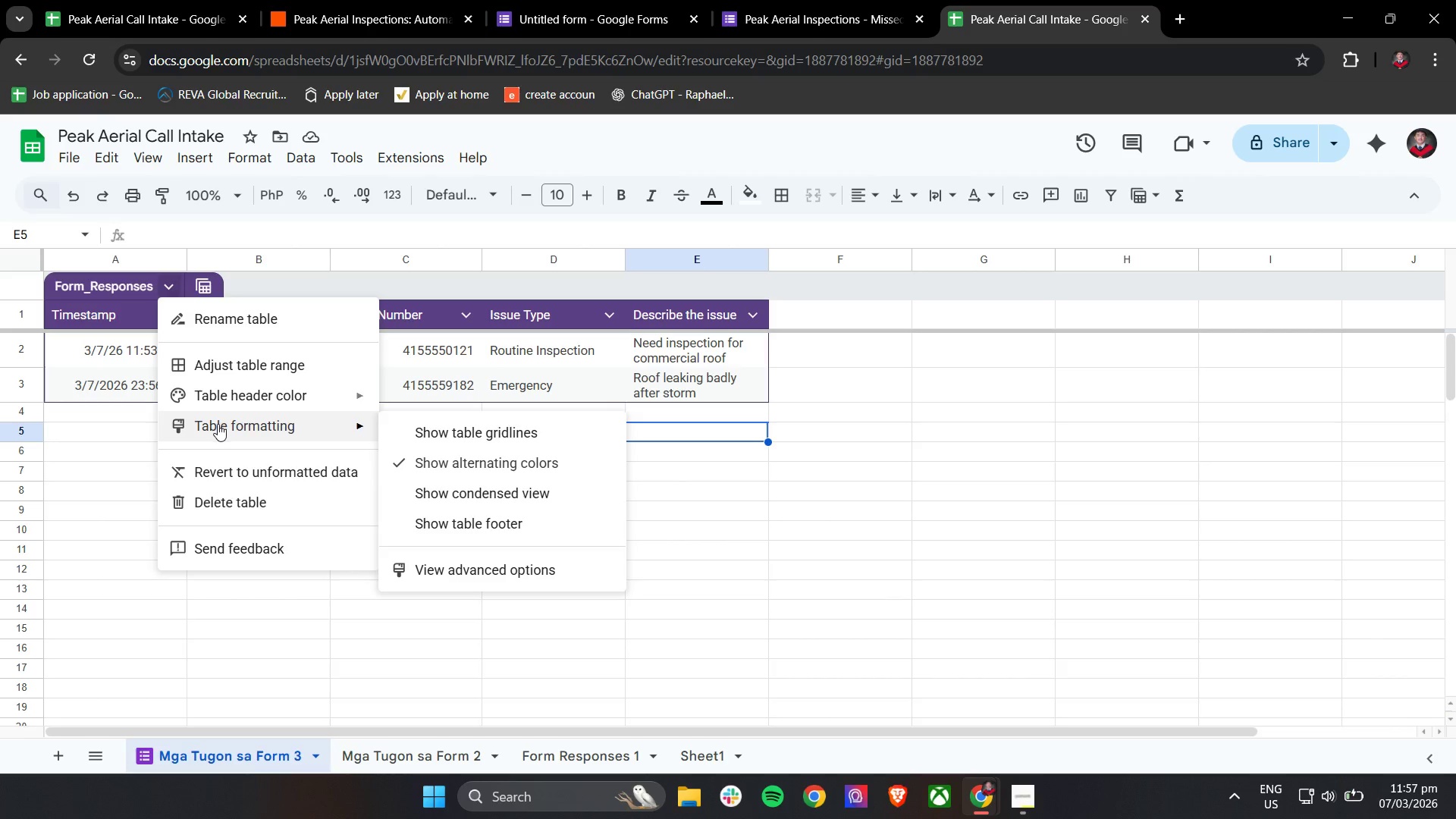 
wait(9.36)
 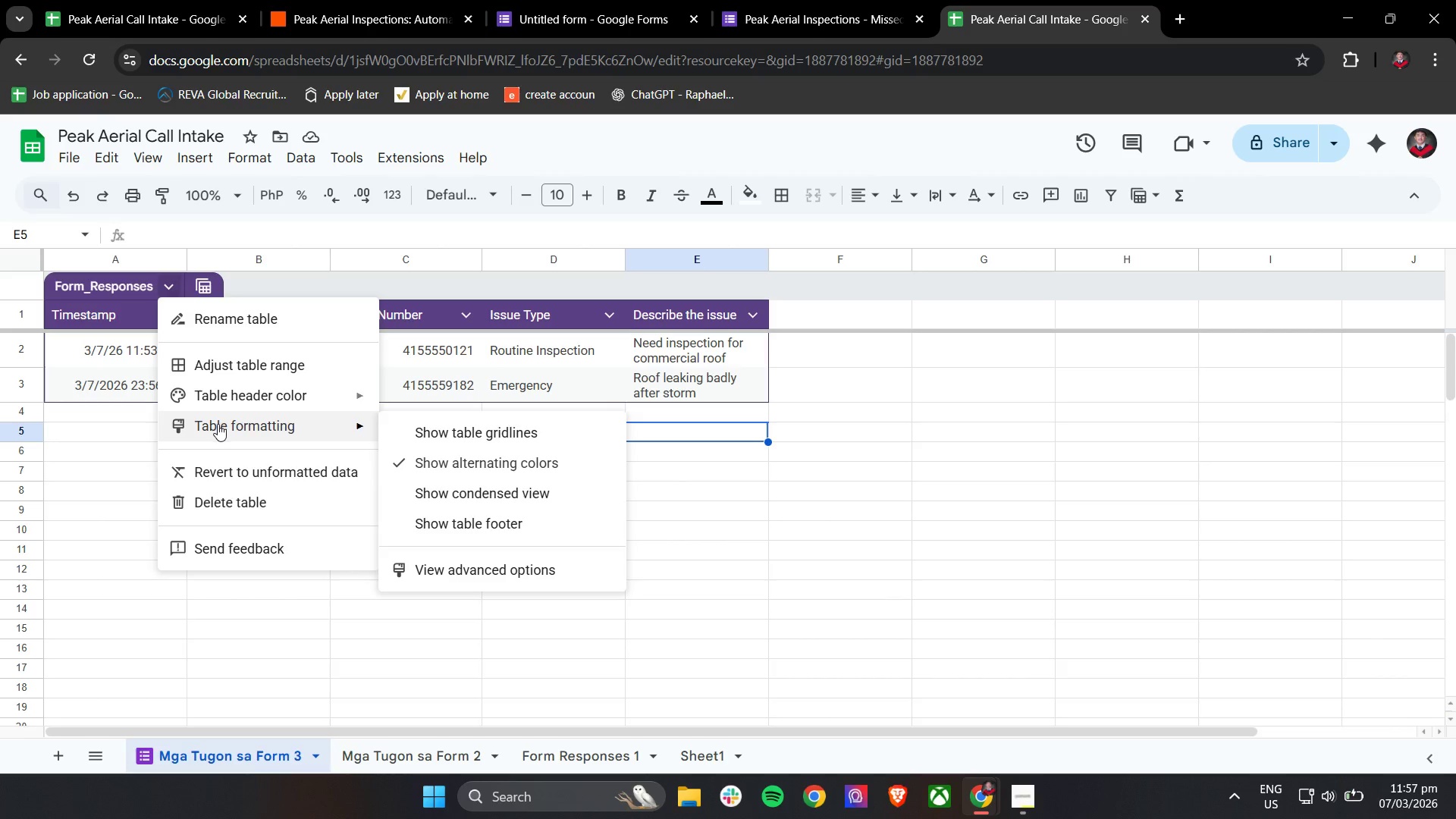 
scroll: coordinate [1359, 438], scroll_direction: down, amount: 3.0
 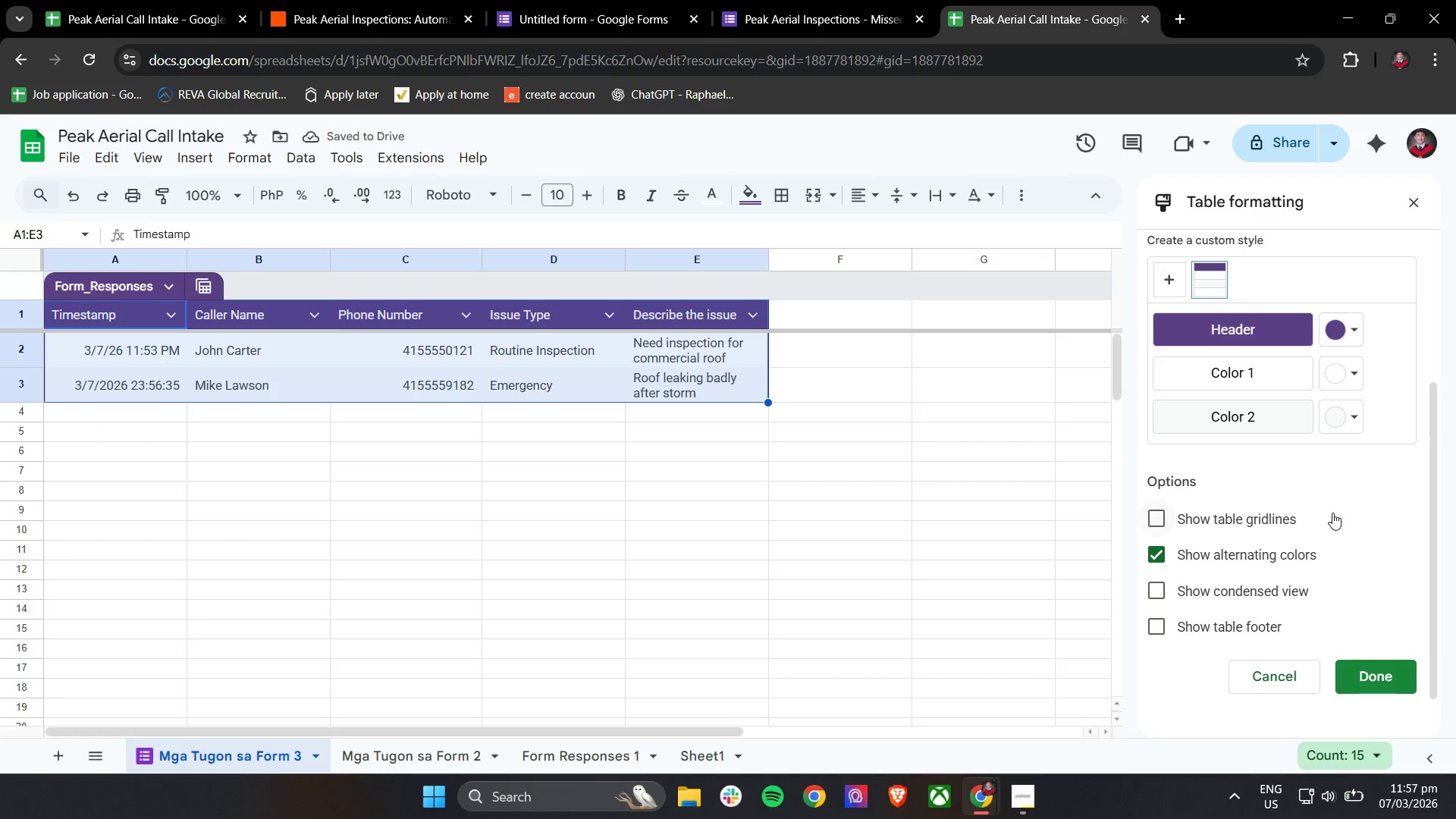 
scroll: coordinate [1349, 516], scroll_direction: up, amount: 6.0
 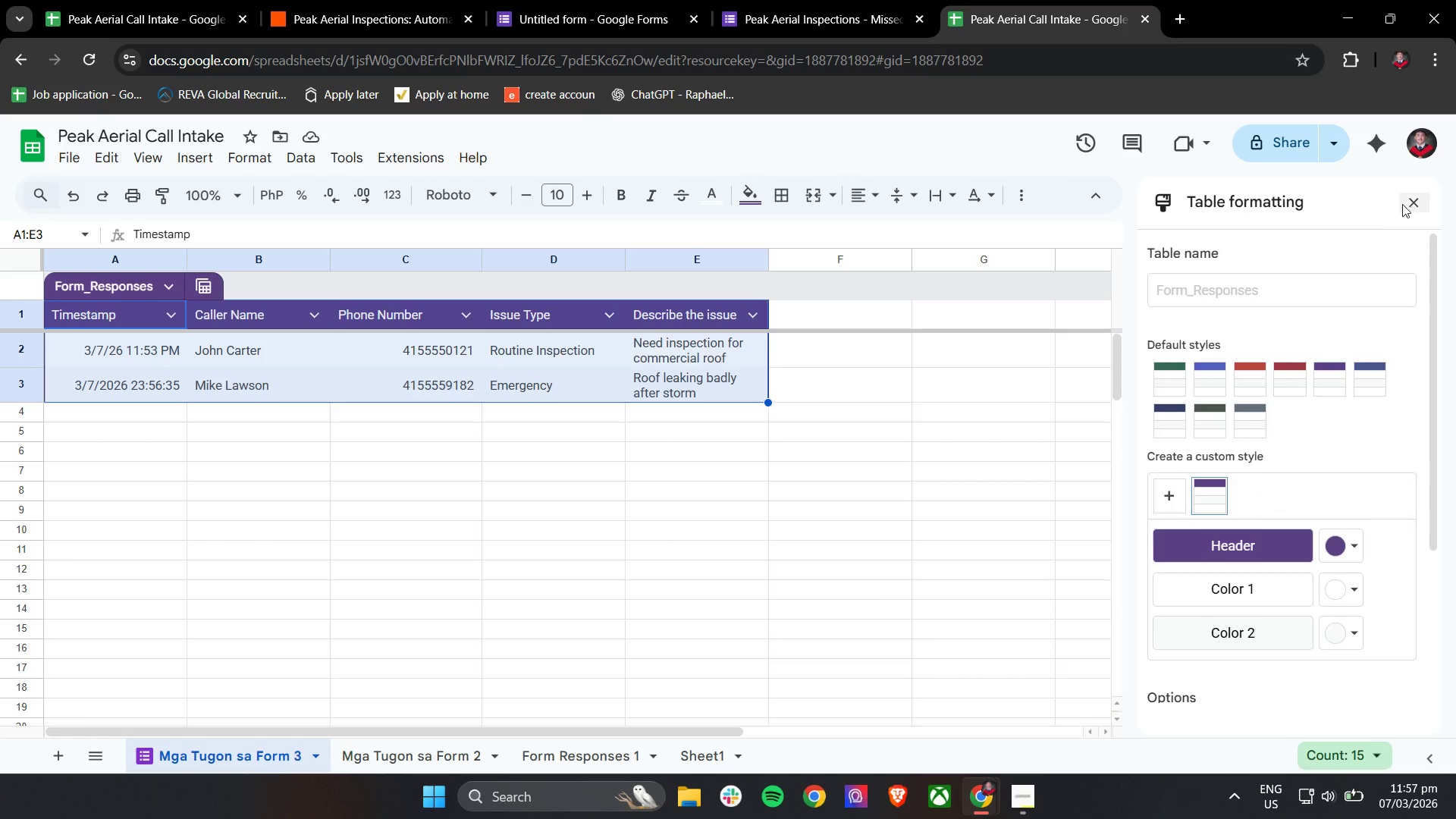 
left_click([1410, 197])
 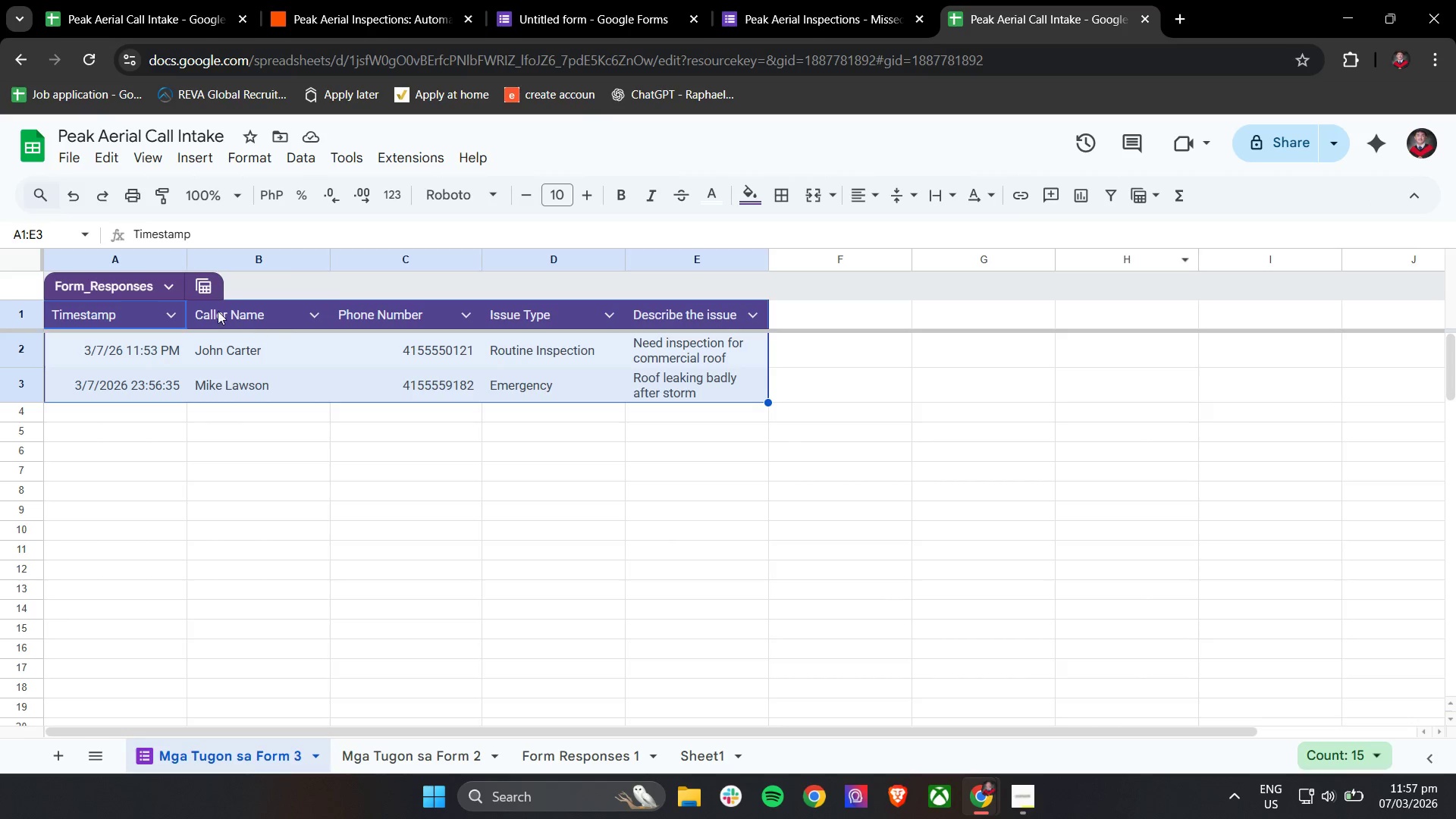 
left_click([260, 311])
 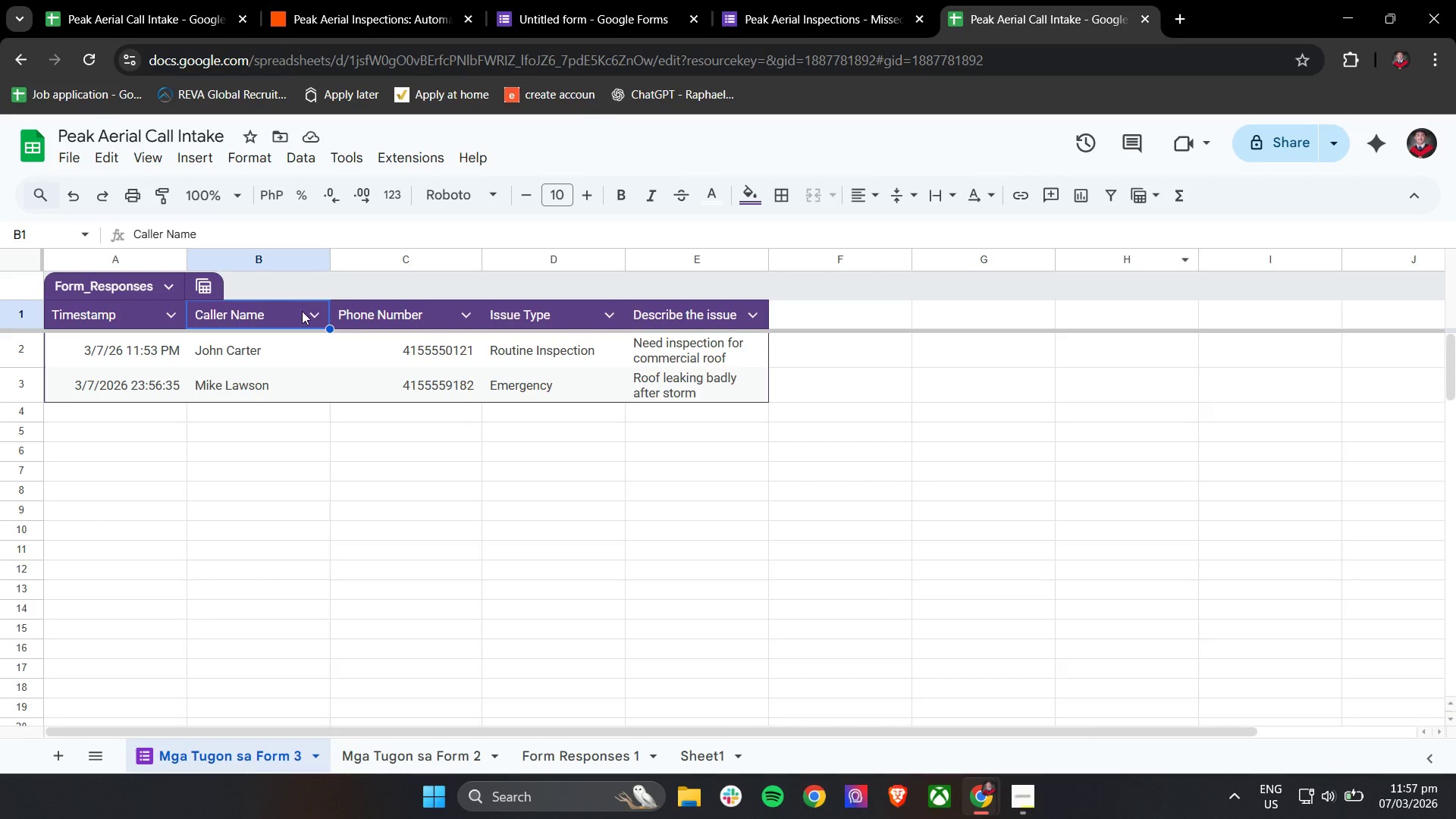 
left_click([315, 311])
 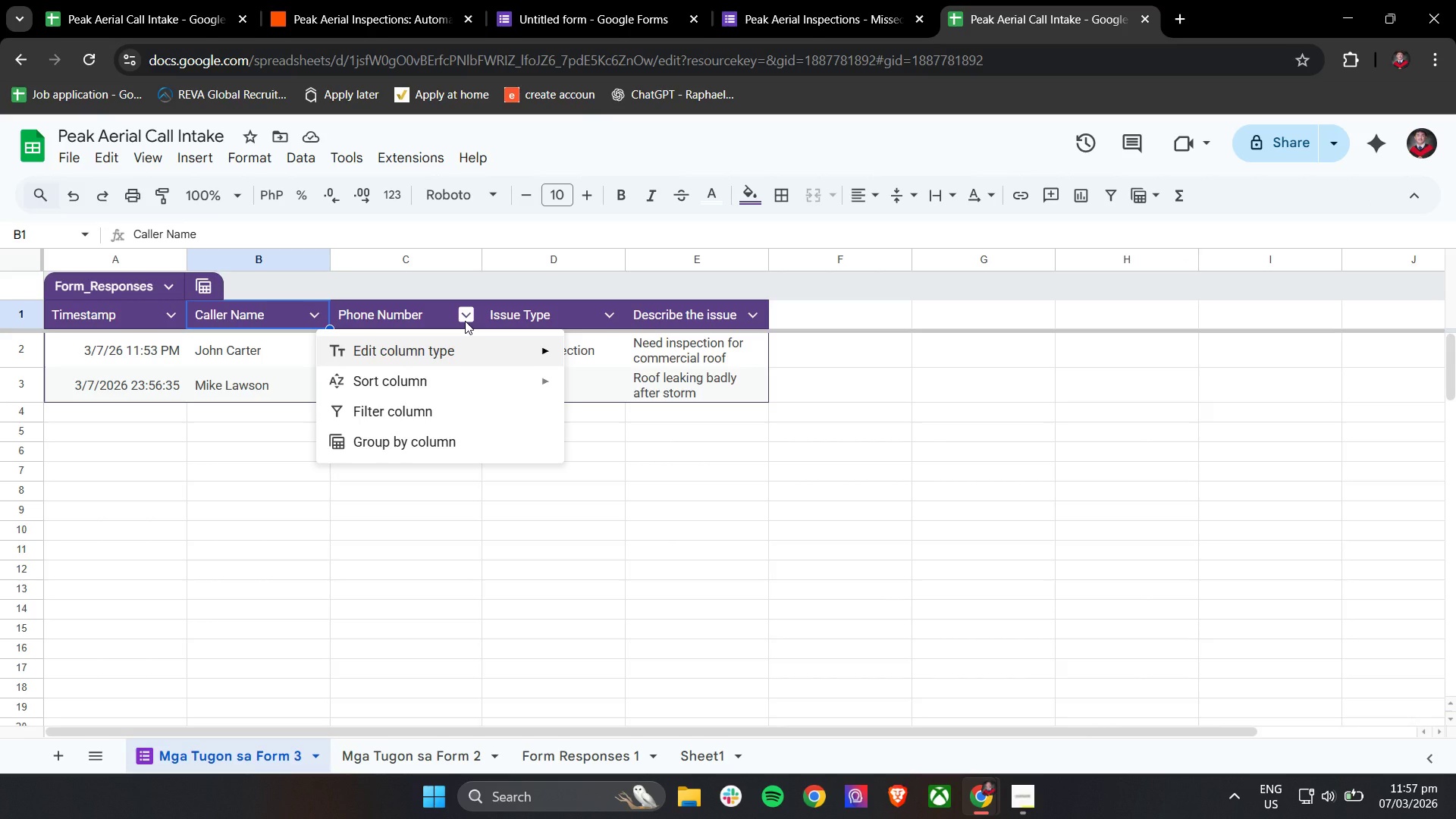 
left_click([465, 321])
 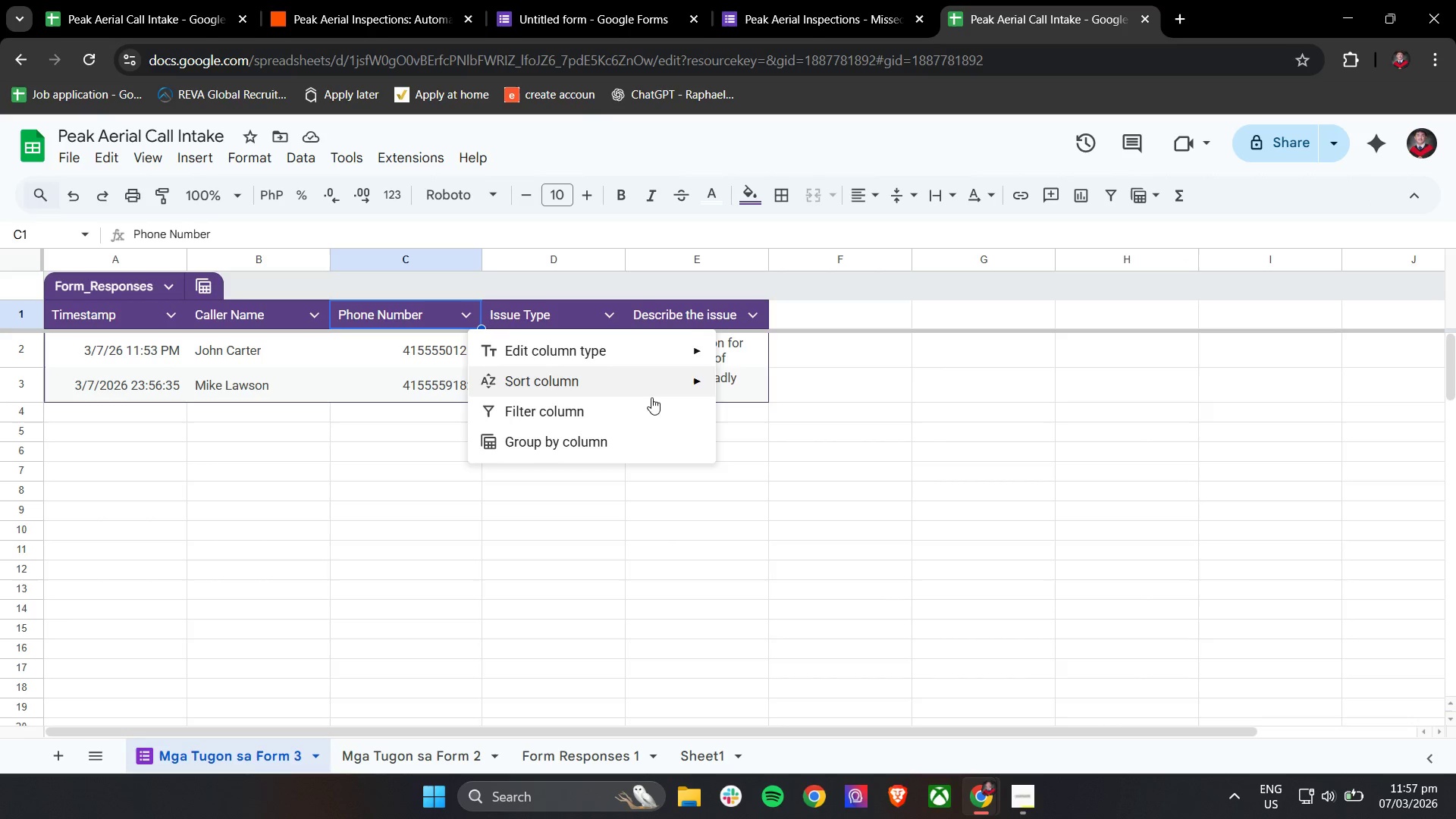 
left_click([948, 544])
 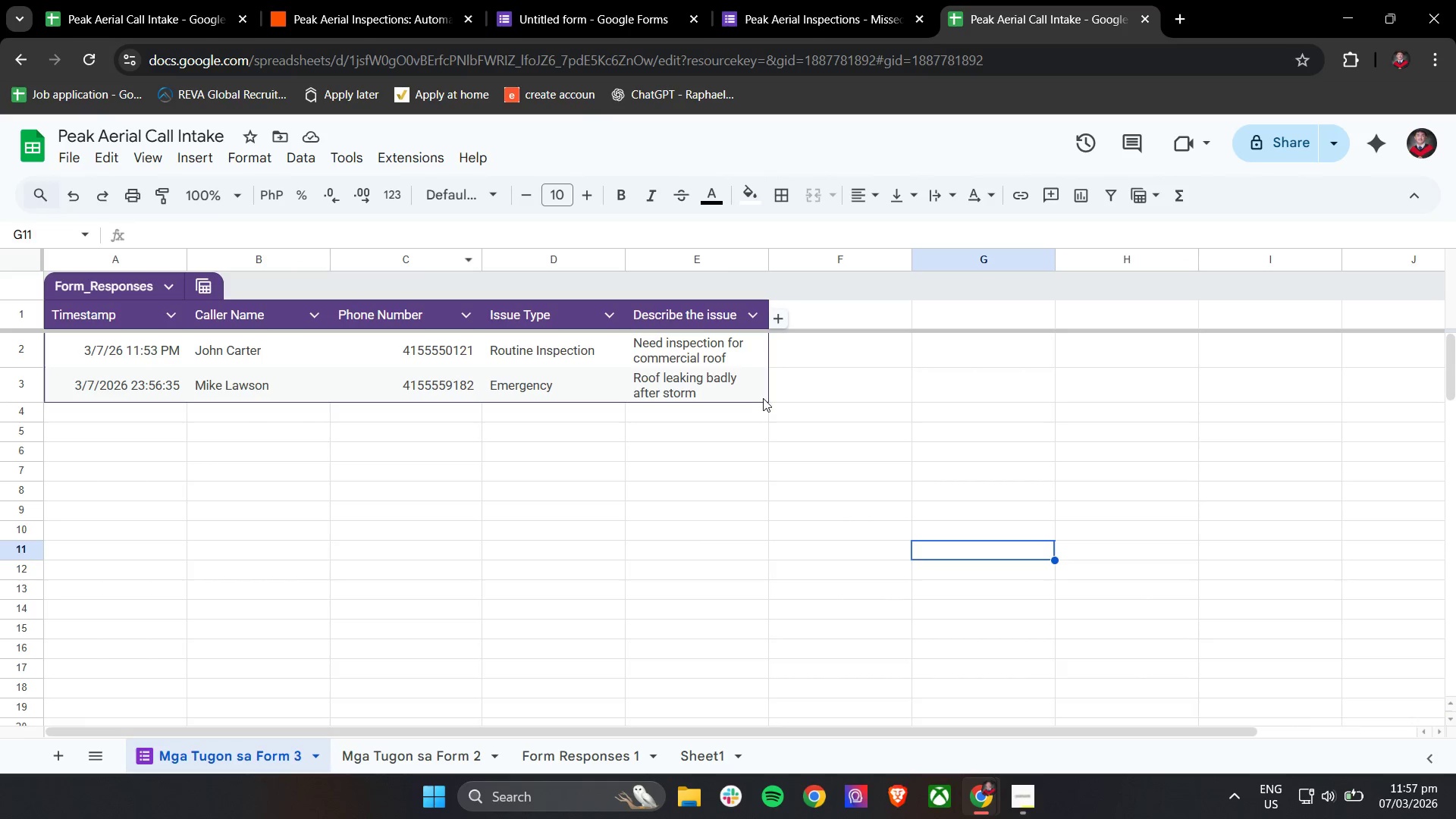 
left_click([522, 0])
 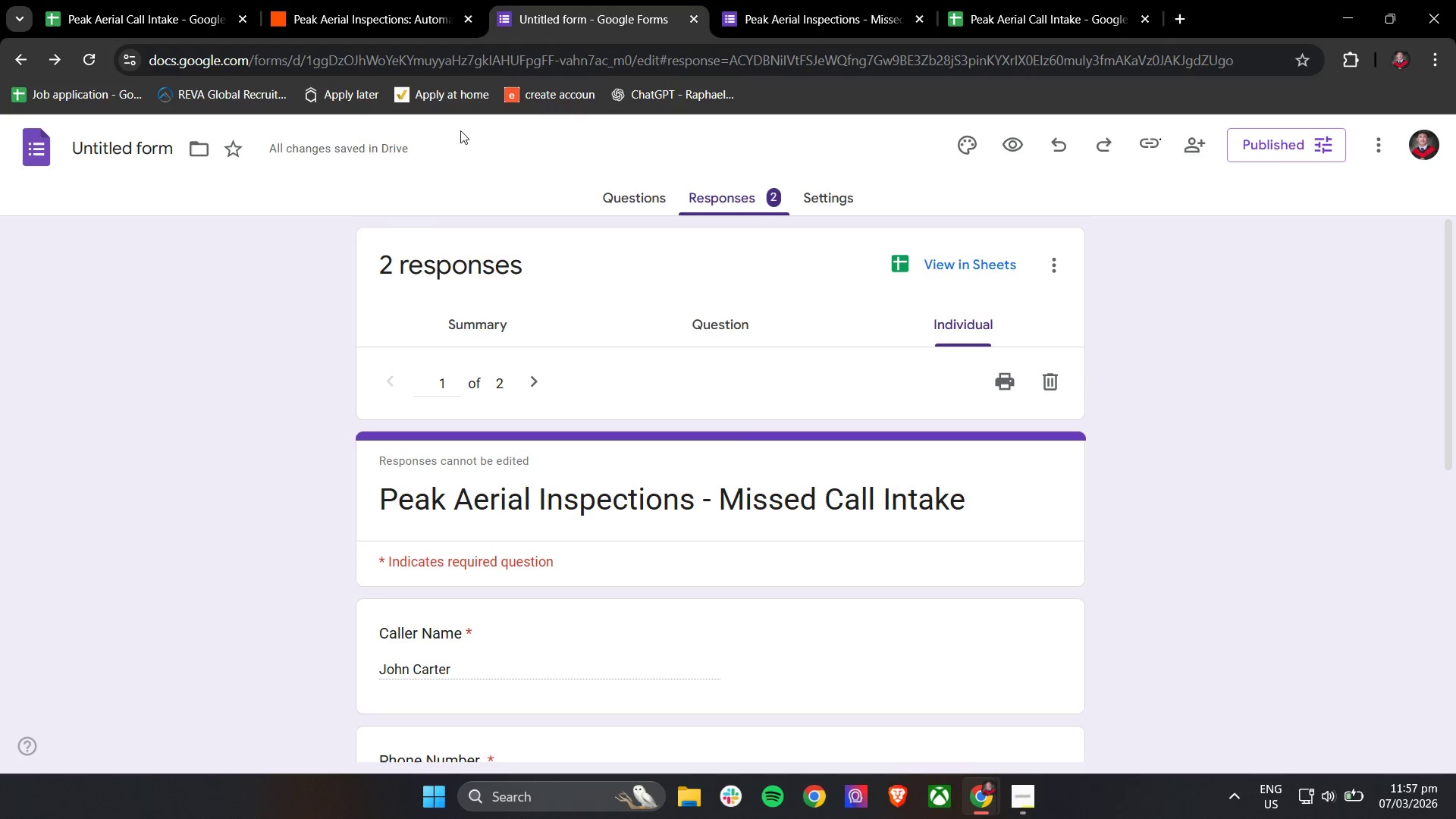 
left_click([800, 0])
 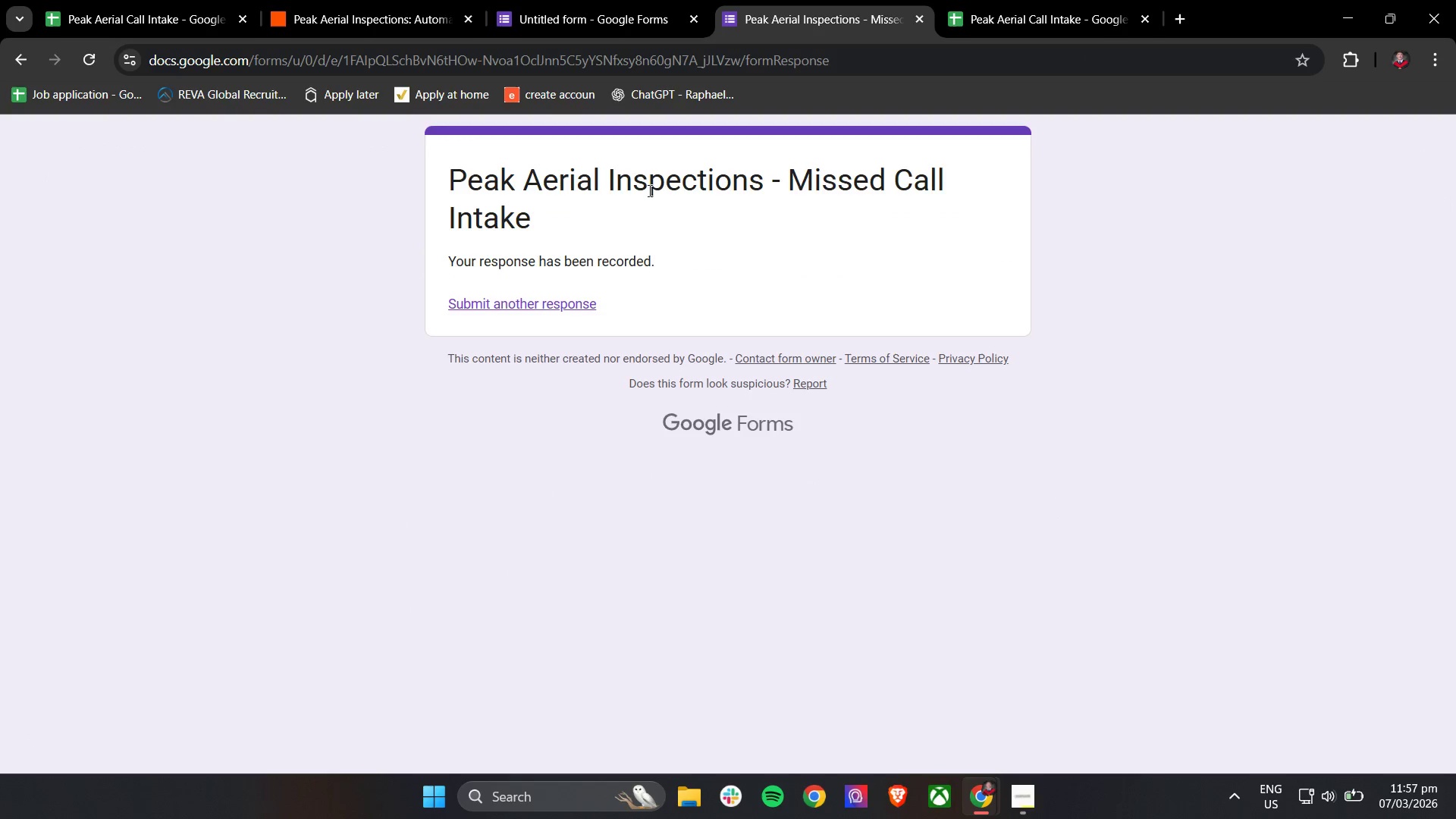 
left_click([518, 302])
 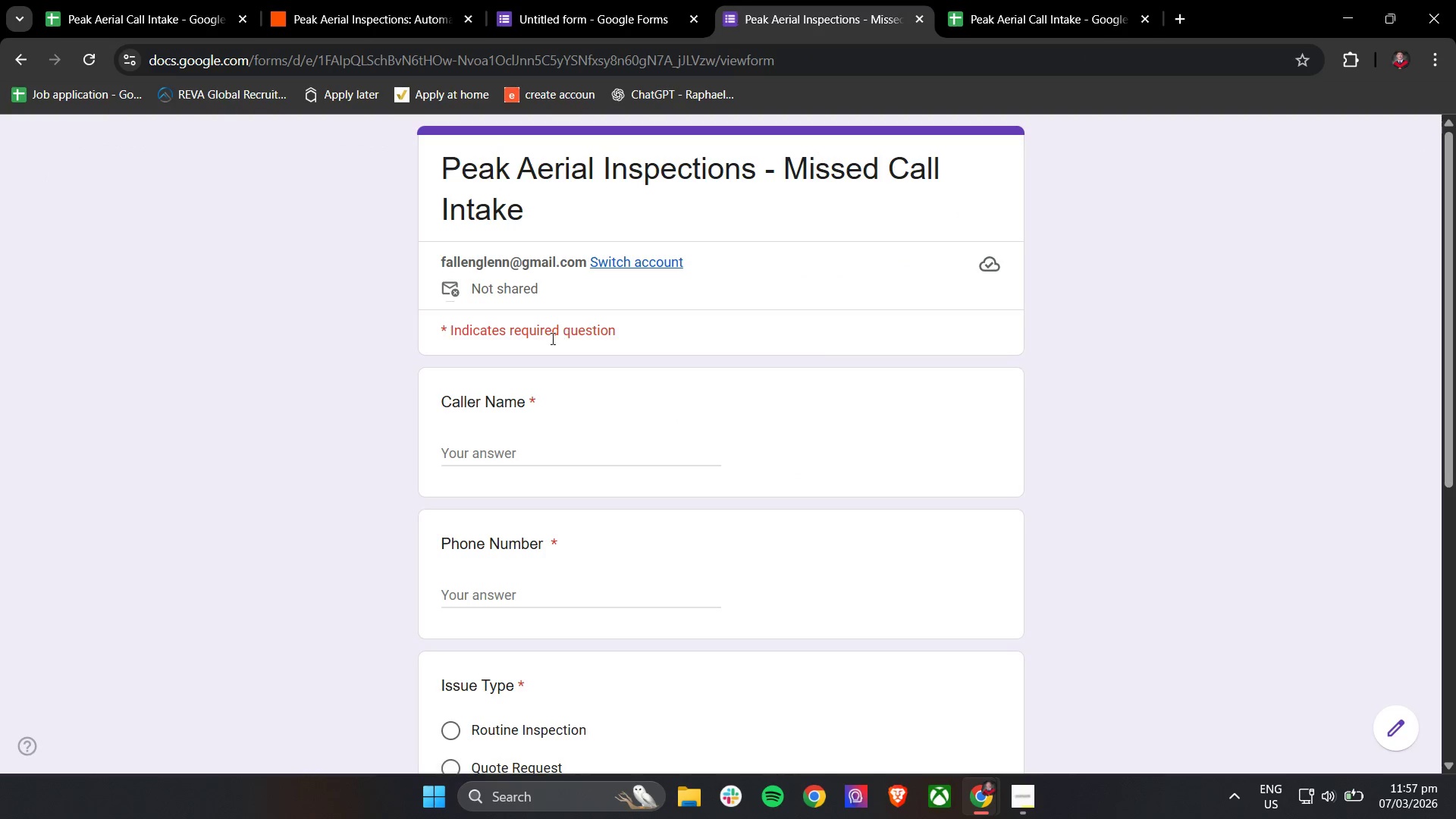 
double_click([497, 450])
 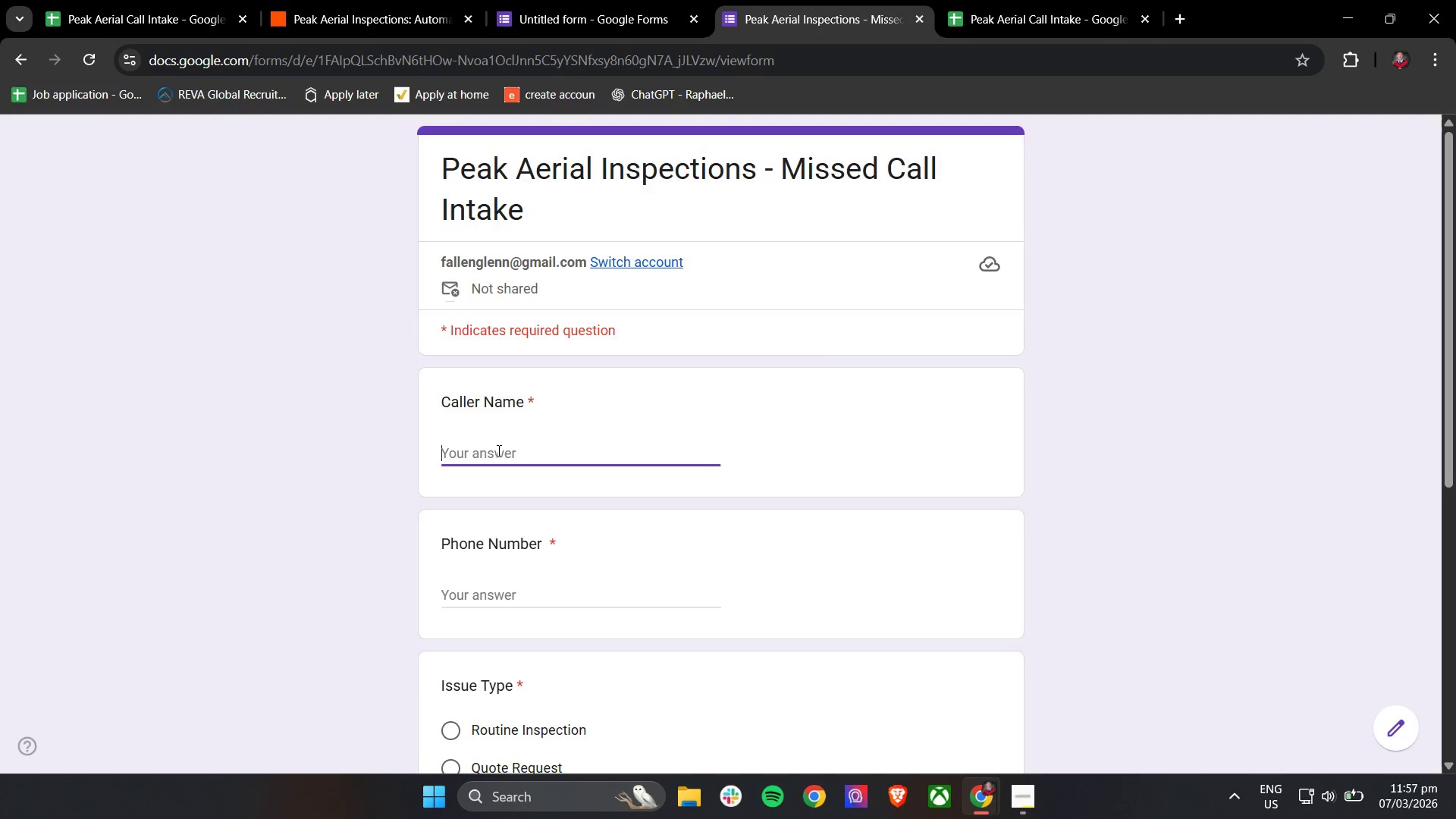 
type(Sarah Chen)
key(Tab)
type(4155551134)
 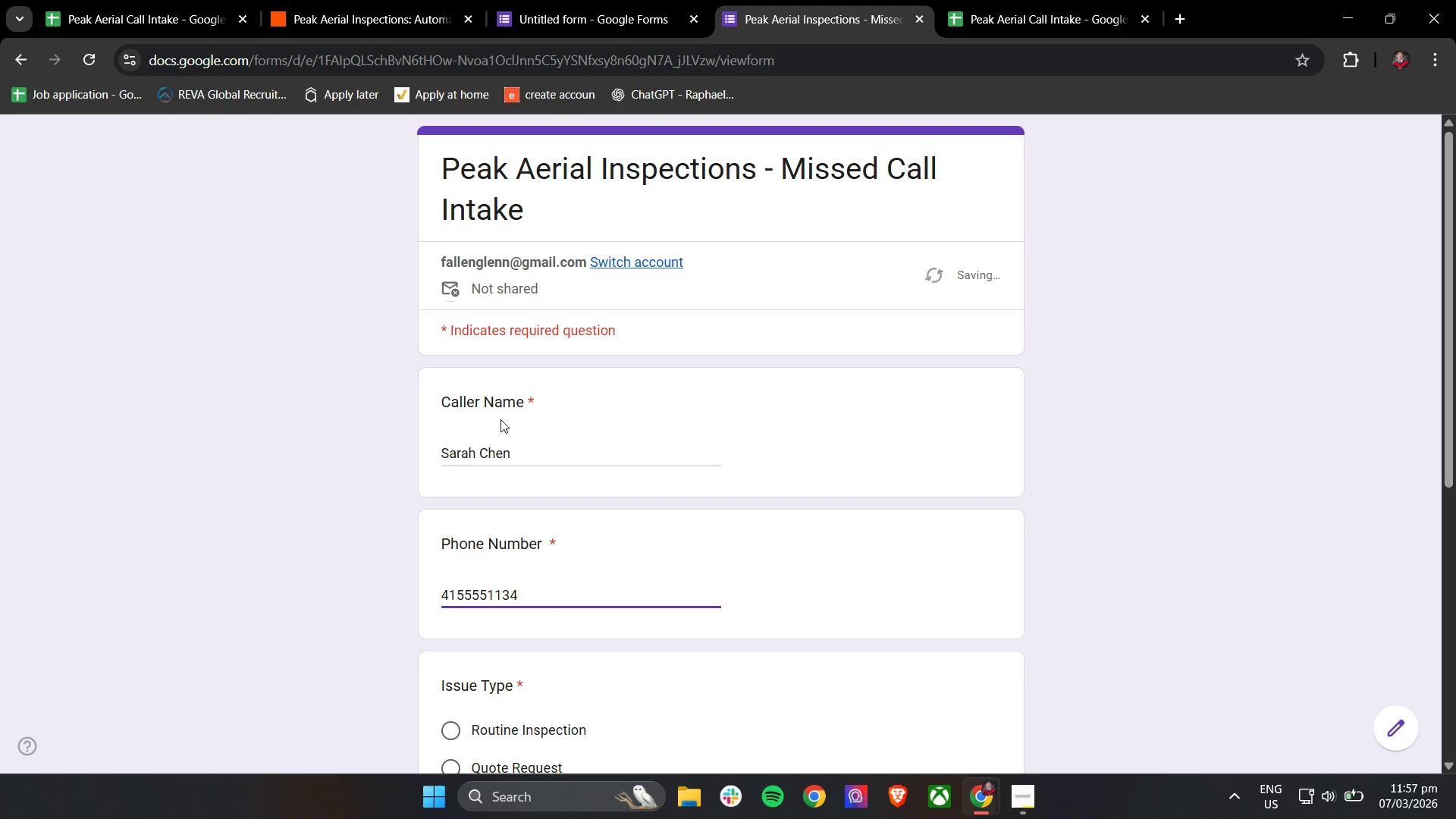 
scroll: coordinate [542, 487], scroll_direction: down, amount: 5.0
 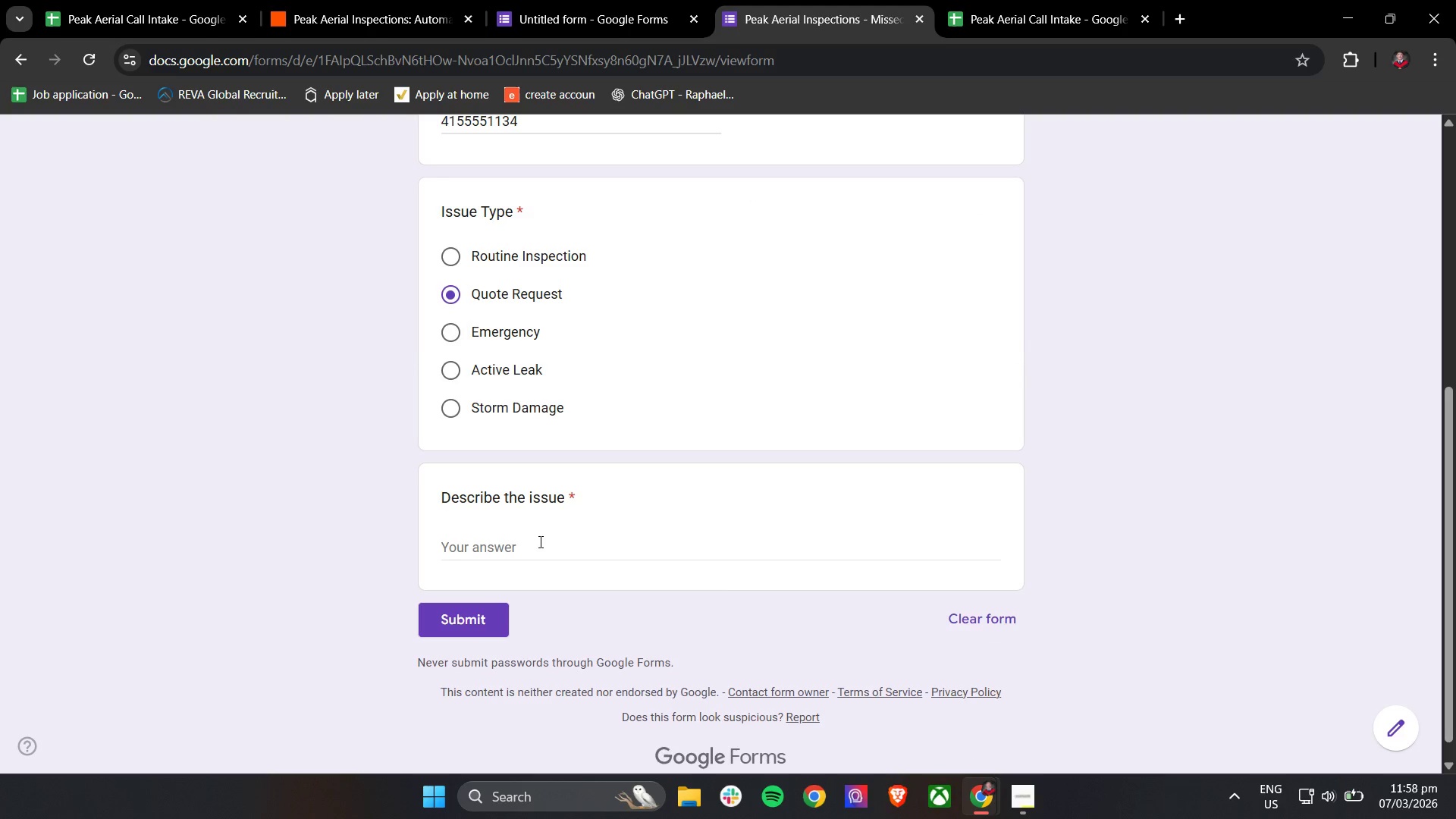 
triple_click([539, 546])
 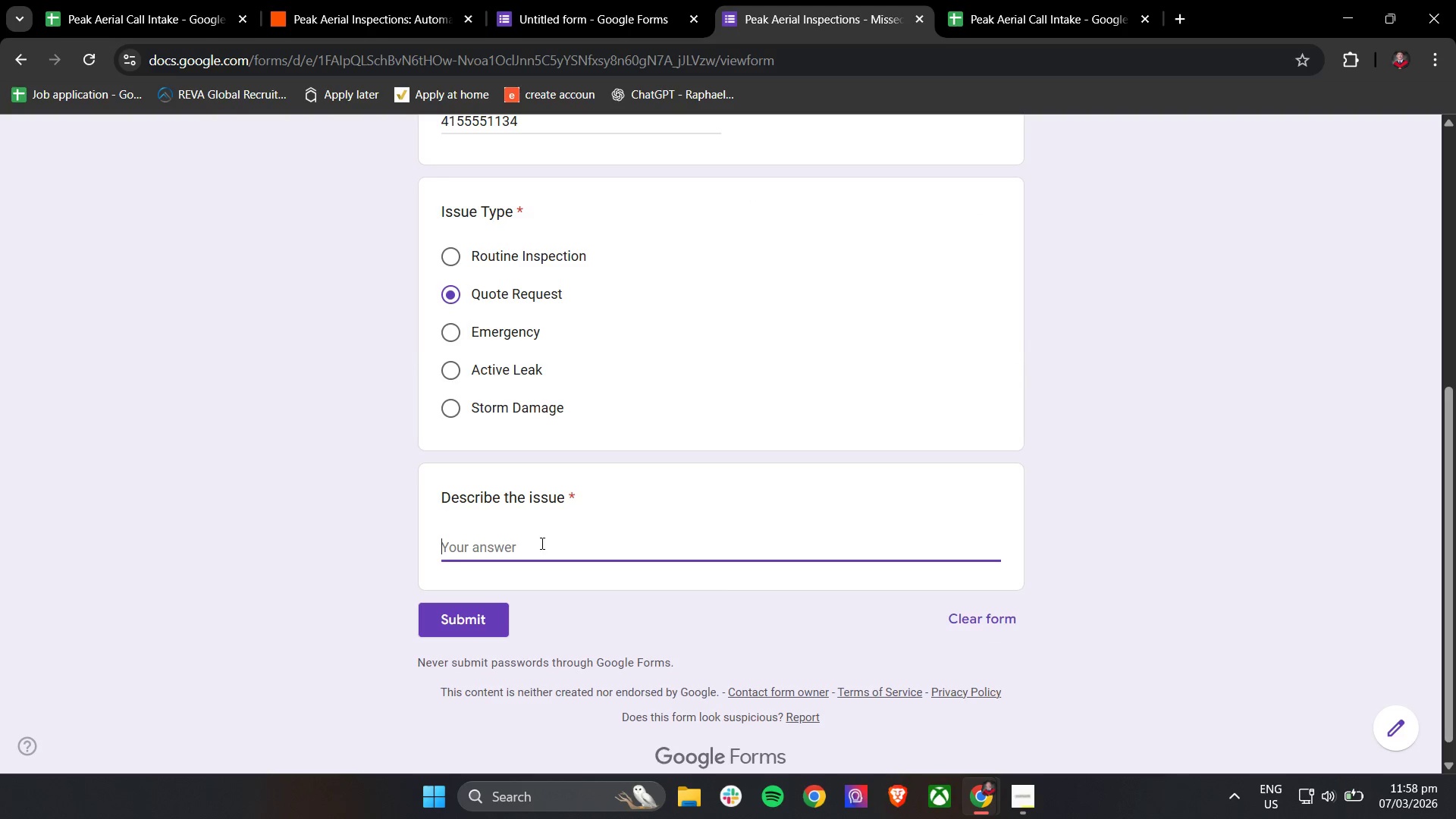 
type(nee)
key(Backspace)
key(Backspace)
key(Backspace)
key(Backspace)
type(Need qoute for wa)
key(Backspace)
key(Backspace)
key(Backspace)
key(Backspace)
key(Backspace)
key(Backspace)
key(Backspace)
key(Backspace)
key(Backspace)
key(Backspace)
key(Backspace)
type(uot )
key(Backspace)
type(e for warehouse roof scan)
 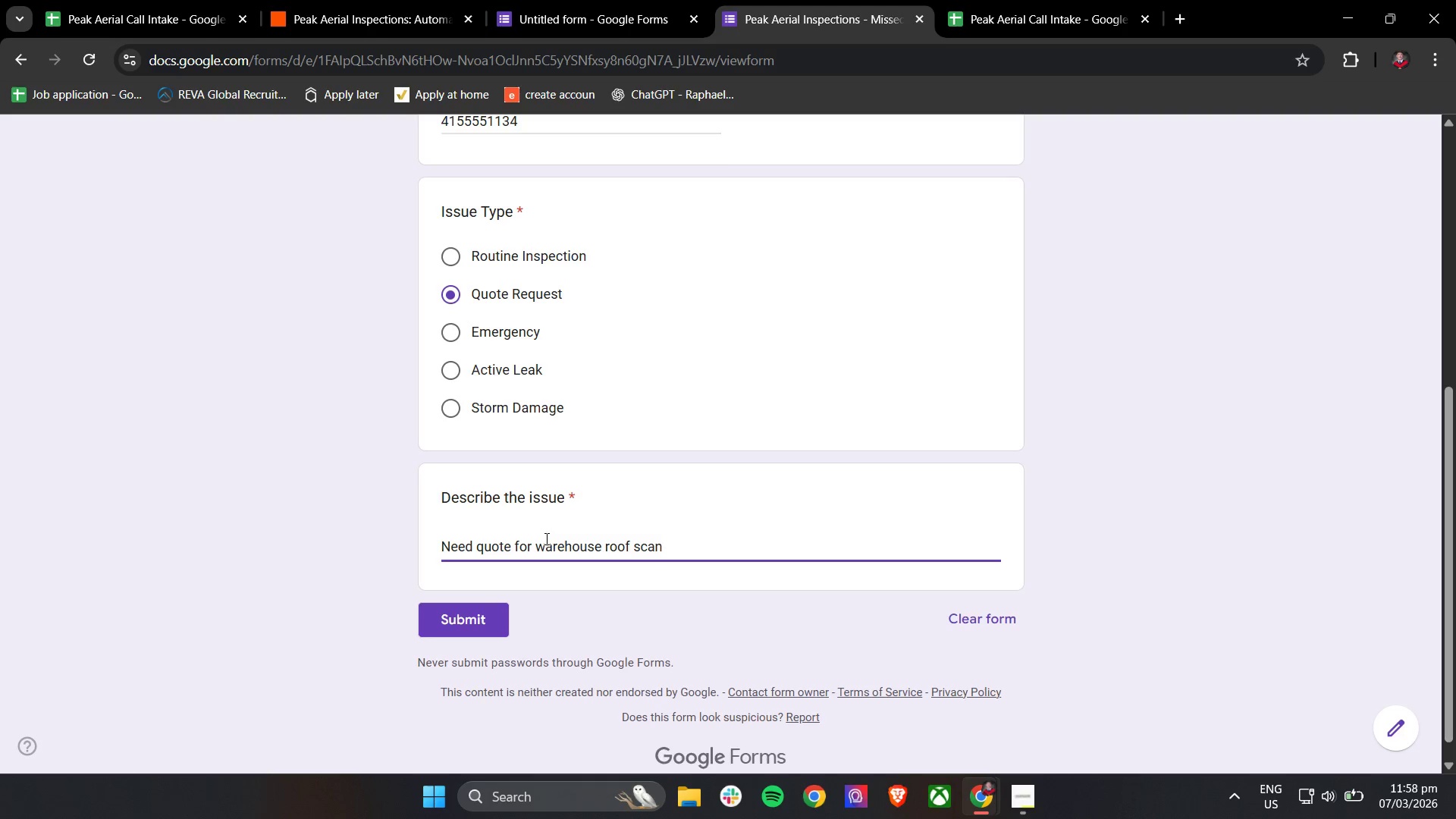 
left_click([459, 614])
 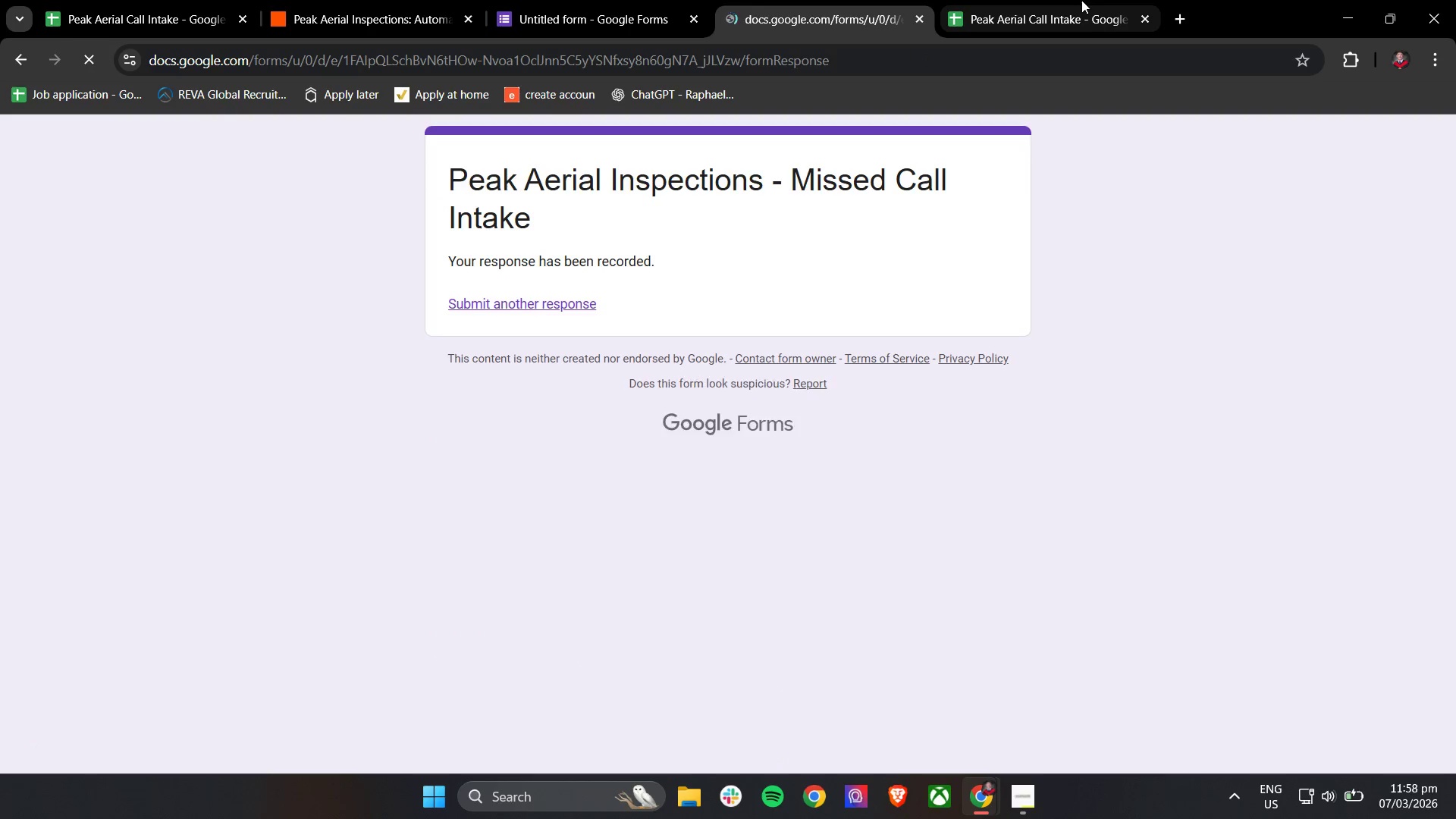 
left_click([1081, 0])
 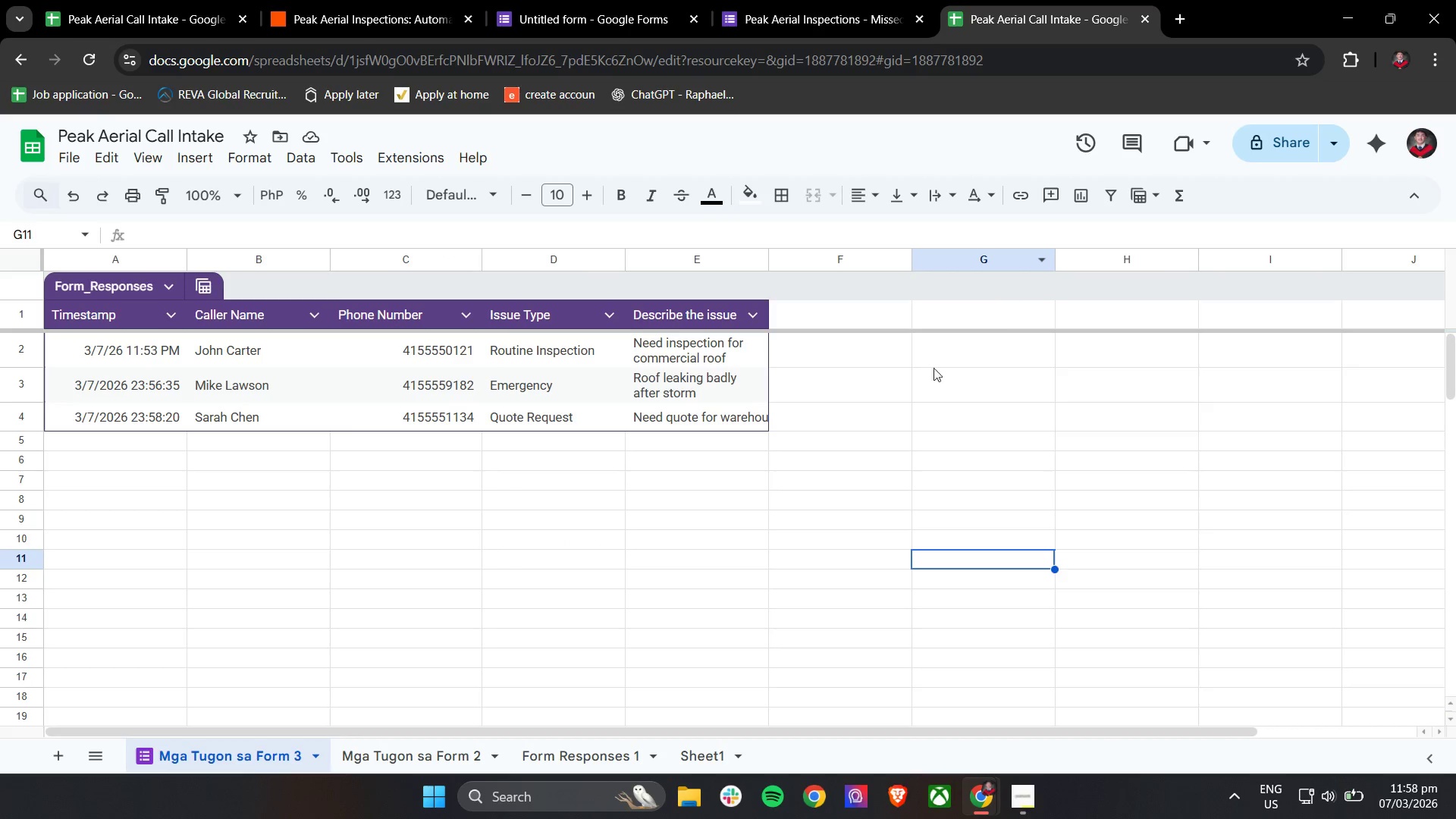 
left_click([730, 414])
 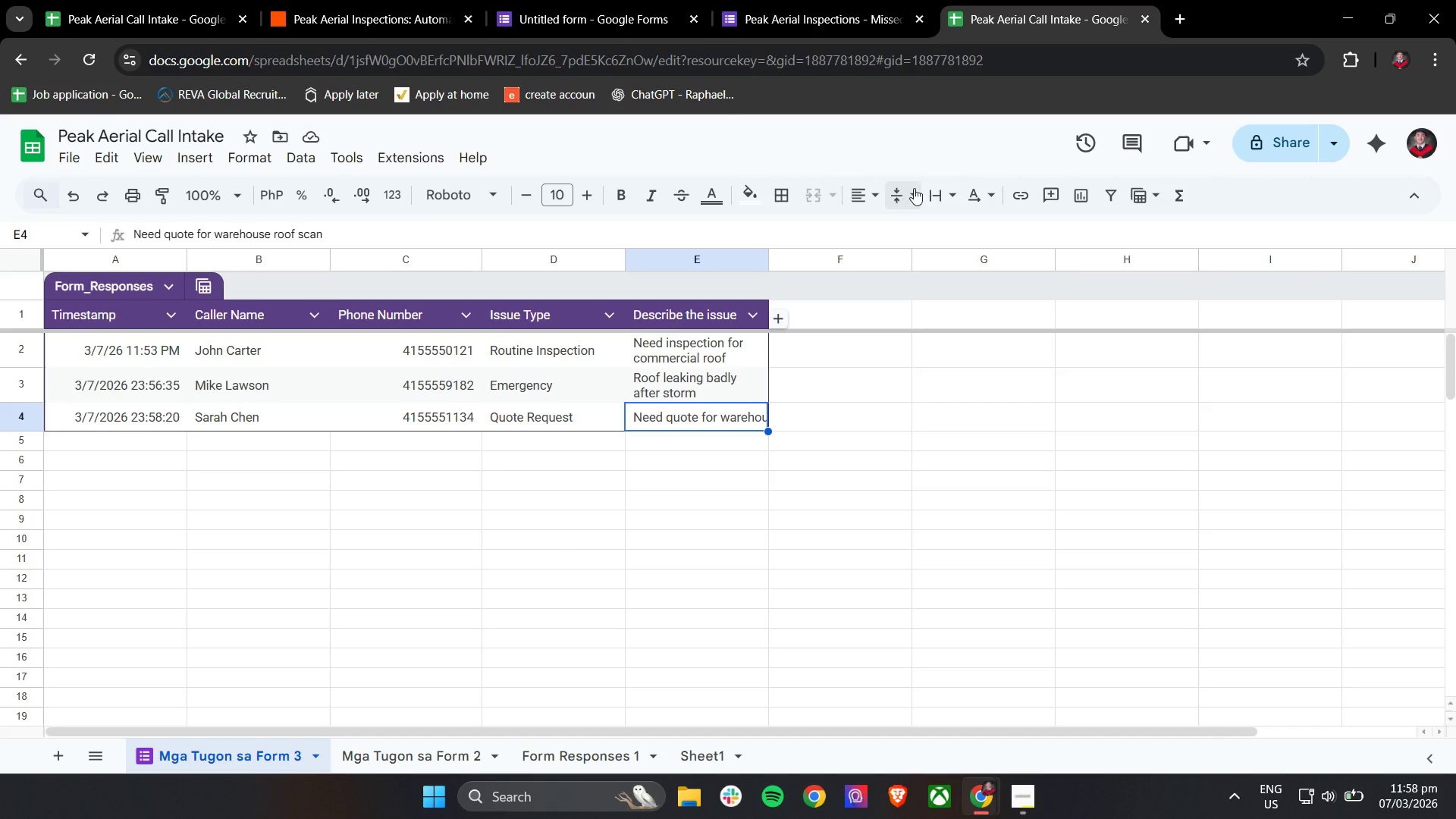 
left_click([943, 191])
 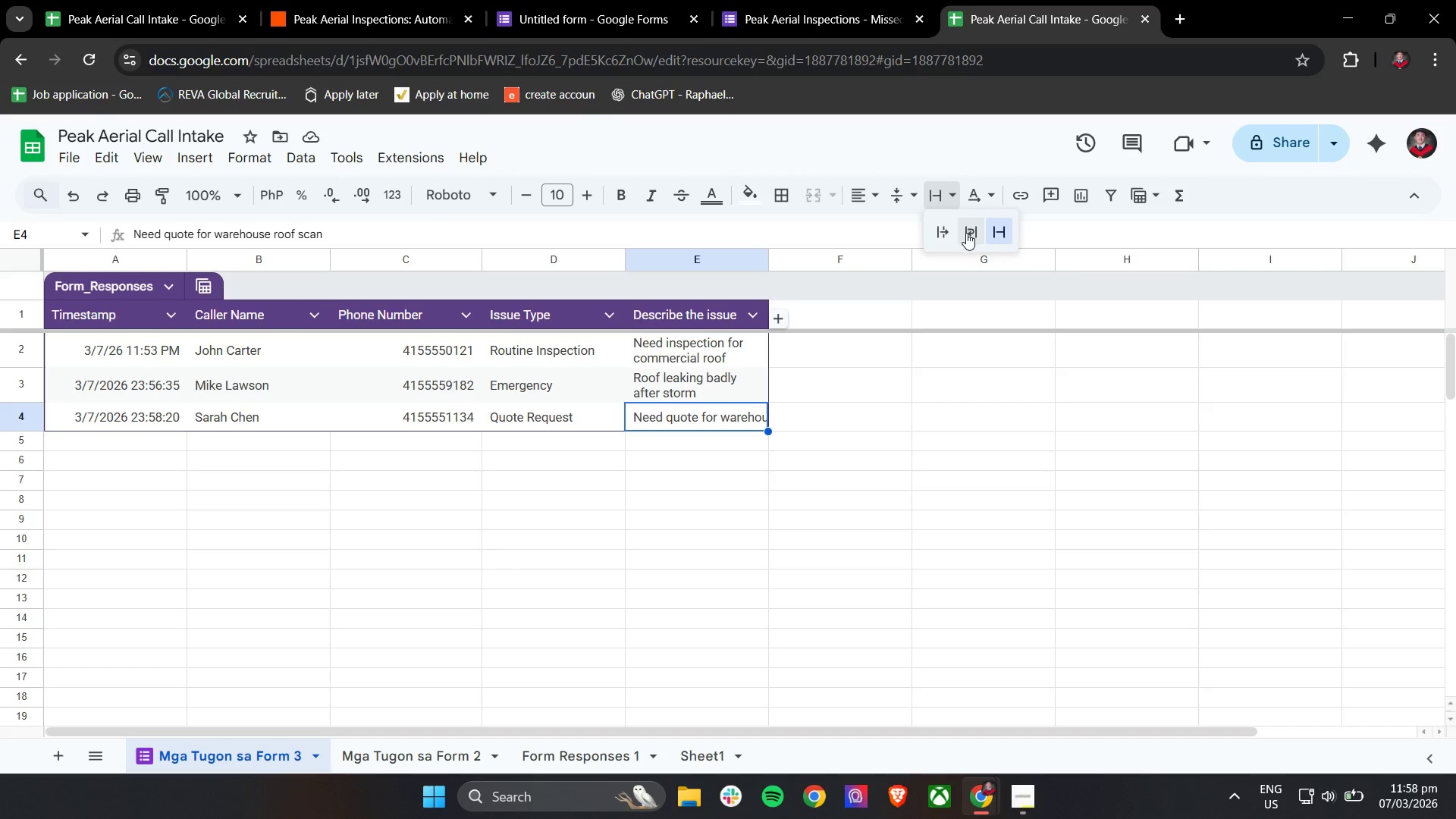 
left_click([967, 233])
 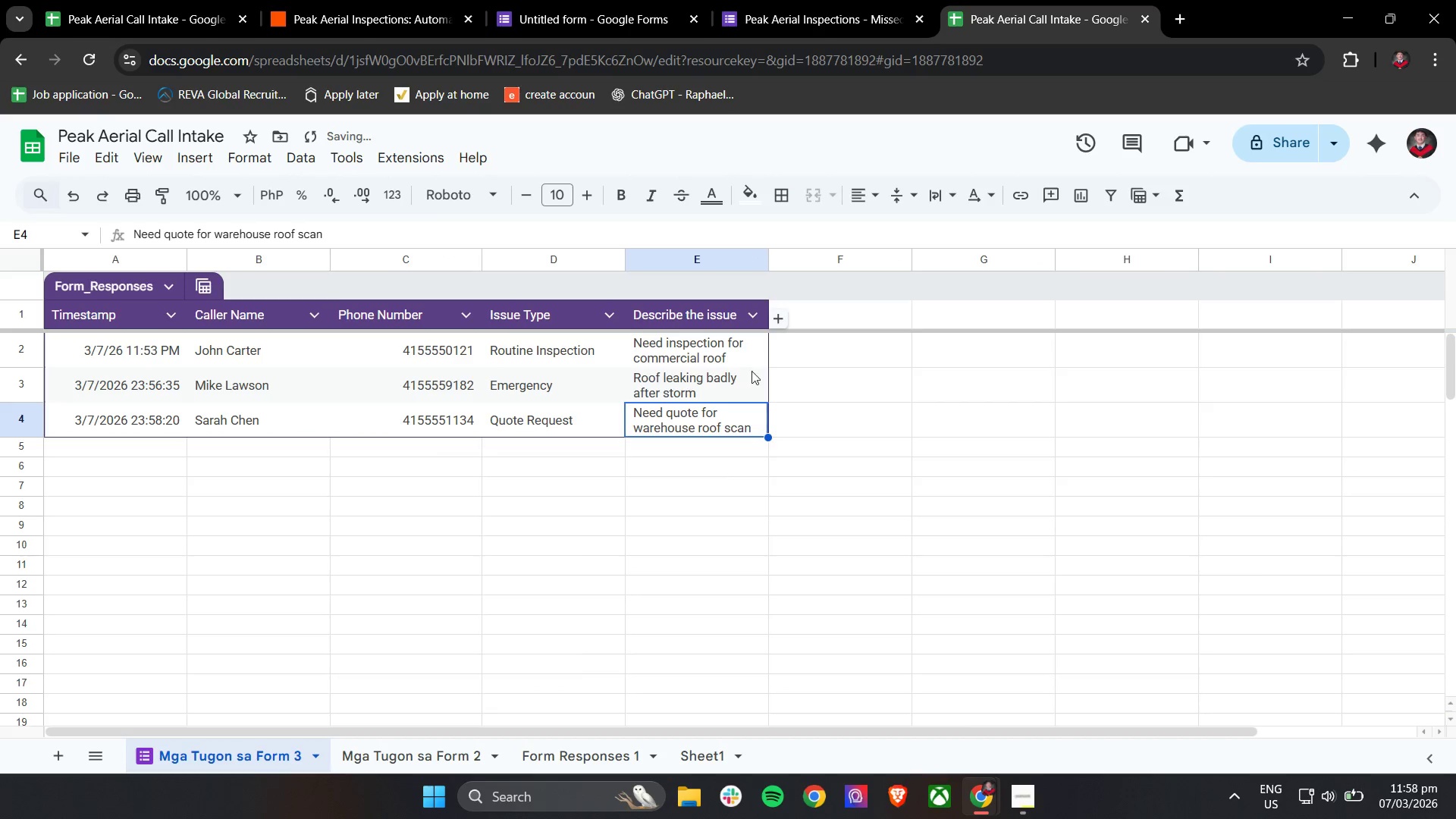 
left_click_drag(start_coordinate=[741, 354], to_coordinate=[731, 515])
 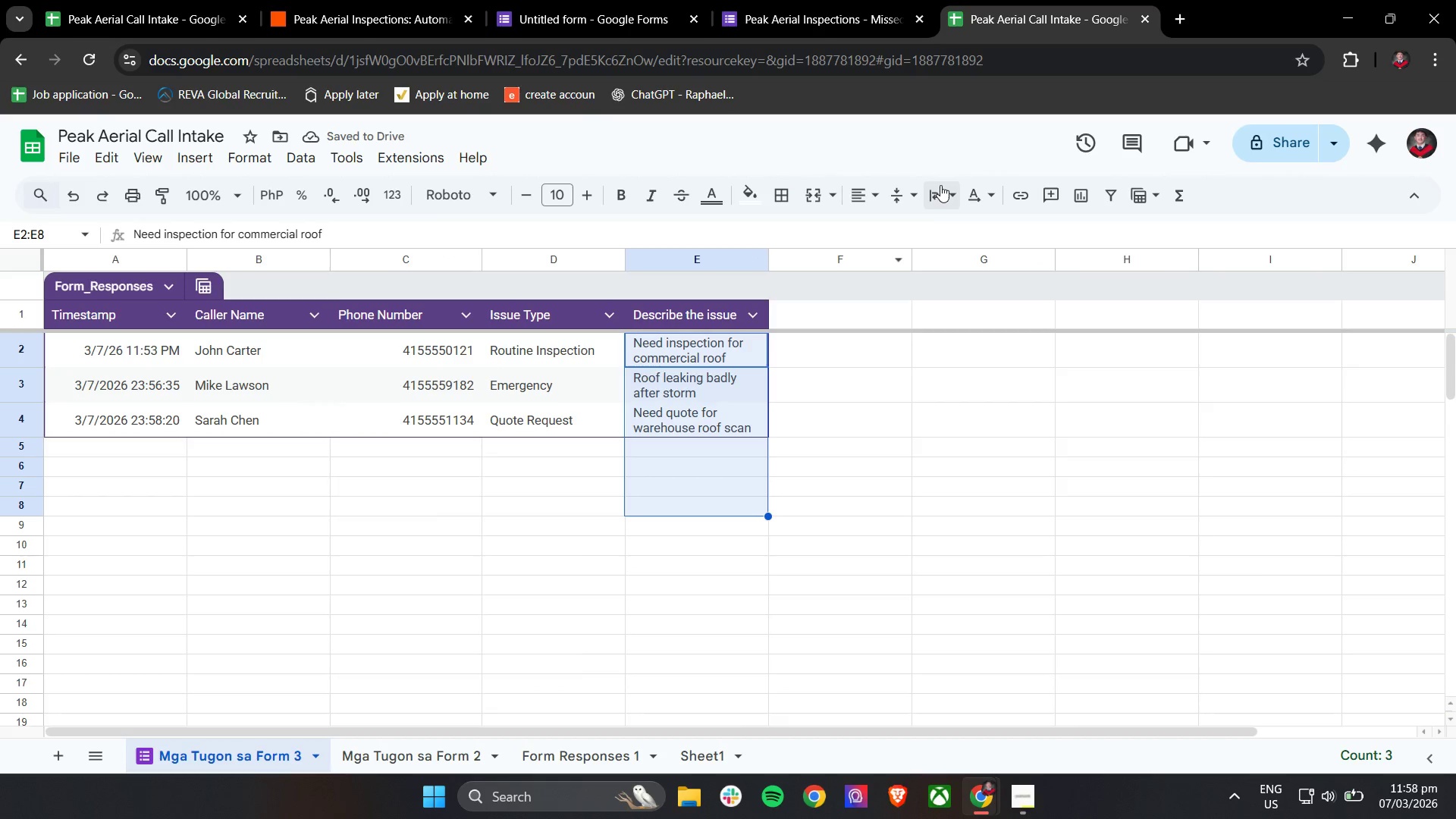 
left_click([930, 191])
 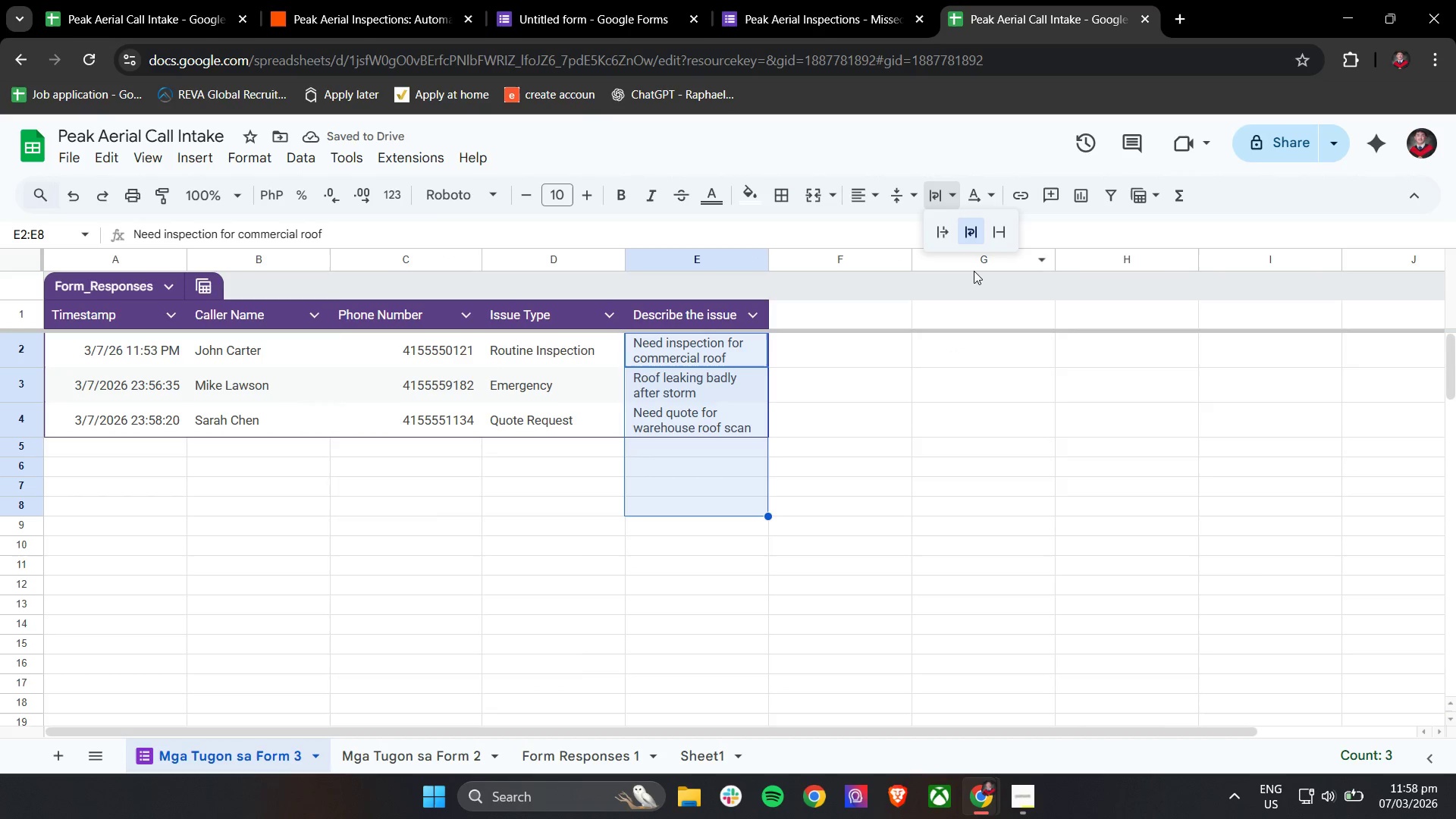 
left_click([975, 229])
 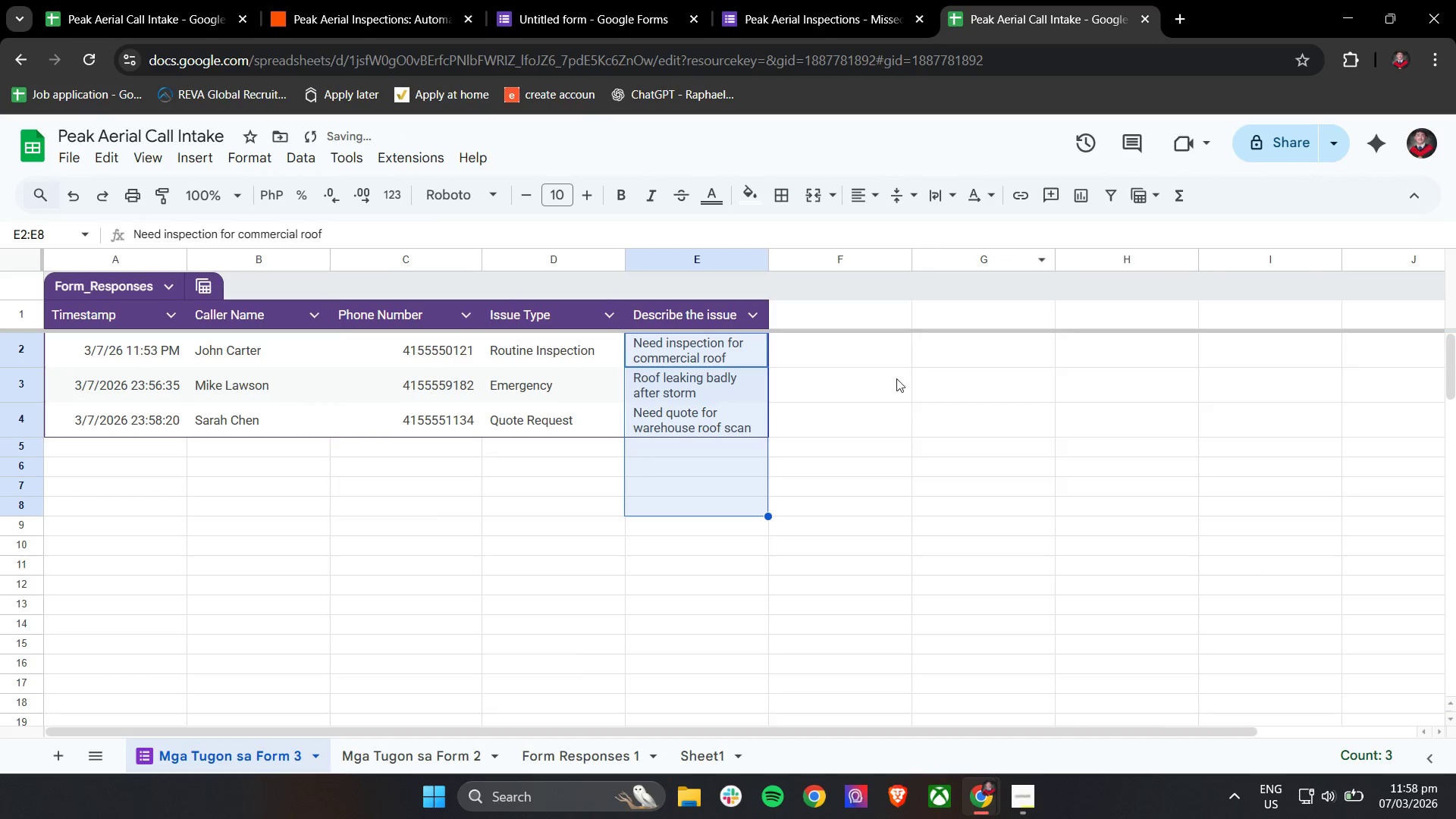 
left_click([882, 396])
 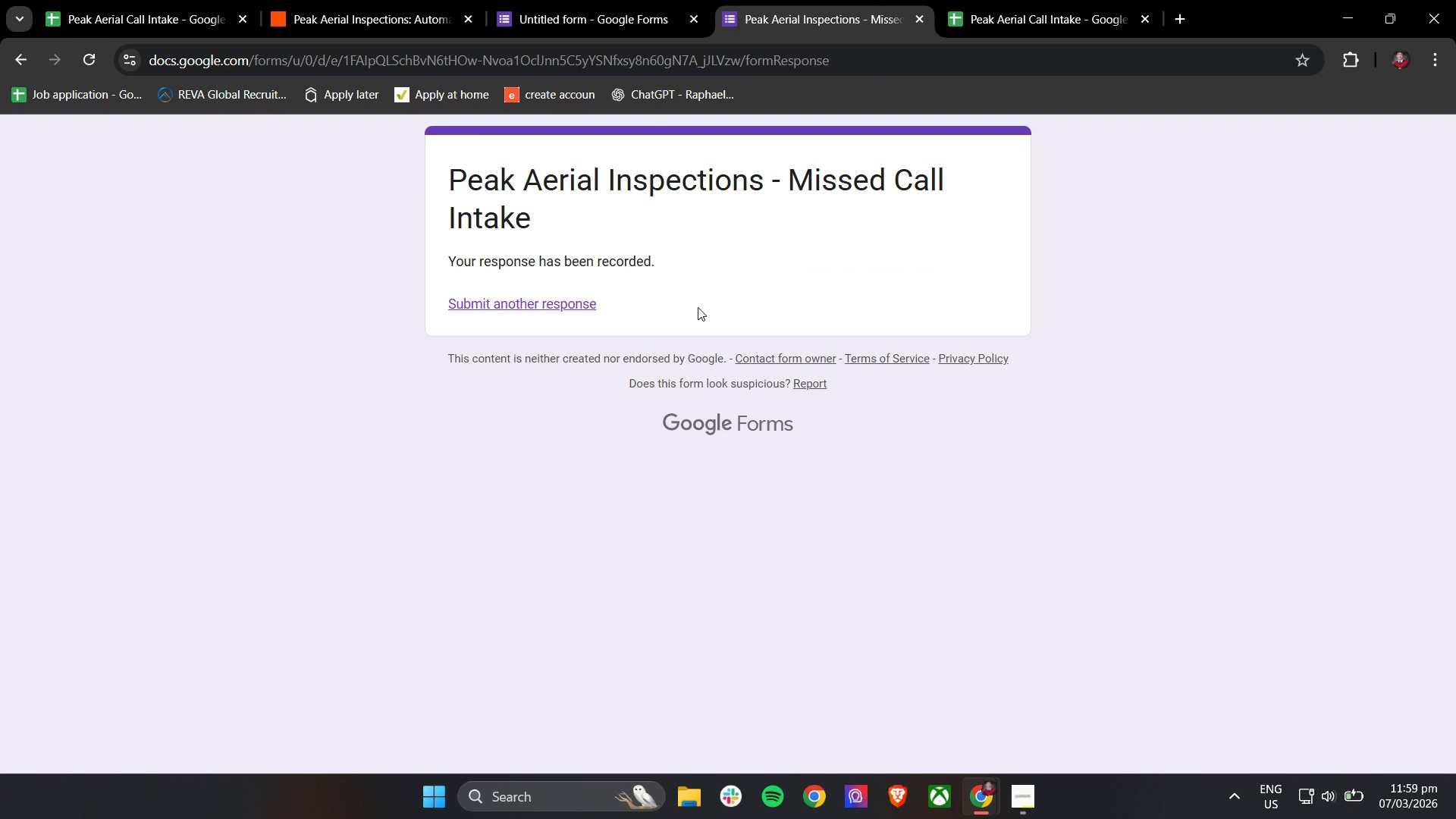 
wait(54.72)
 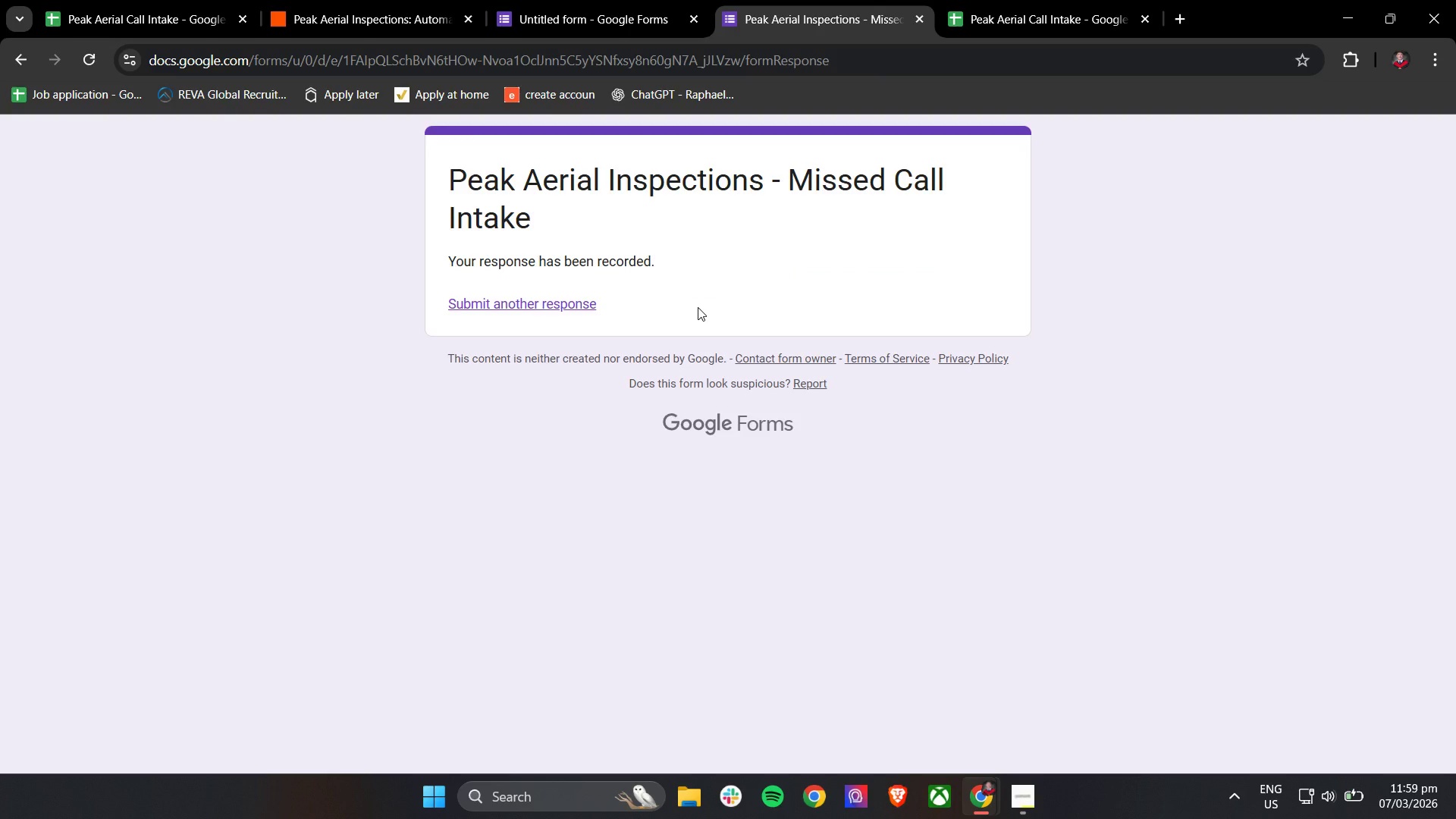 
left_click([1073, 0])
 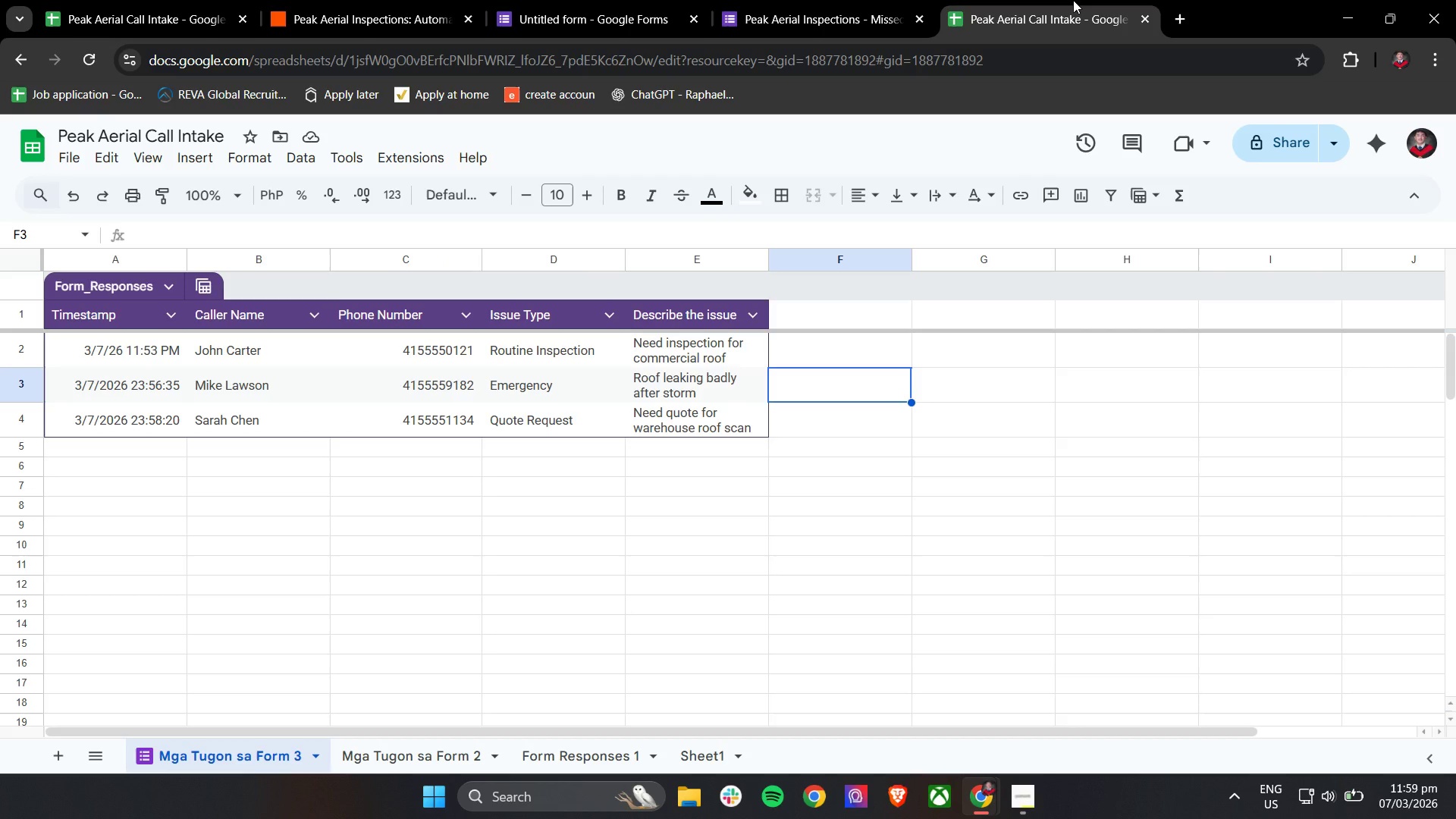 
wait(21.92)
 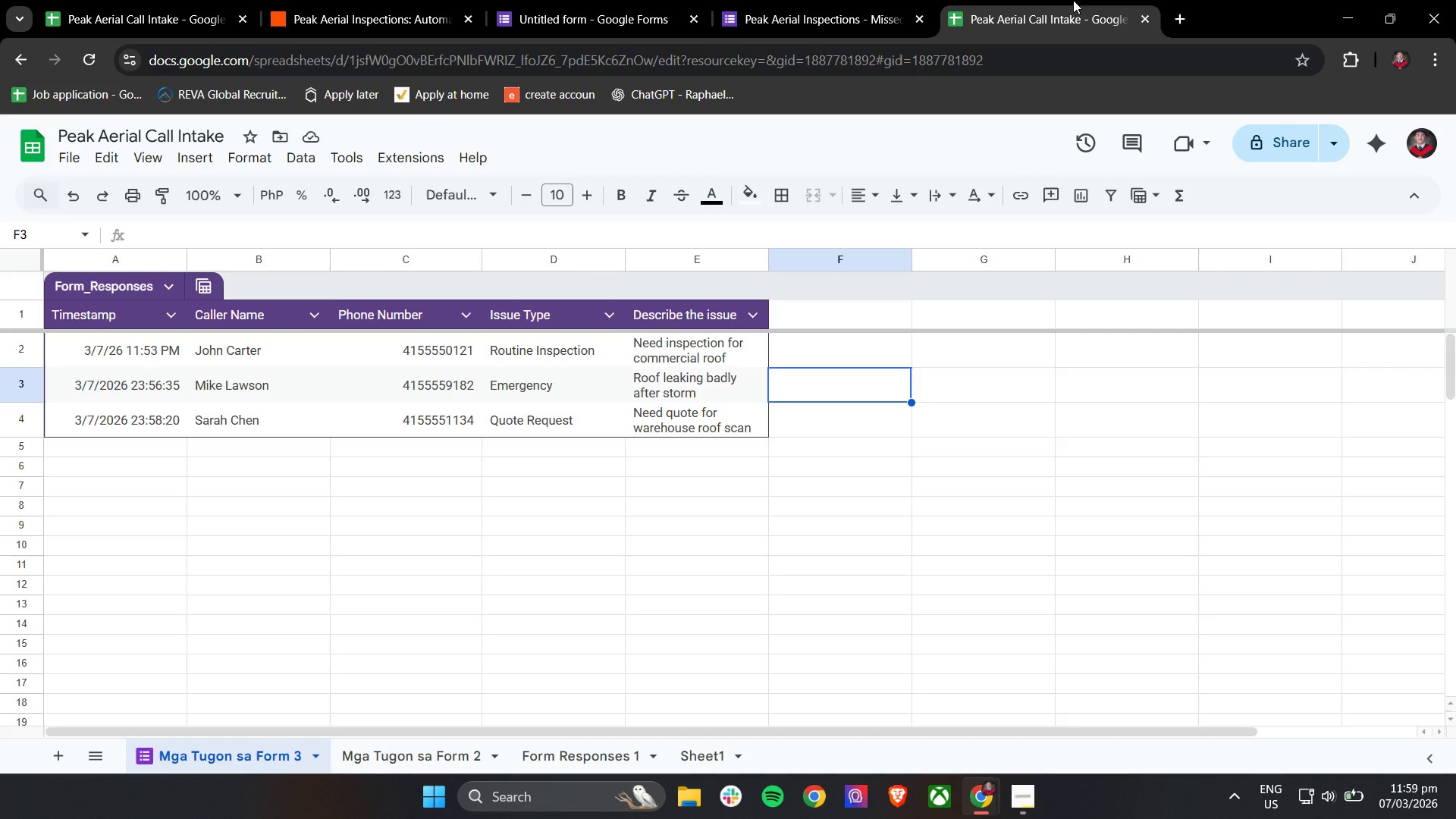 
left_click([415, 755])
 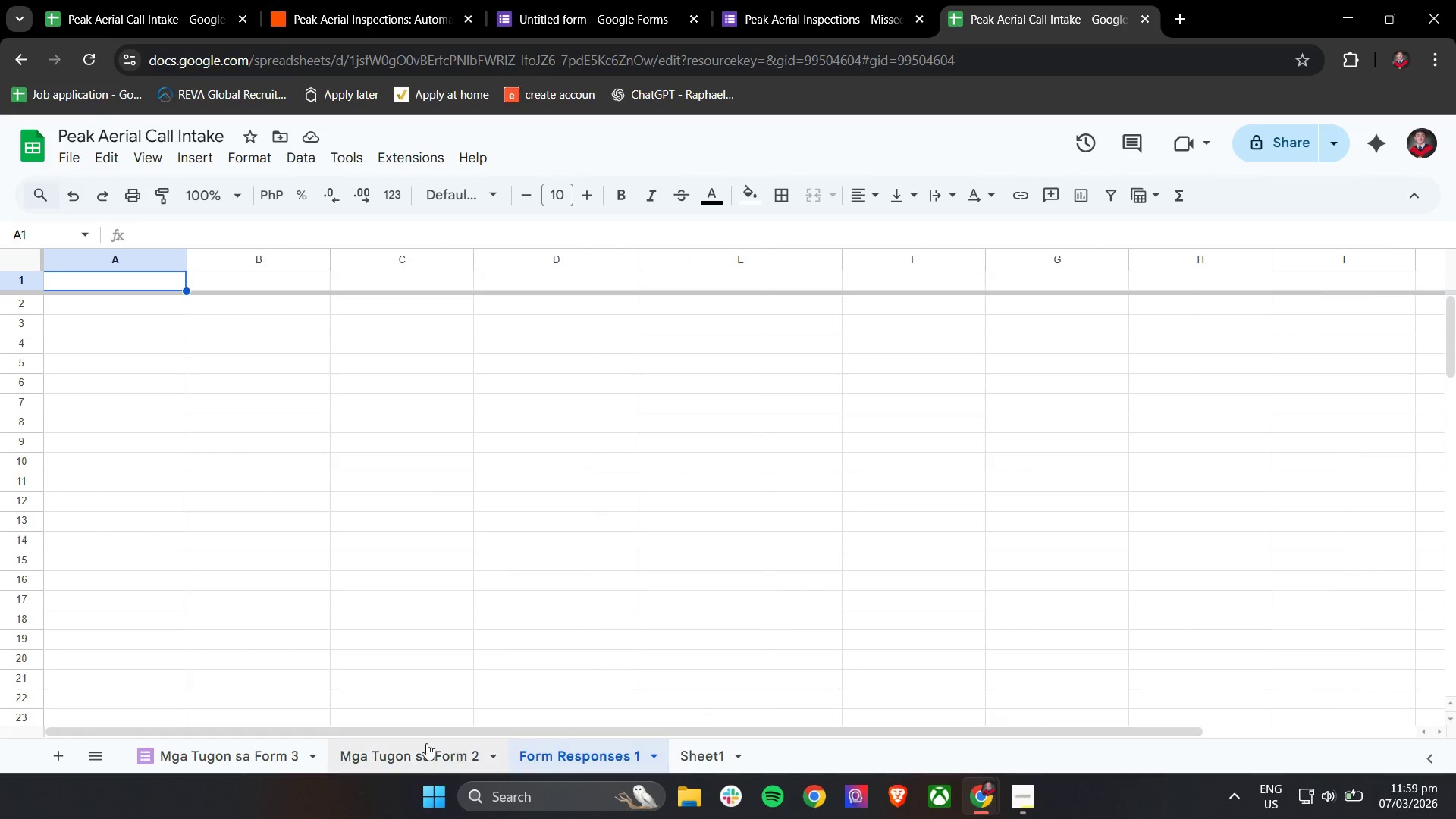 
left_click([426, 742])
 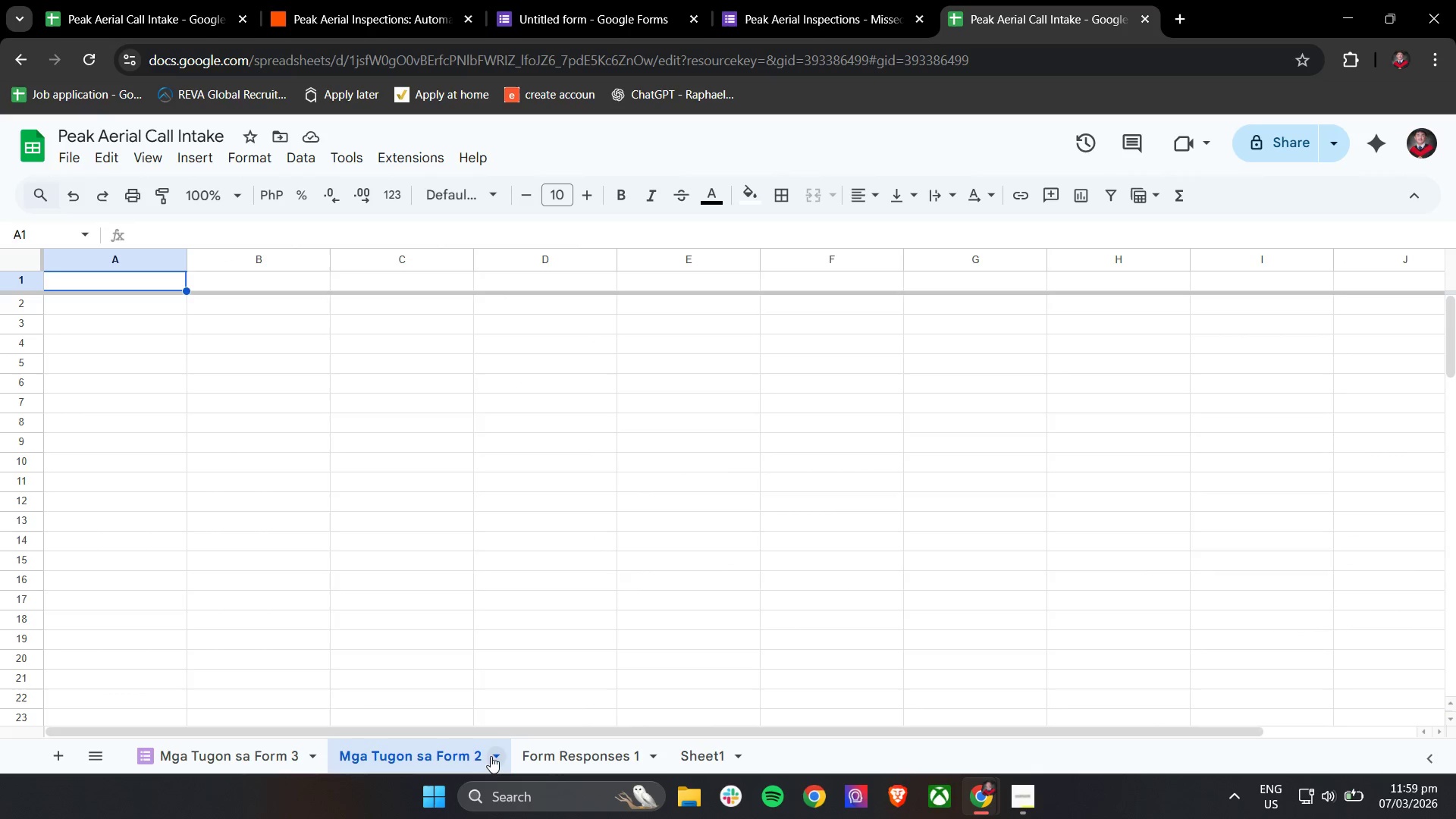 
left_click([494, 755])
 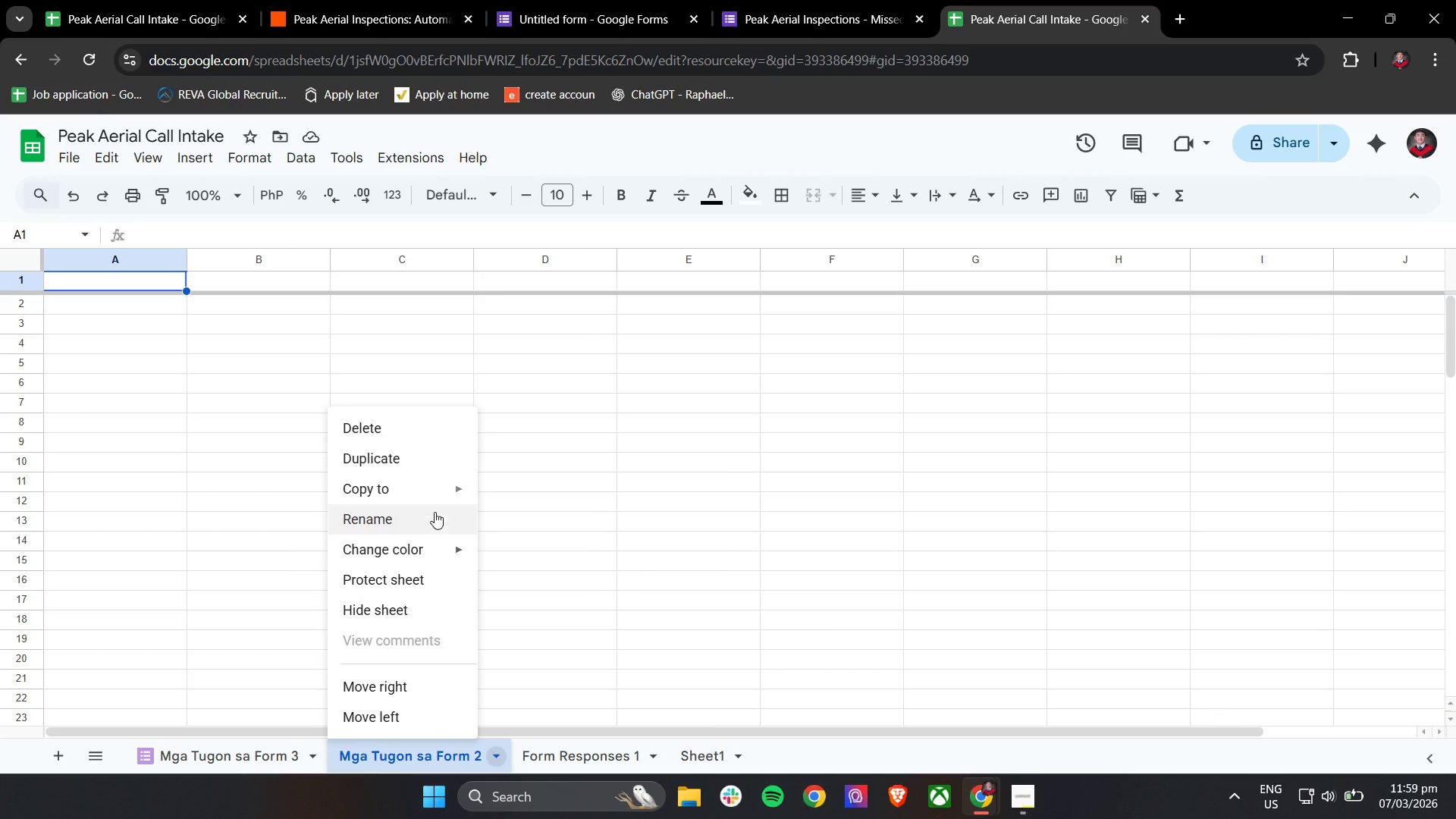 
left_click([435, 435])
 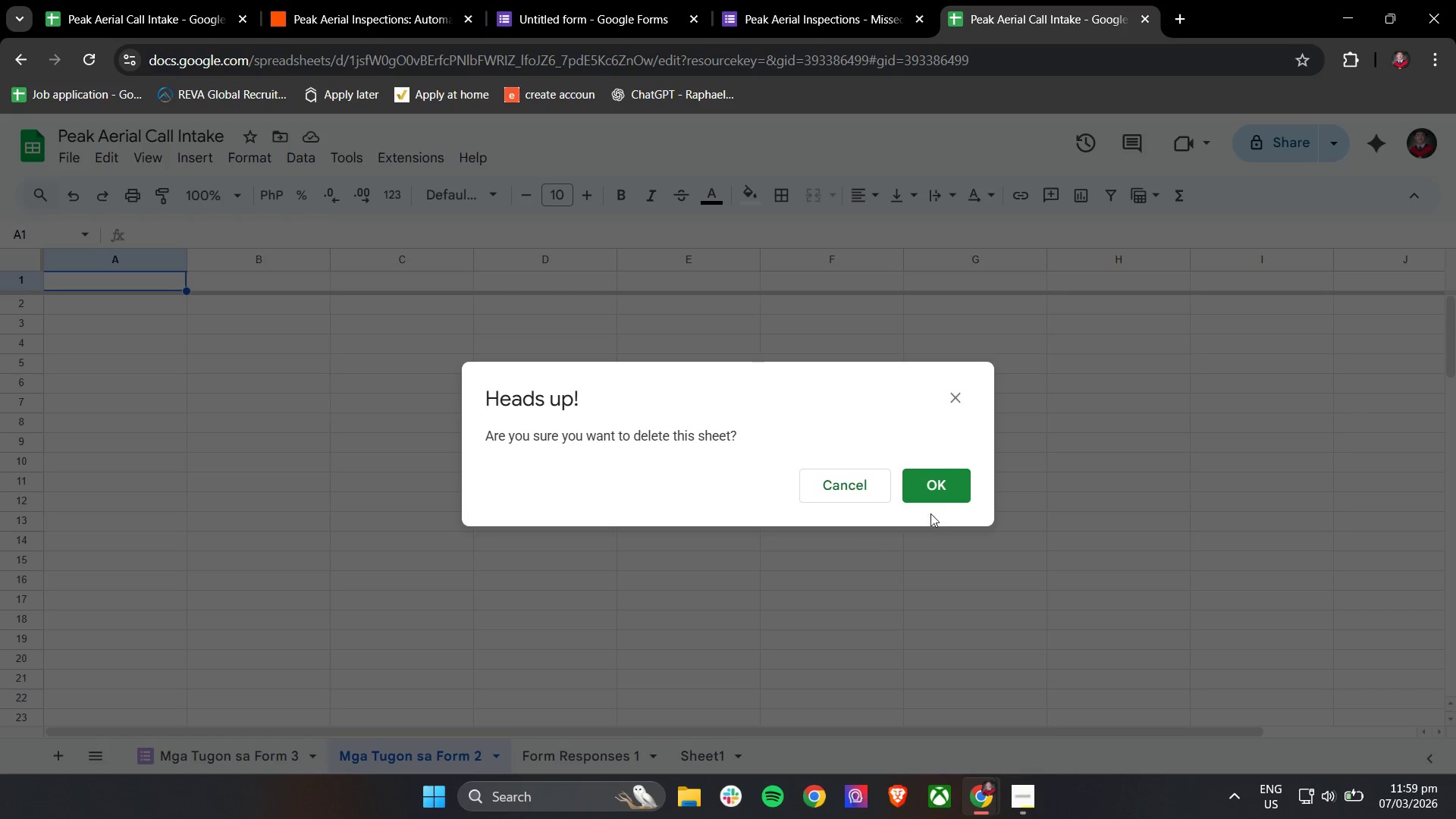 
left_click([940, 472])
 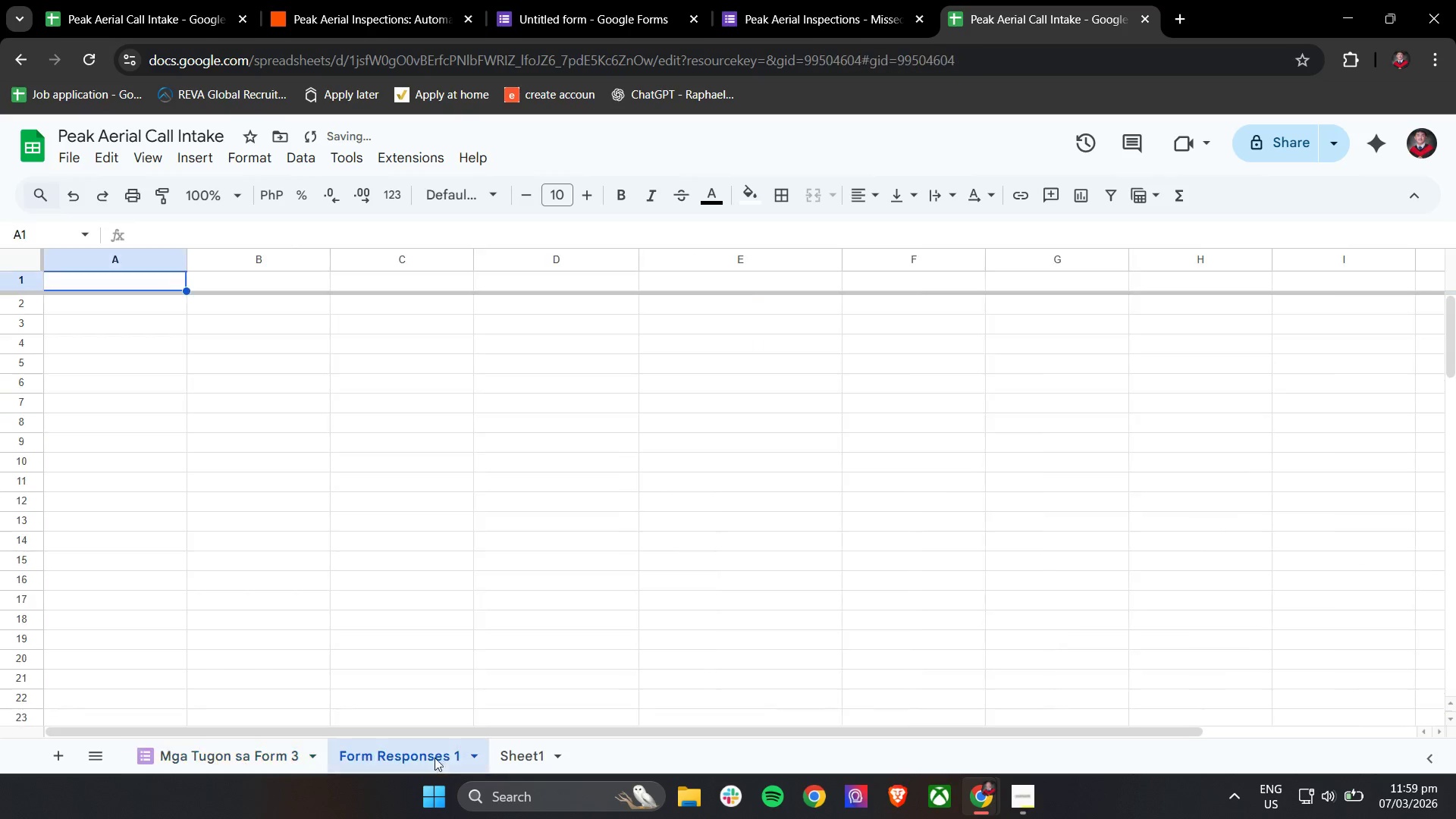 
double_click([474, 752])
 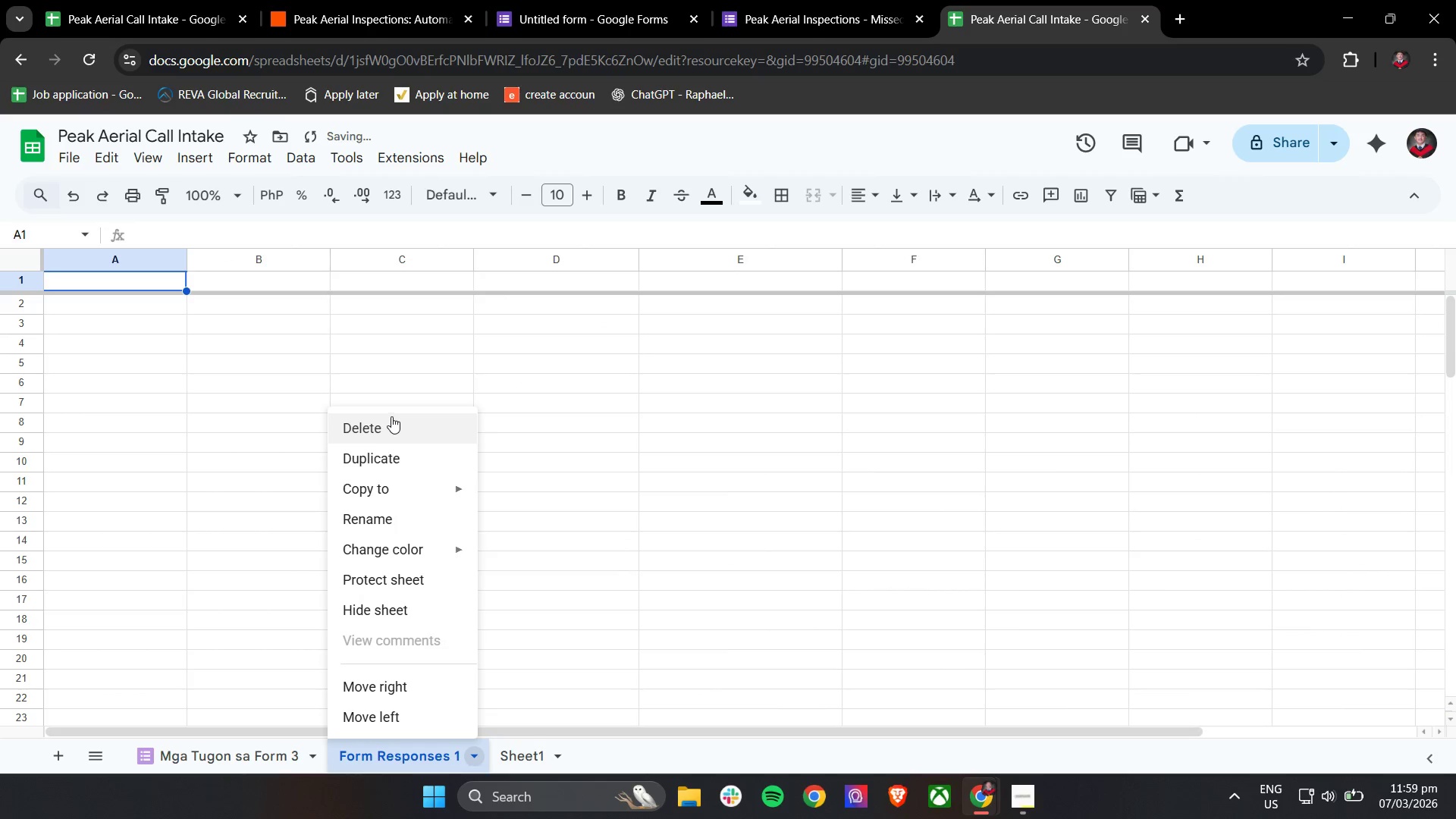 
left_click([391, 416])
 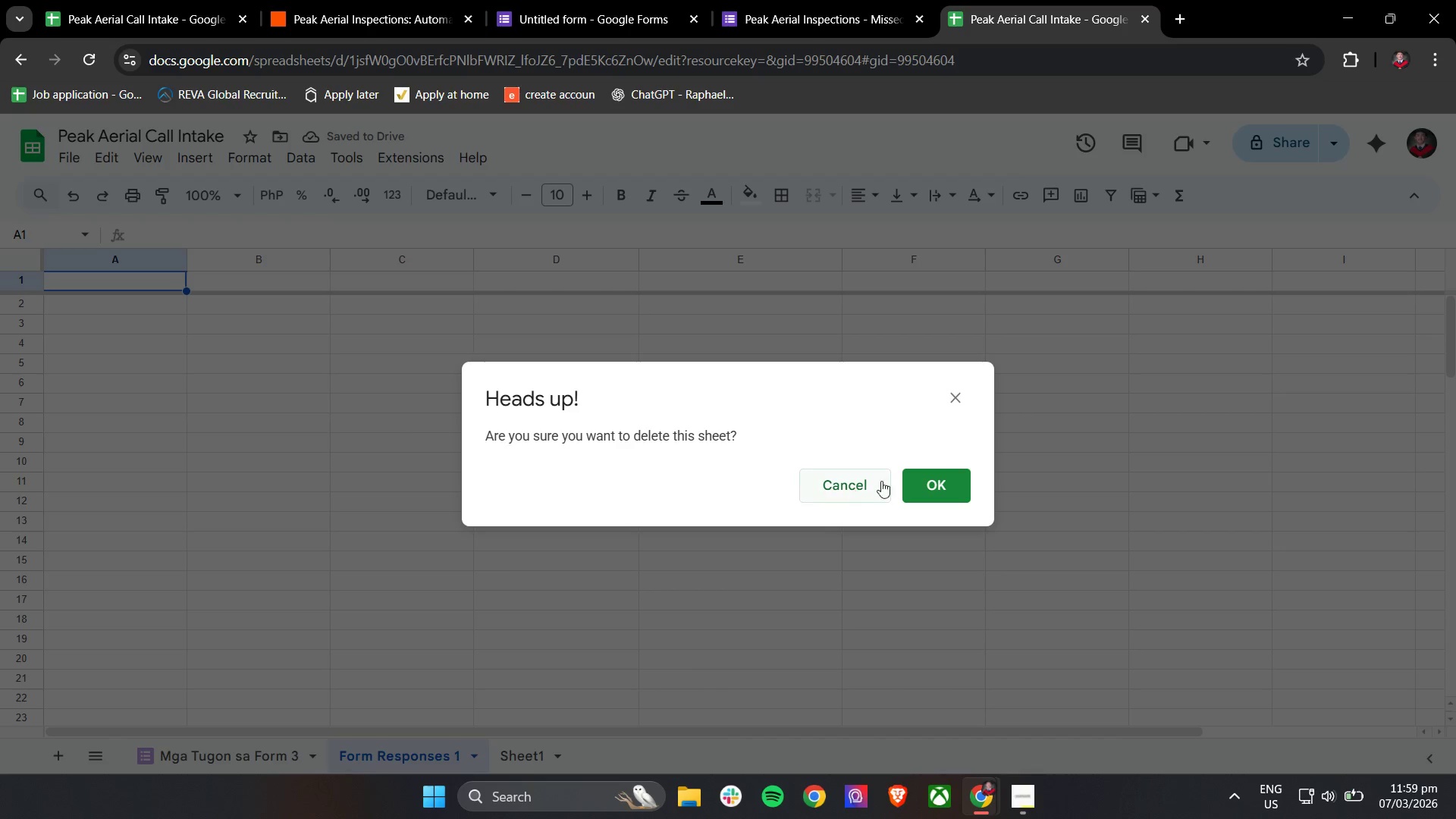 
left_click([921, 482])
 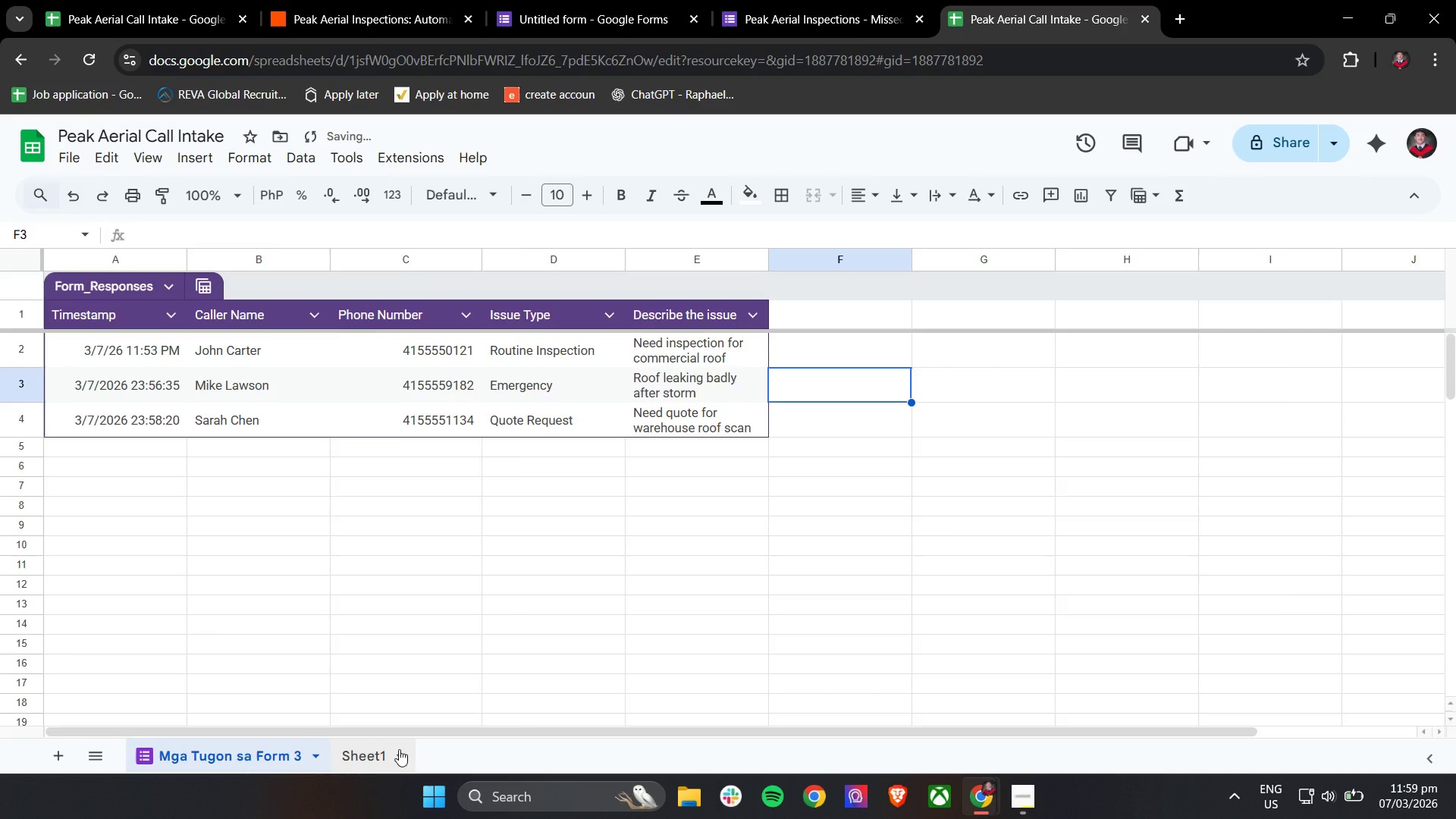 
left_click([372, 762])
 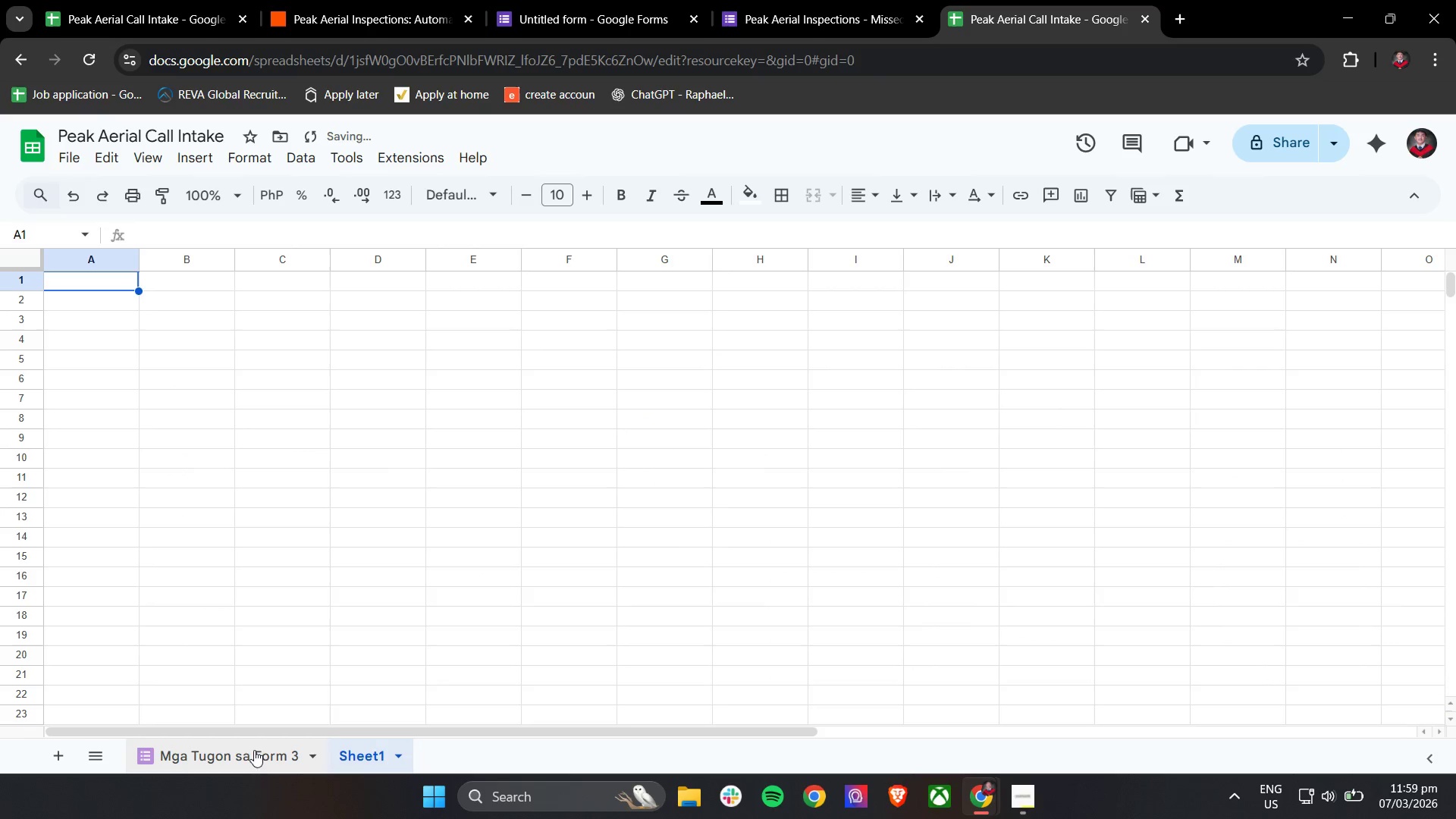 
left_click([244, 754])
 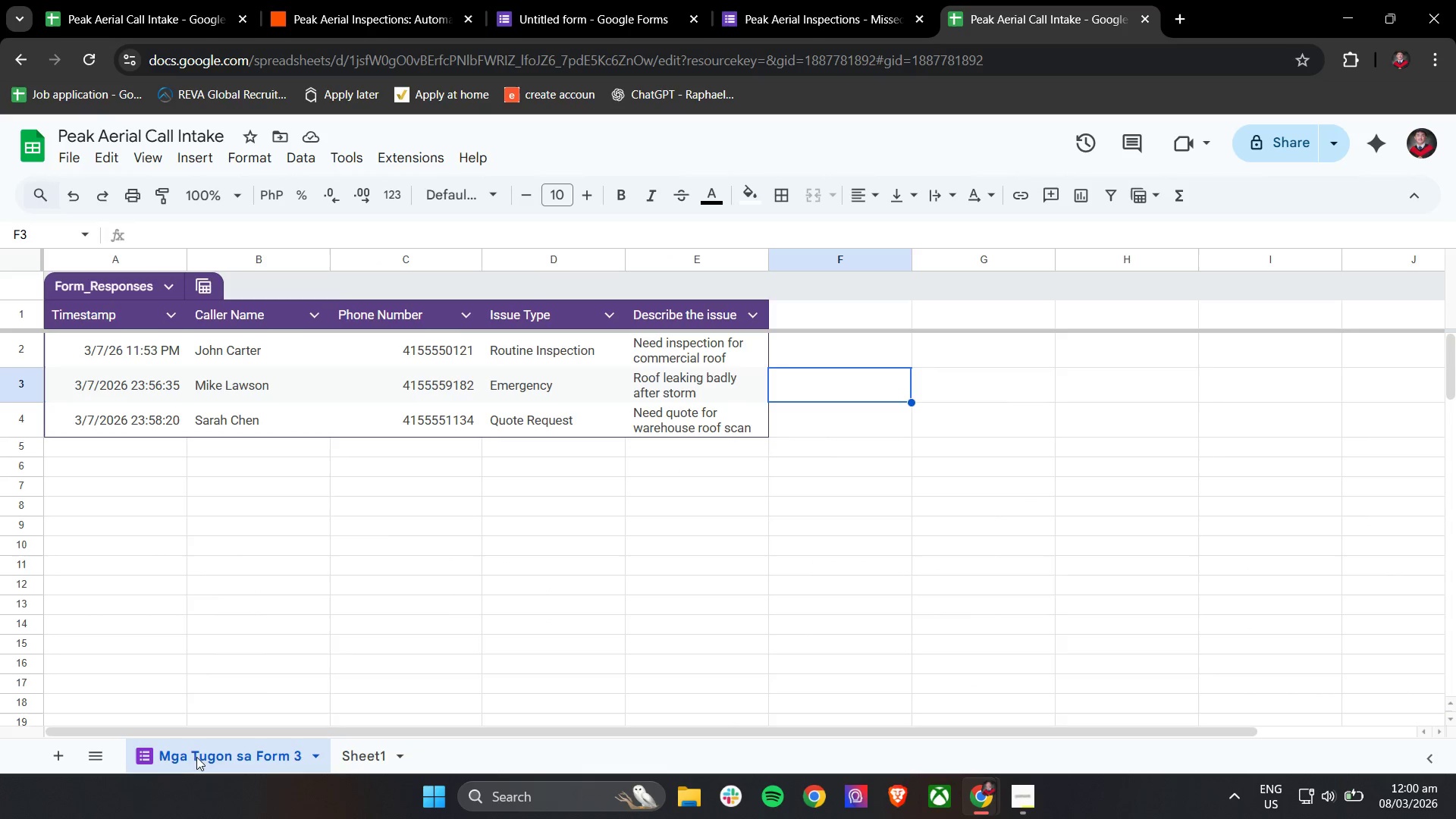 
wait(6.31)
 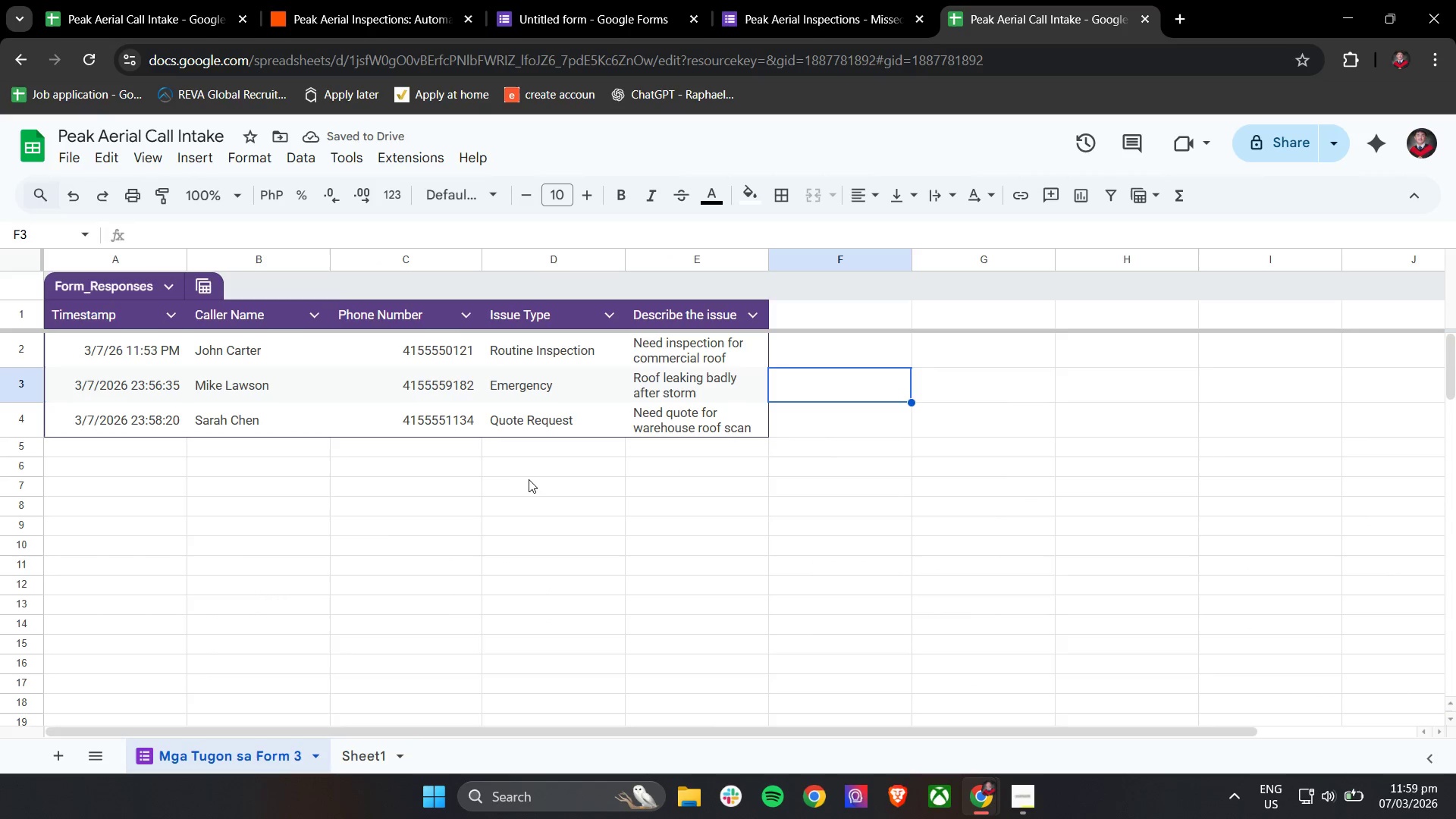 
double_click([189, 757])
 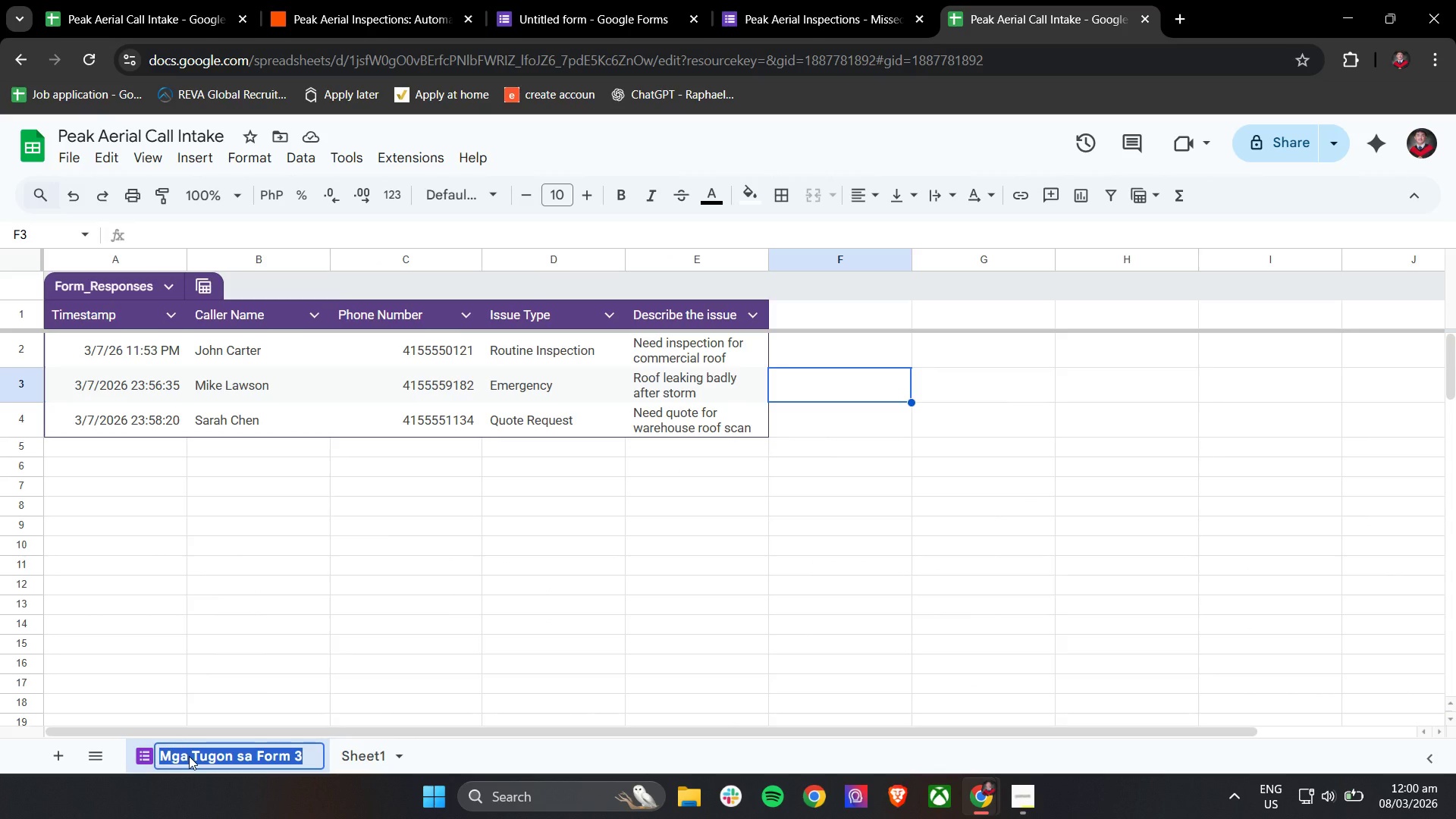 
type(Missed calle)
key(Backspace)
 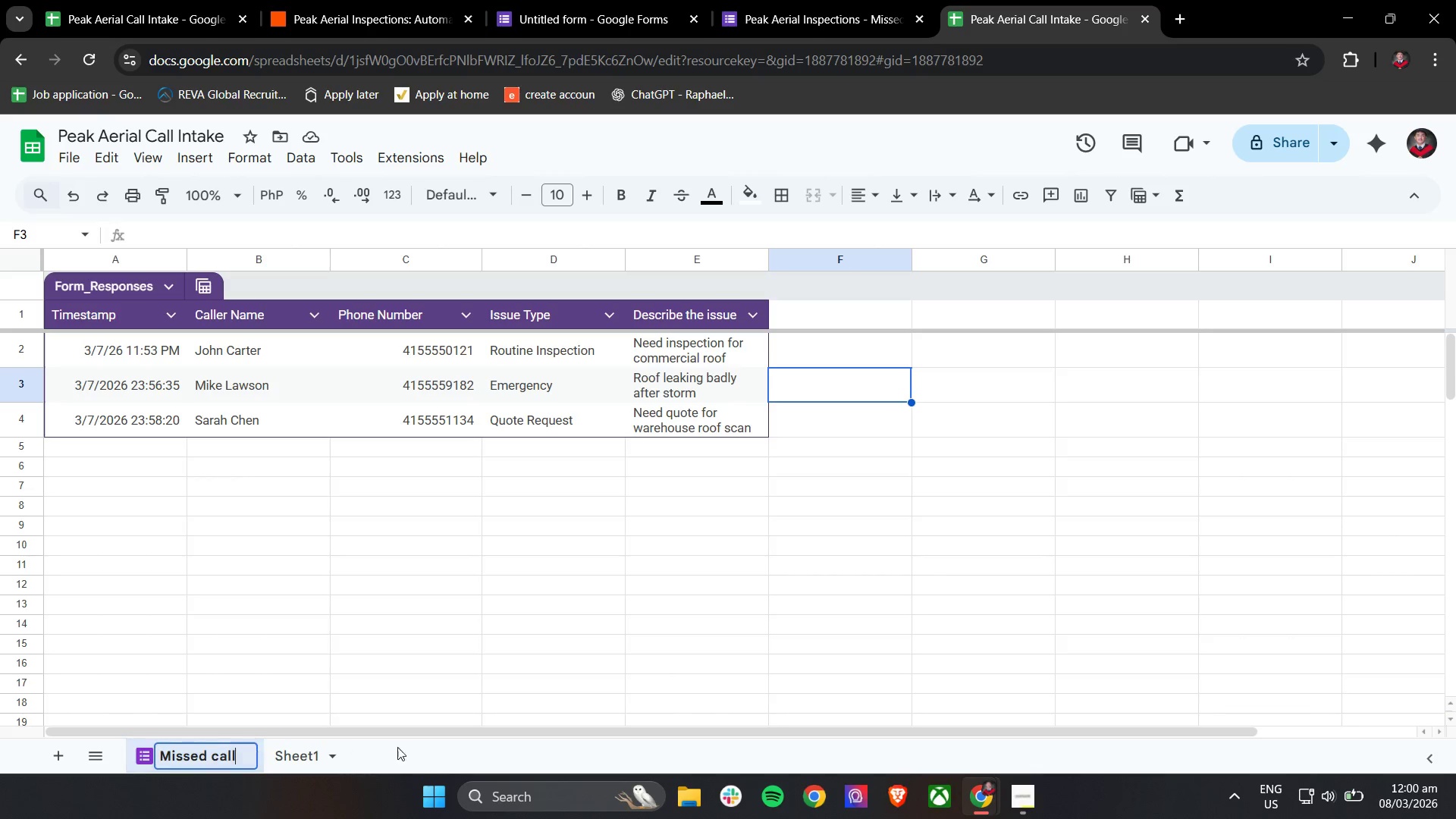 
left_click([447, 744])
 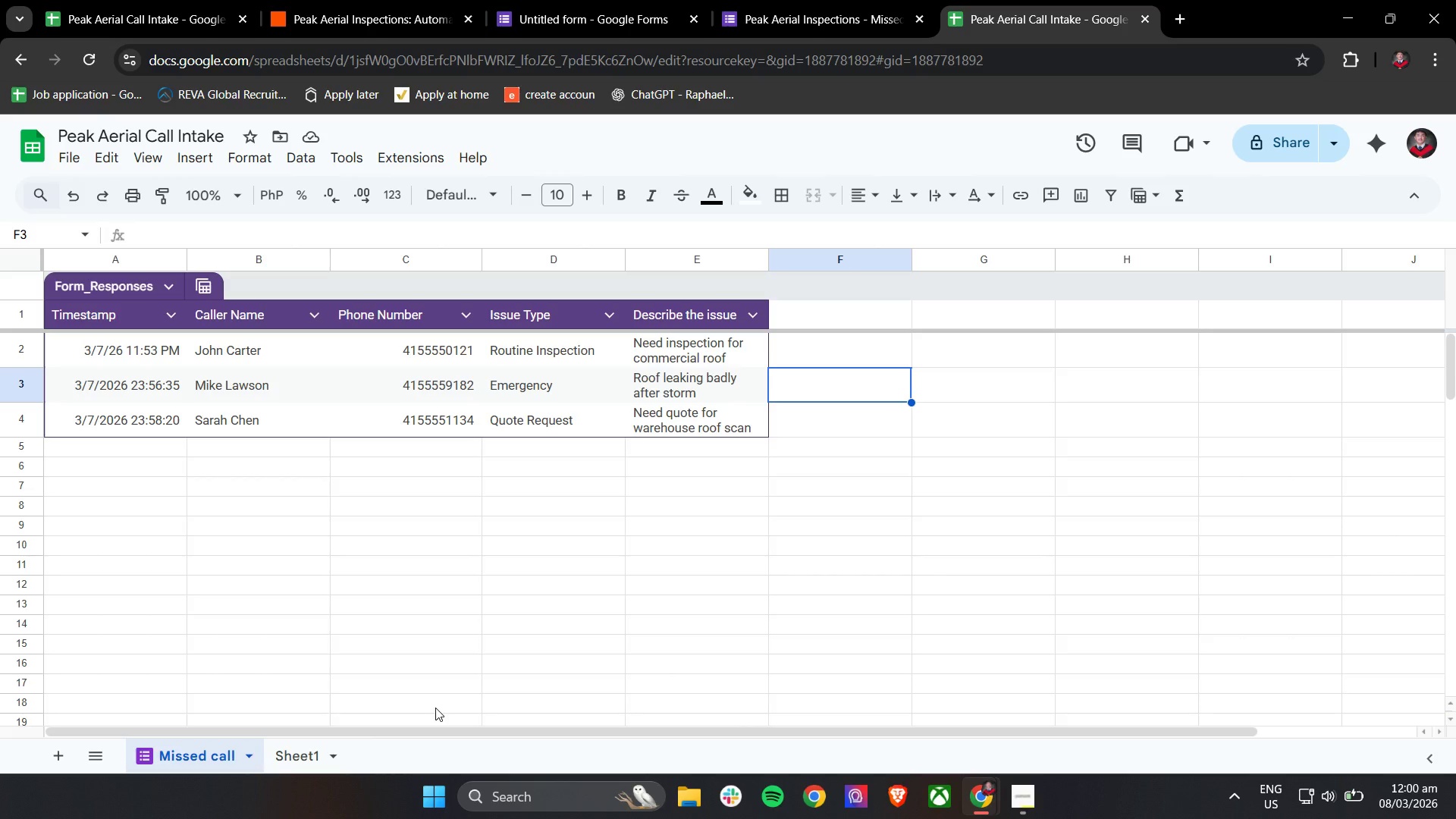 
wait(22.42)
 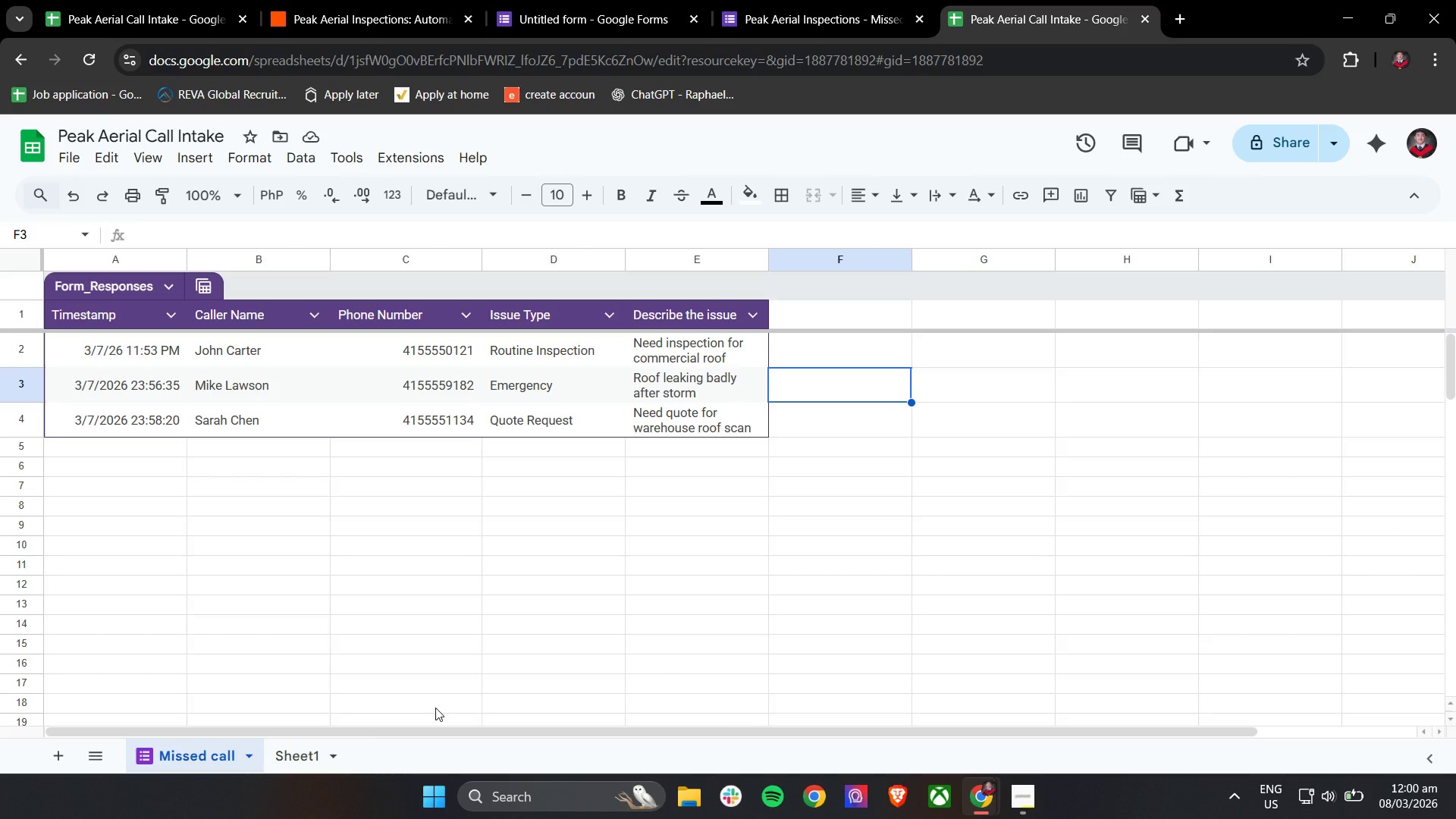 
left_click([875, 536])
 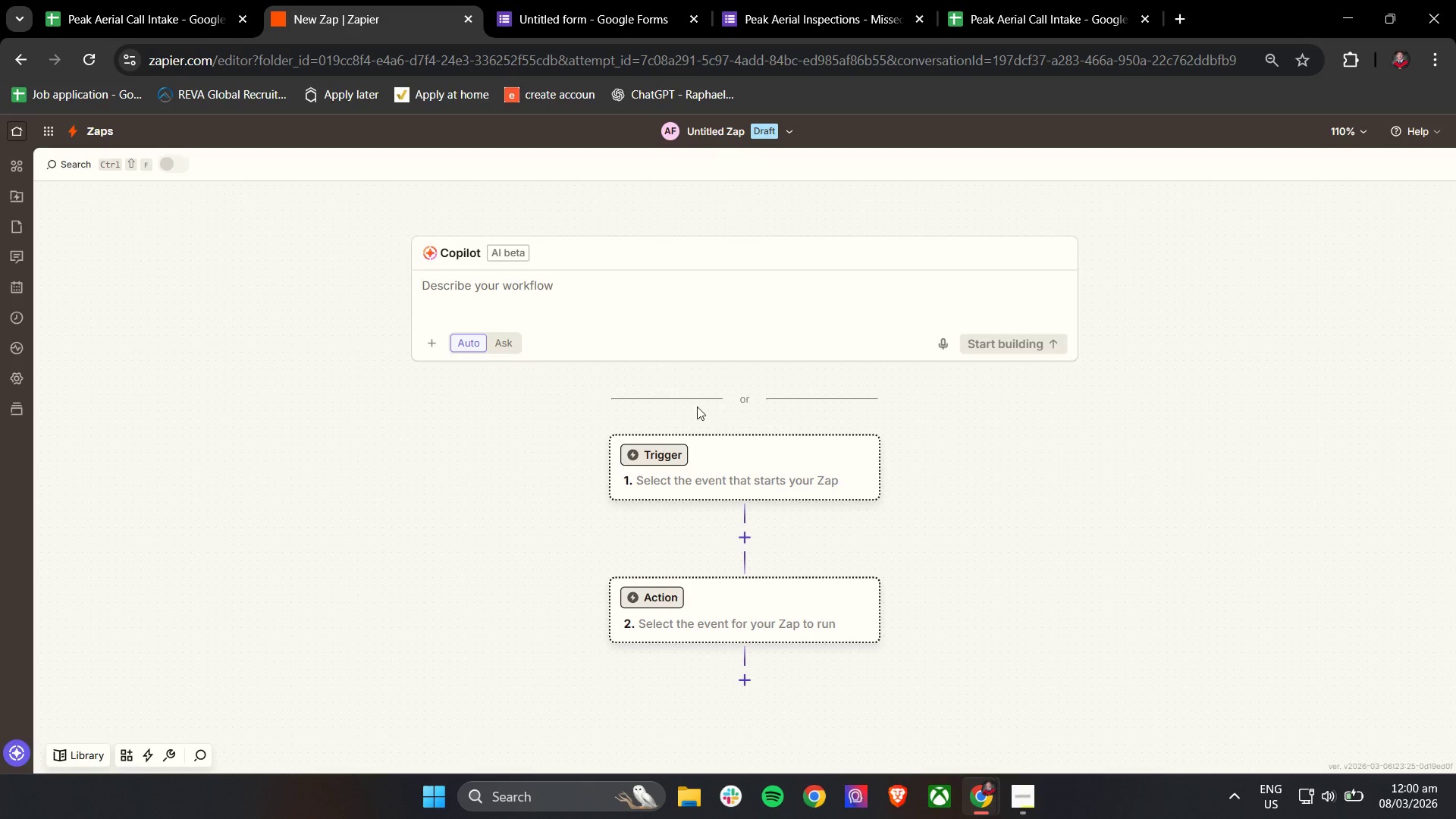 
left_click([516, 408])
 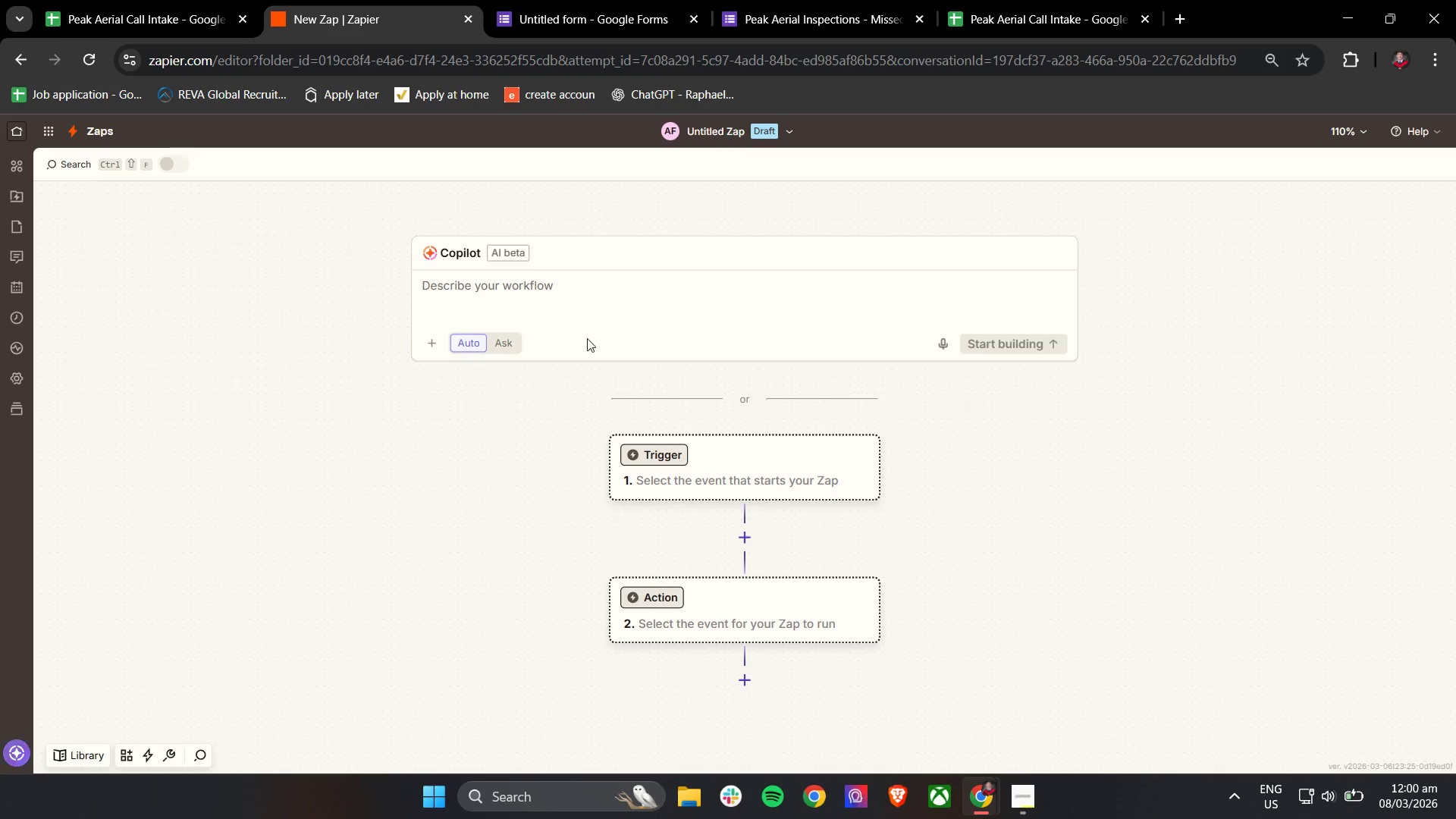 
left_click([711, 129])
 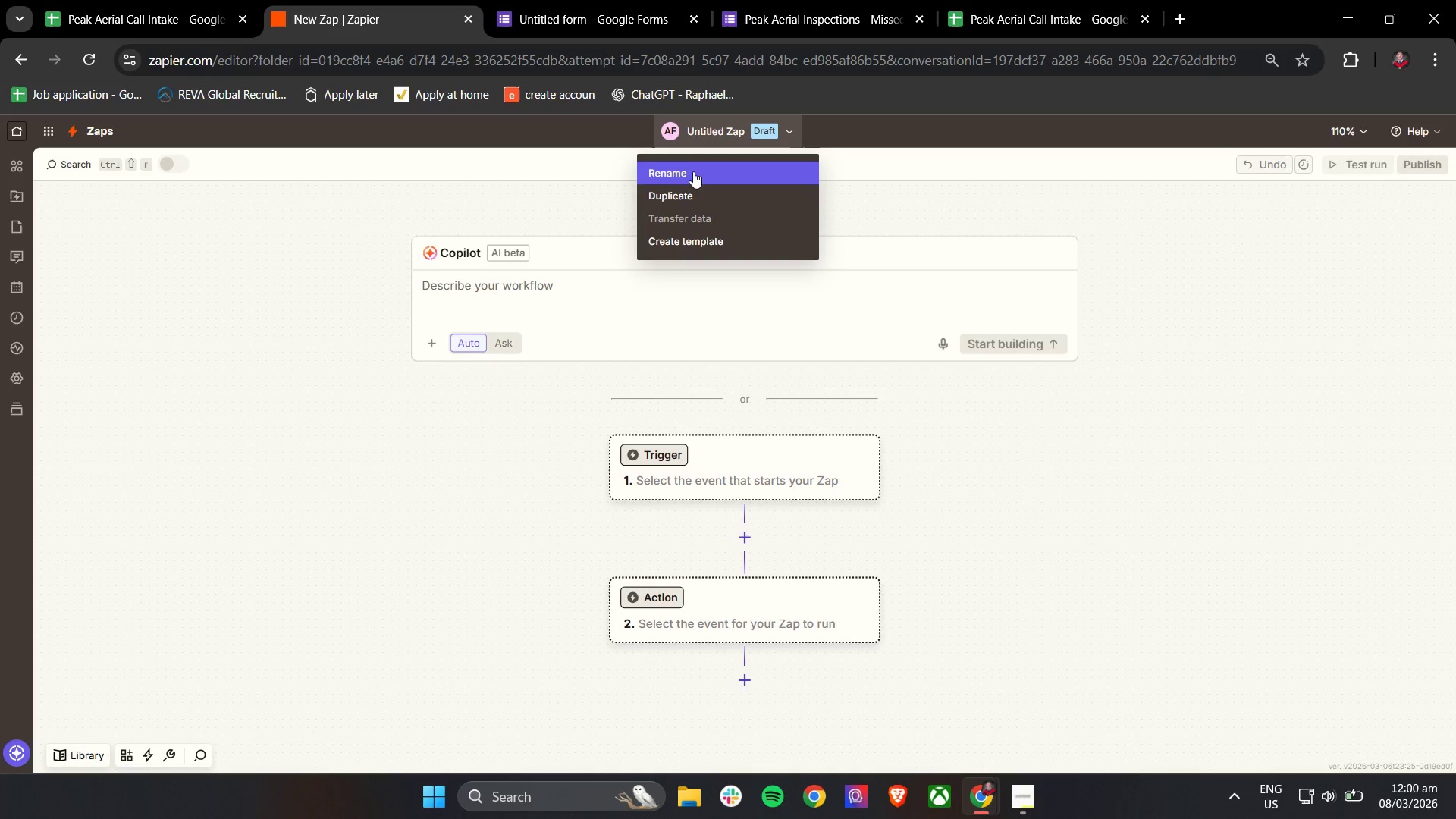 
left_click([691, 174])
 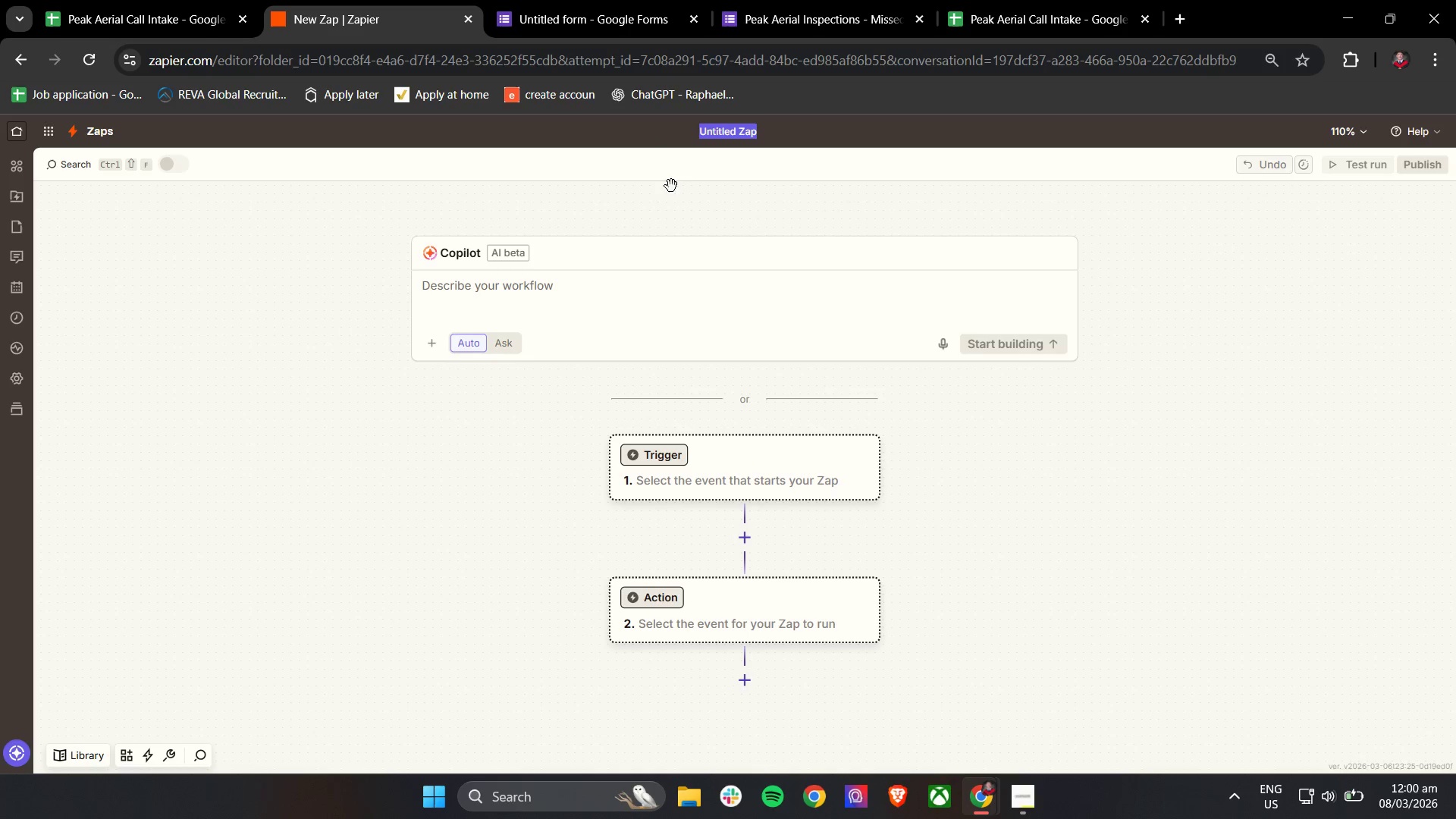 
hold_key(key=ShiftLeft, duration=1.52)
 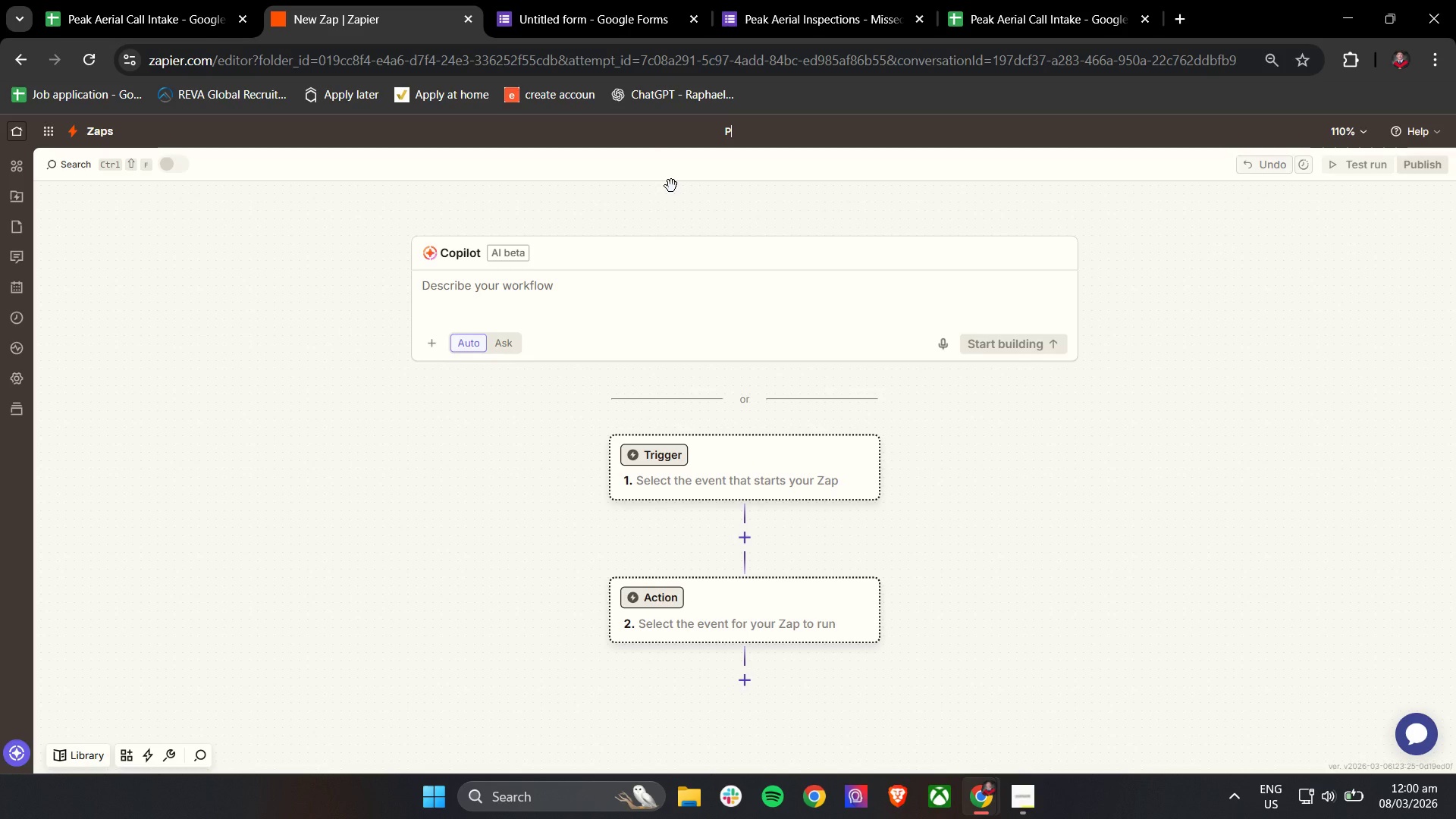 
type(Peak Aerial Inspection - mis)
key(Backspace)
key(Backspace)
key(Backspace)
type(Missed Call Routing)
 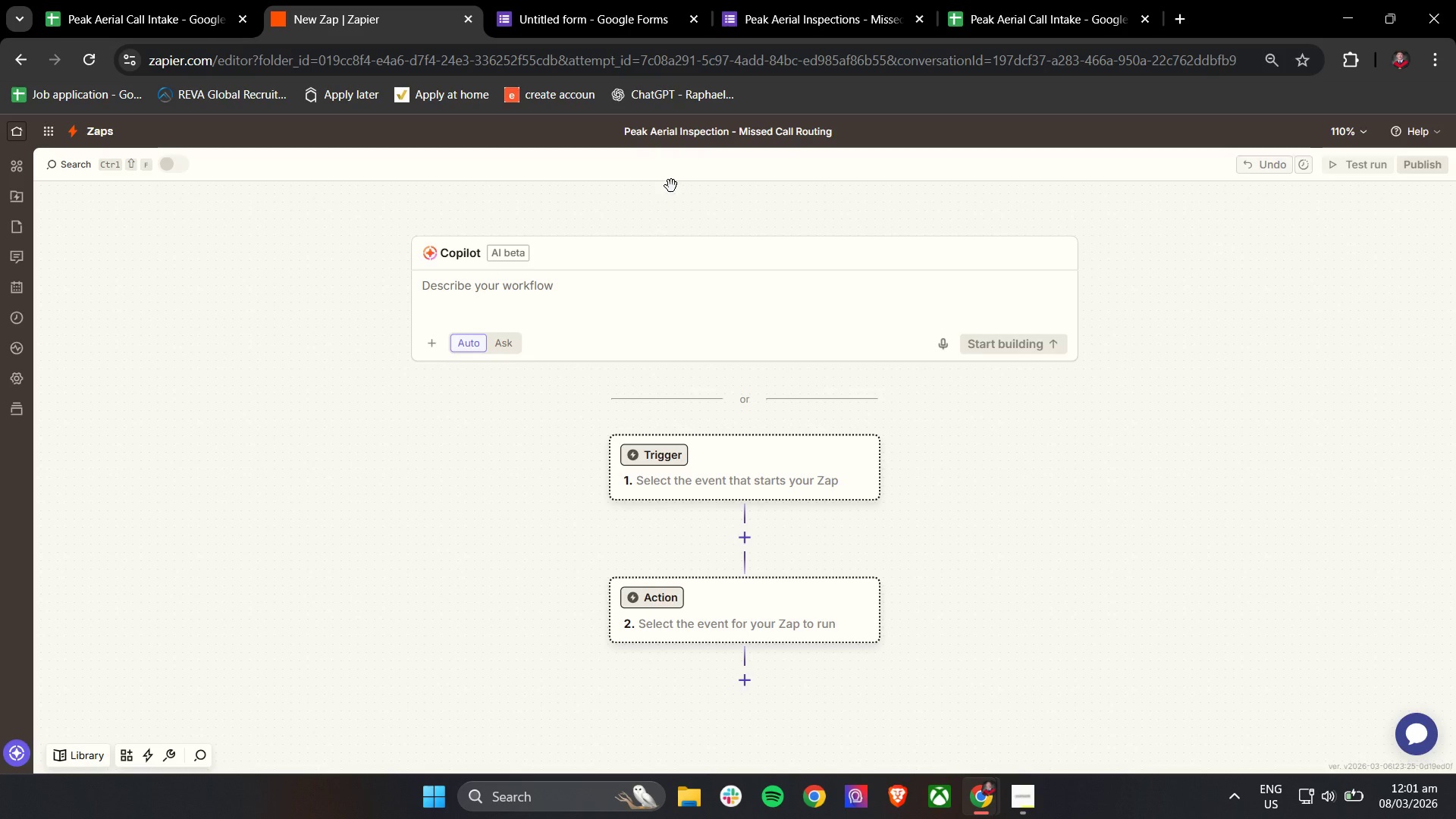 
left_click([435, 549])
 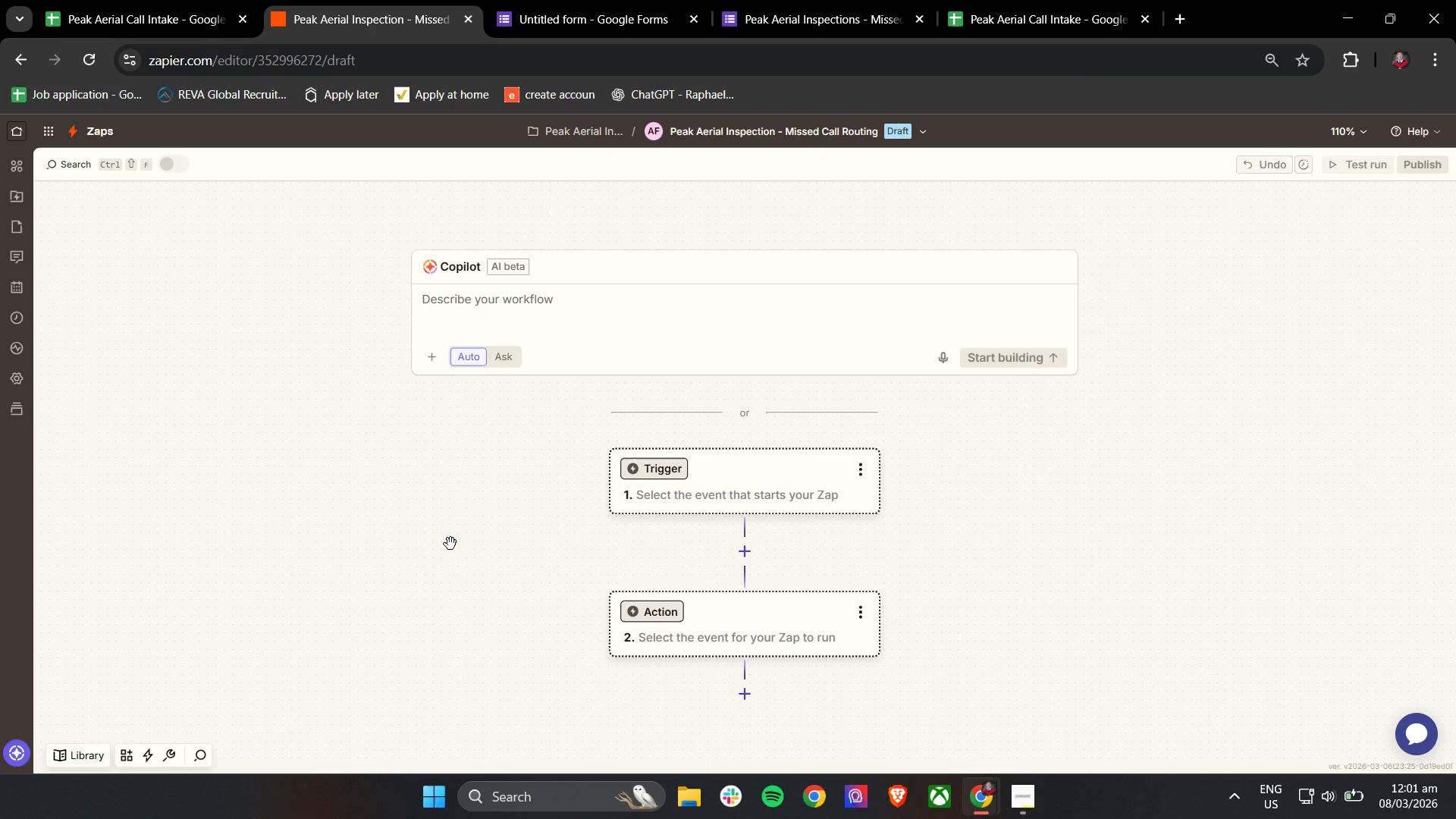 
wait(9.17)
 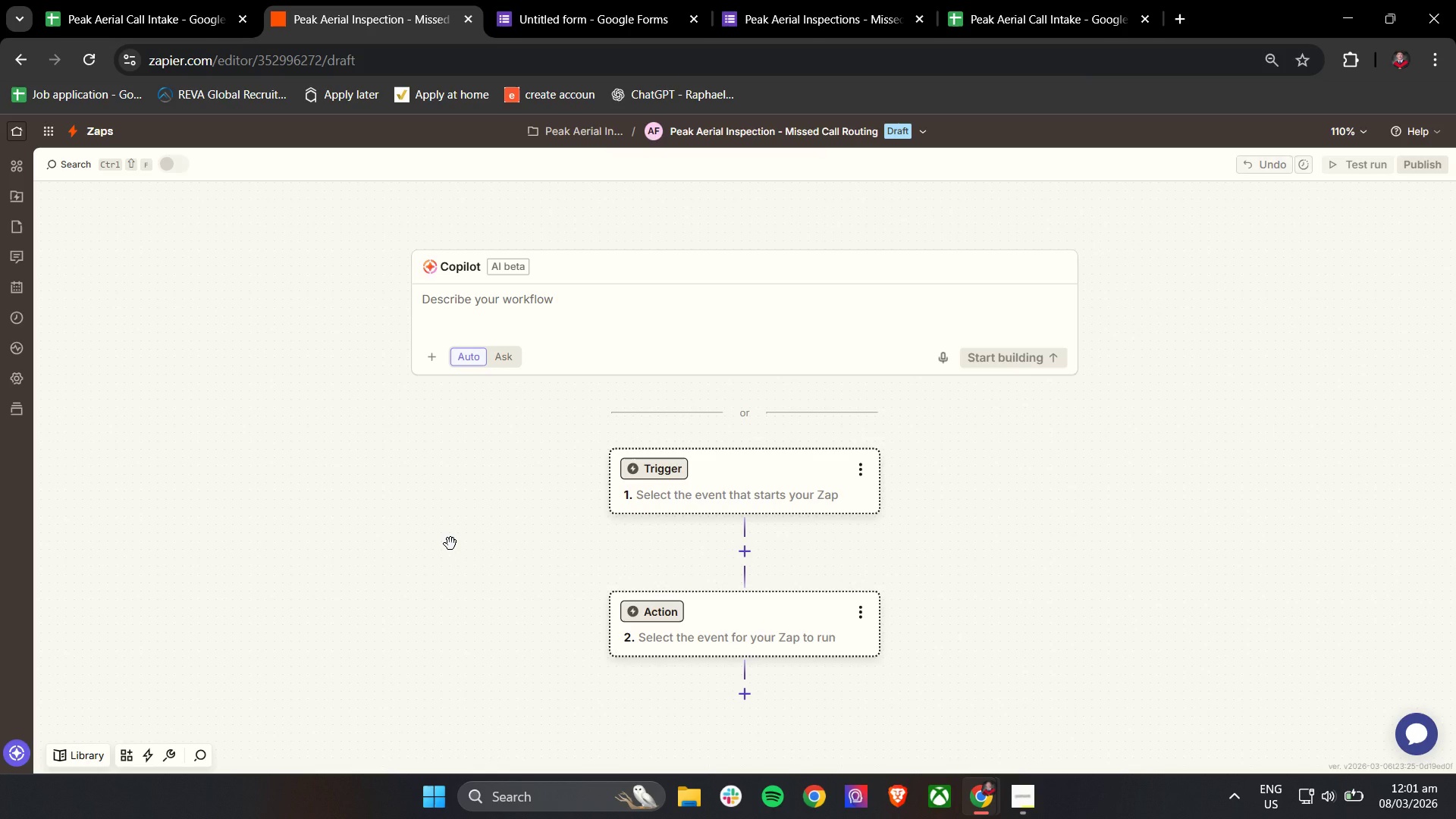 
left_click([720, 498])
 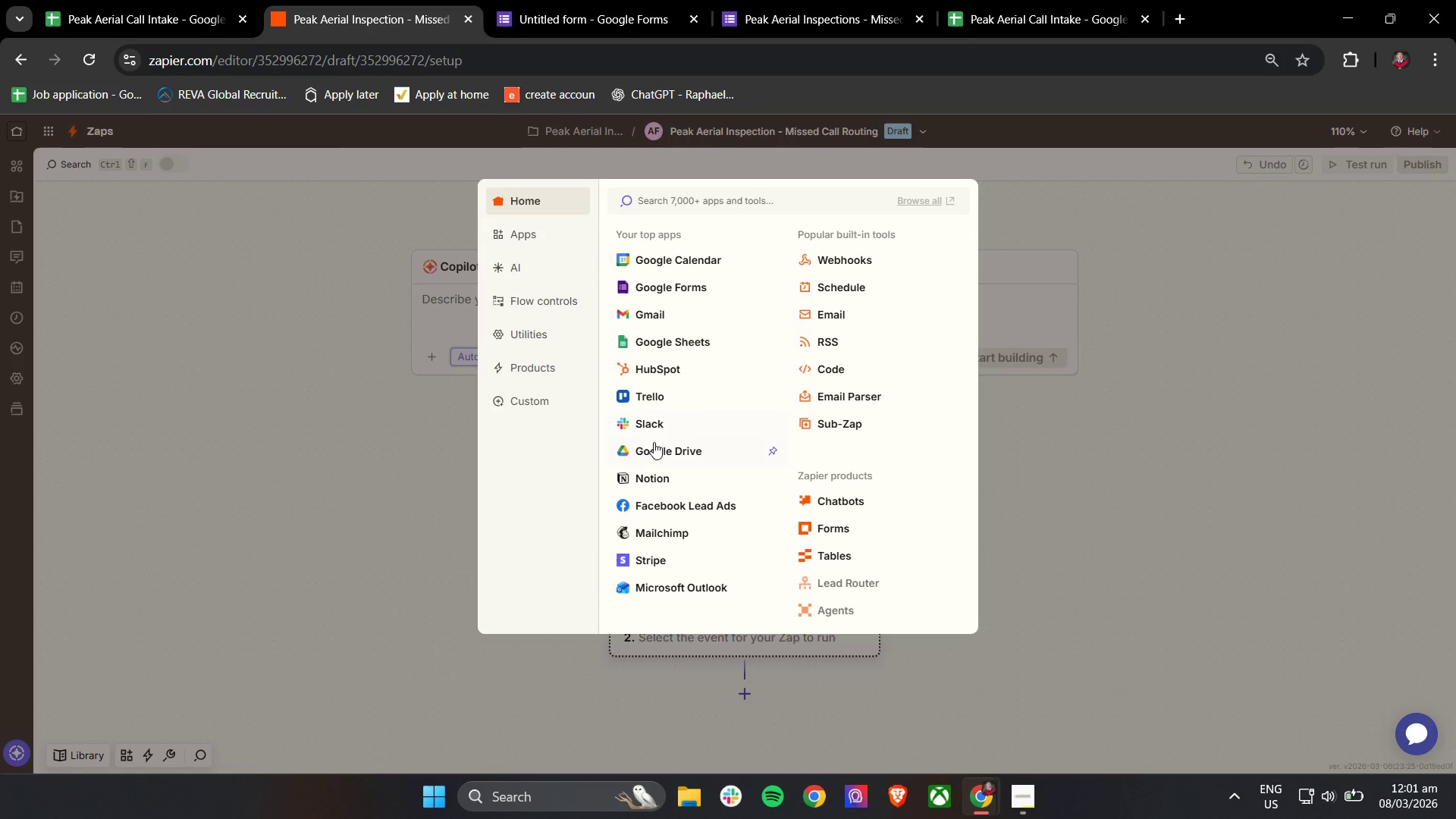 
left_click([682, 339])
 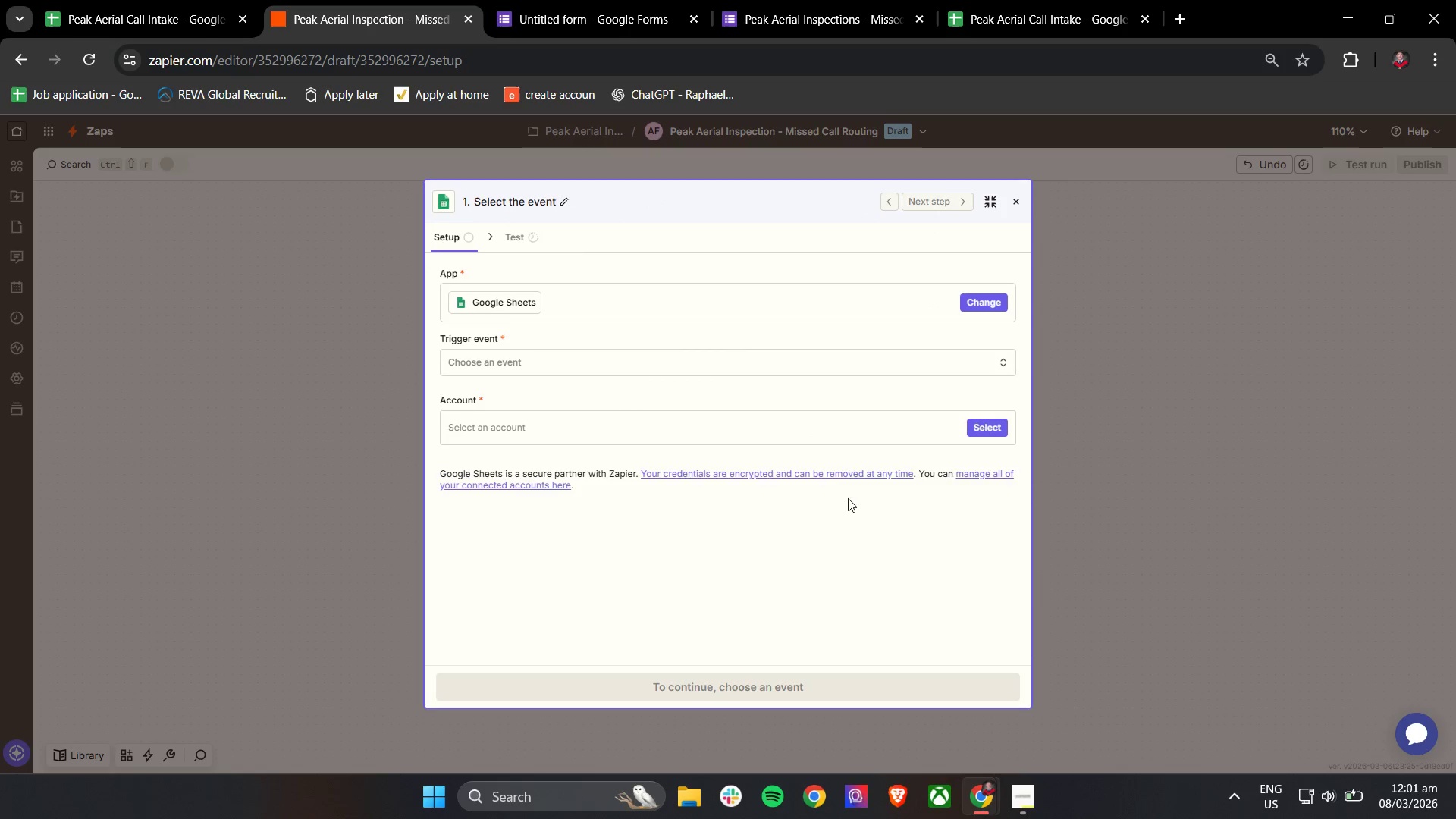 
left_click([723, 362])
 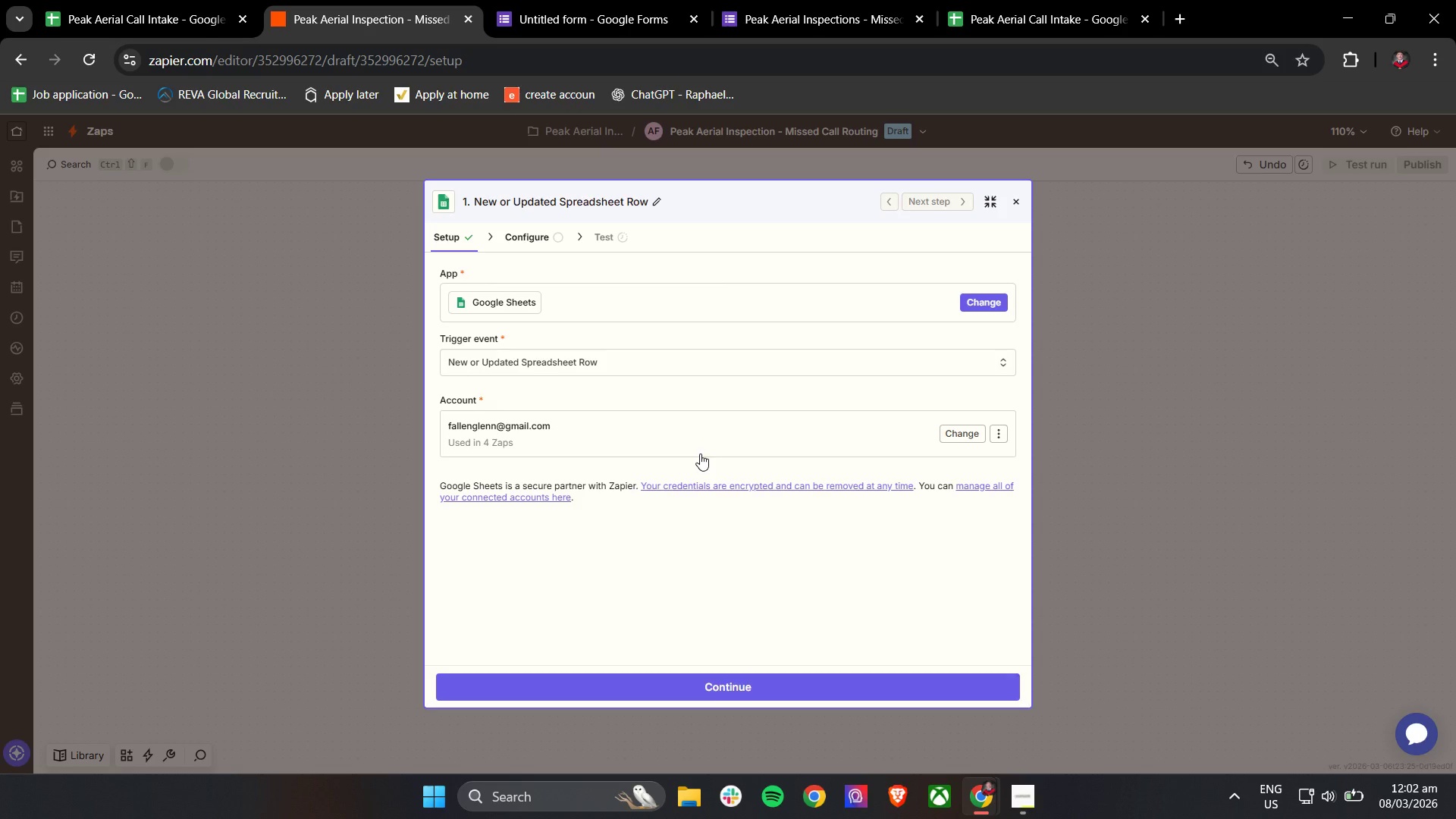 
wait(58.92)
 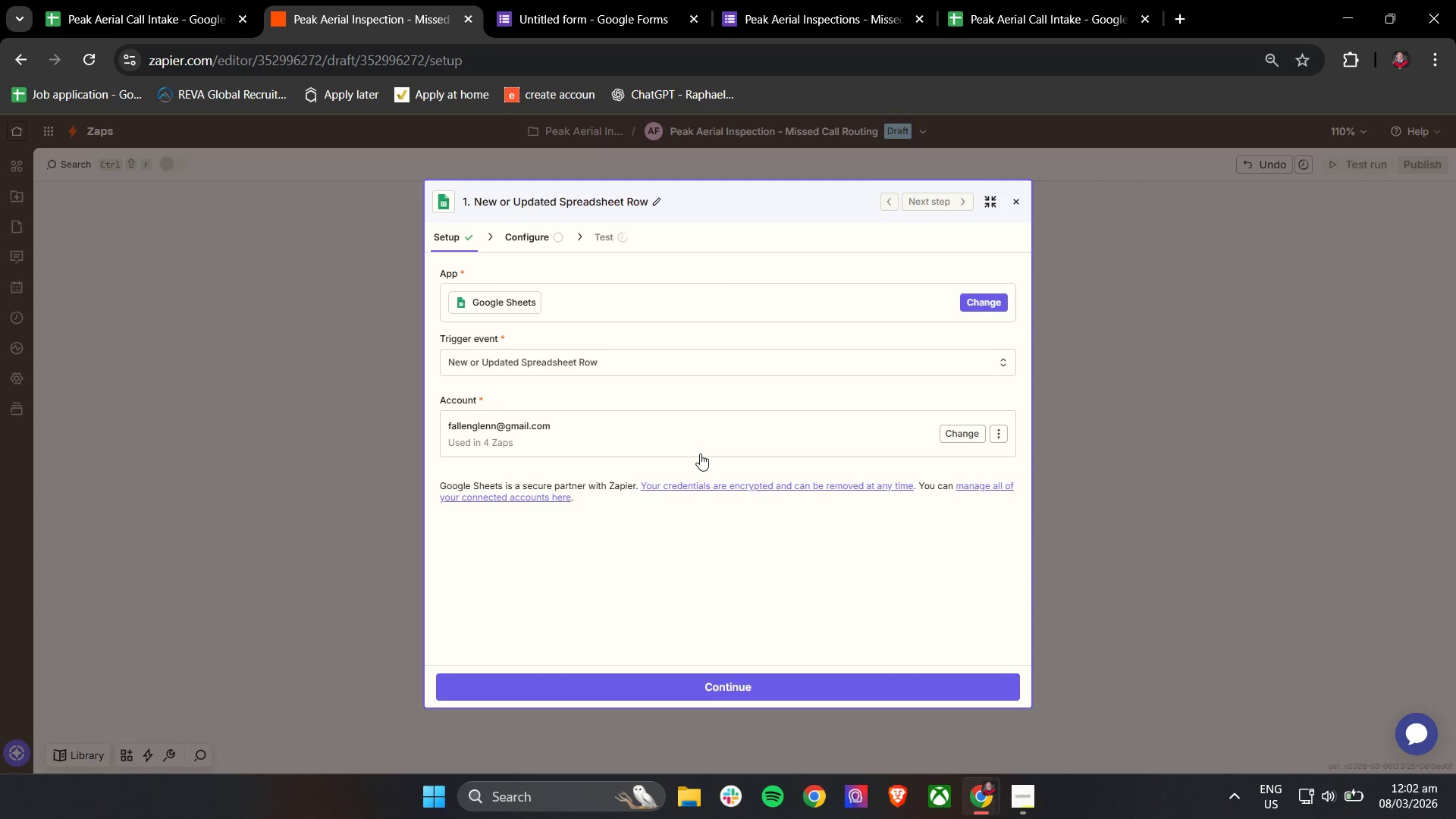 
scroll: coordinate [692, 426], scroll_direction: down, amount: 2.0
 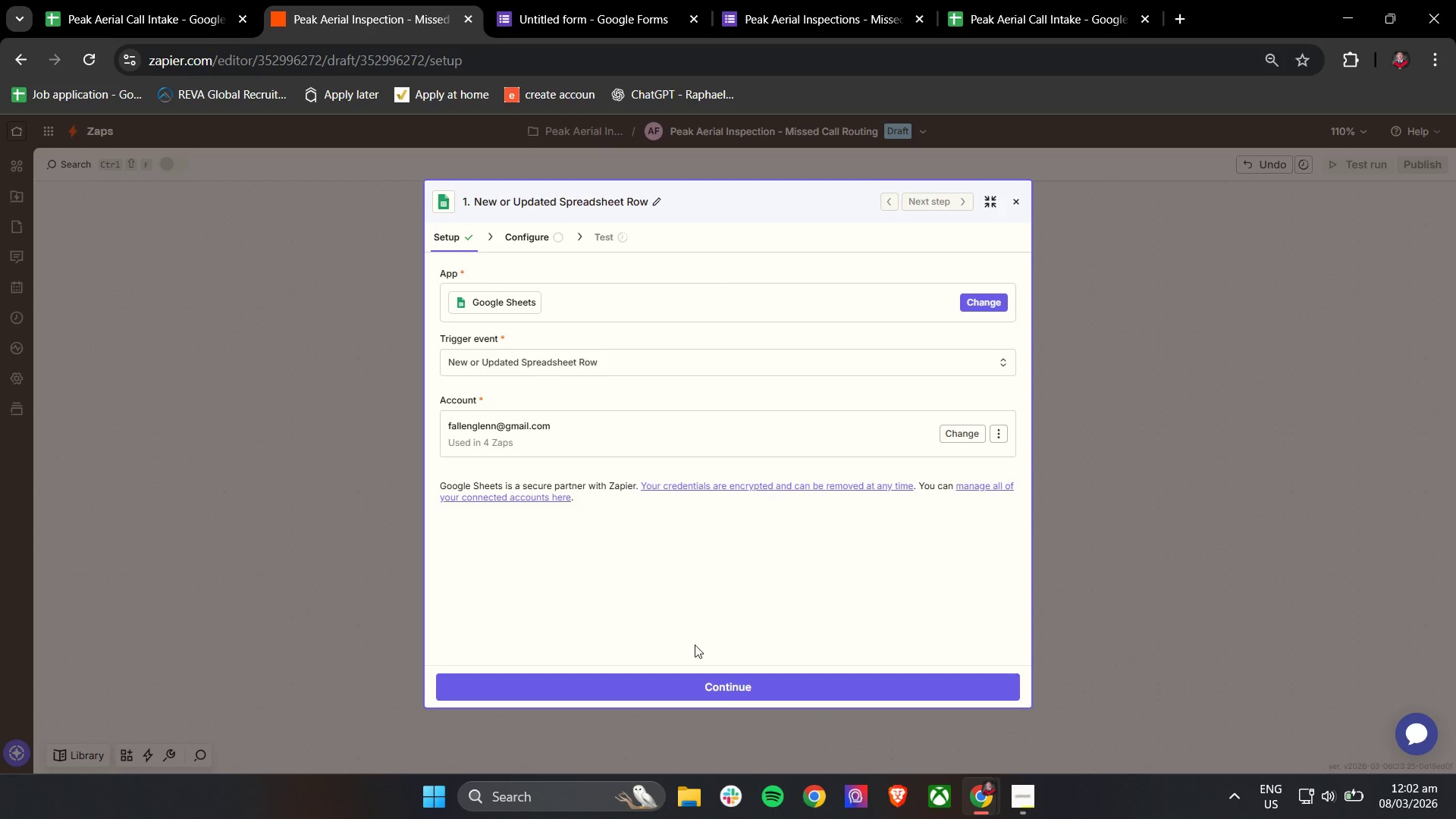 
wait(6.96)
 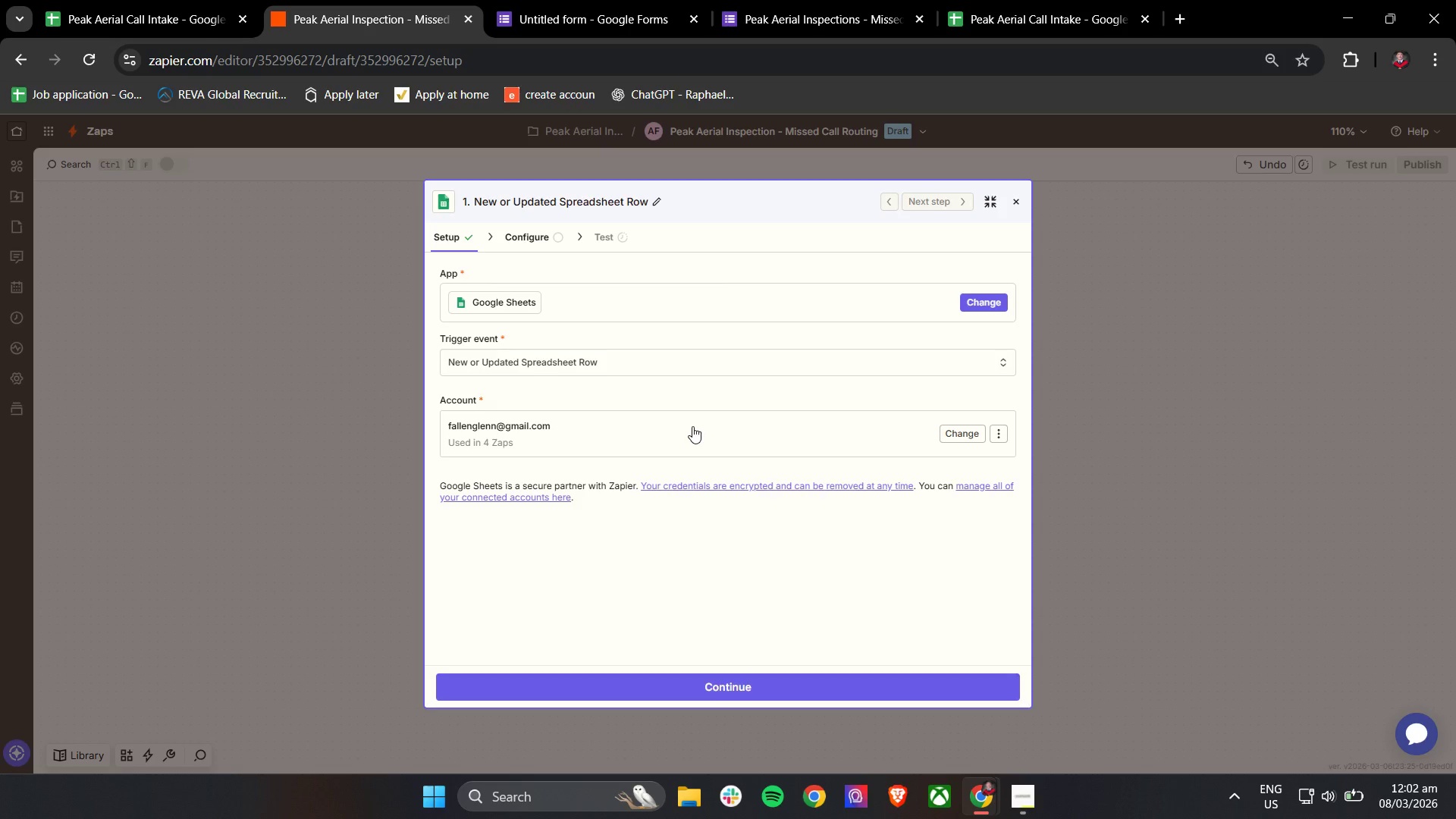 
mouse_move([696, 676])
 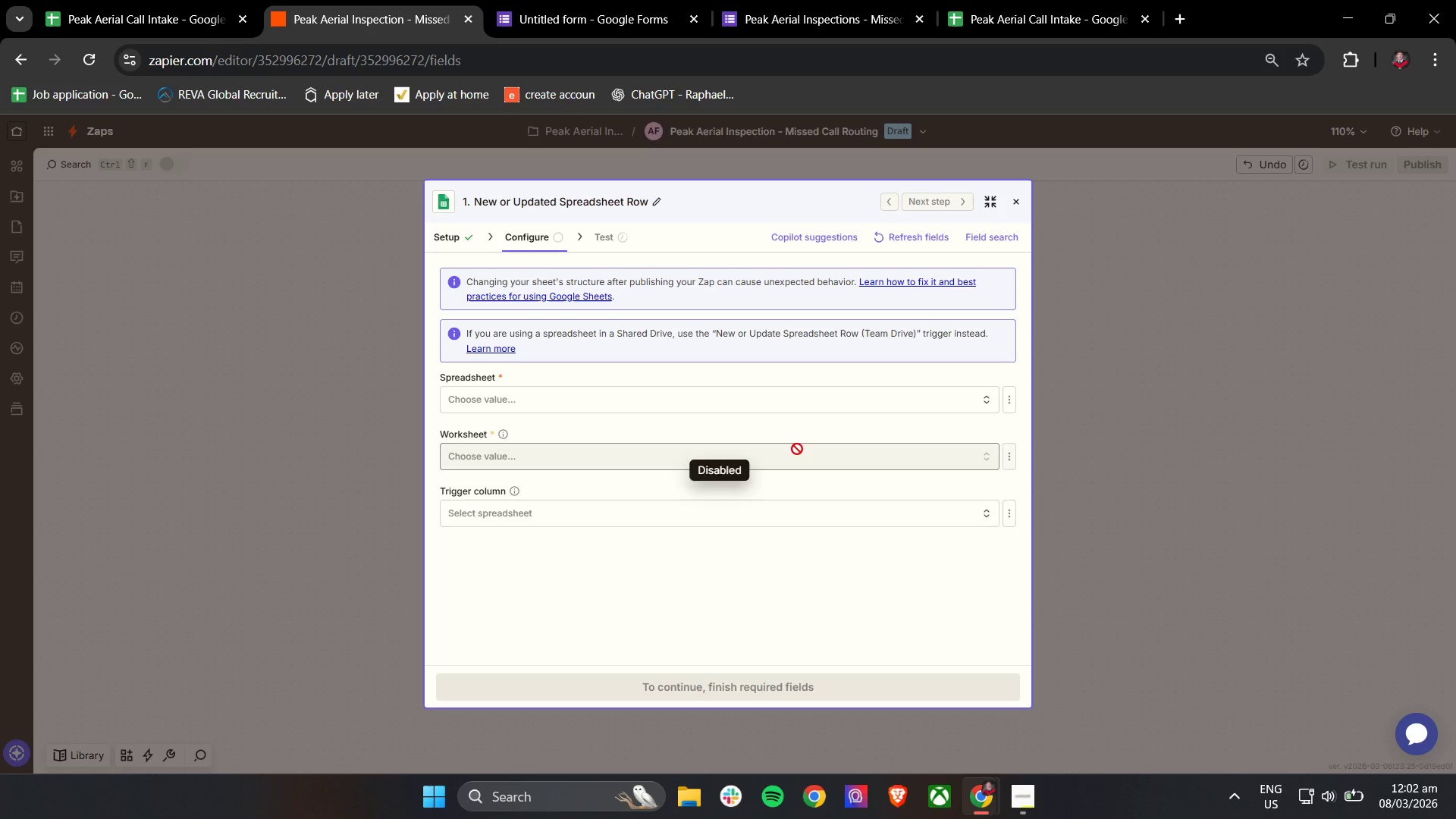 
left_click([744, 397])
 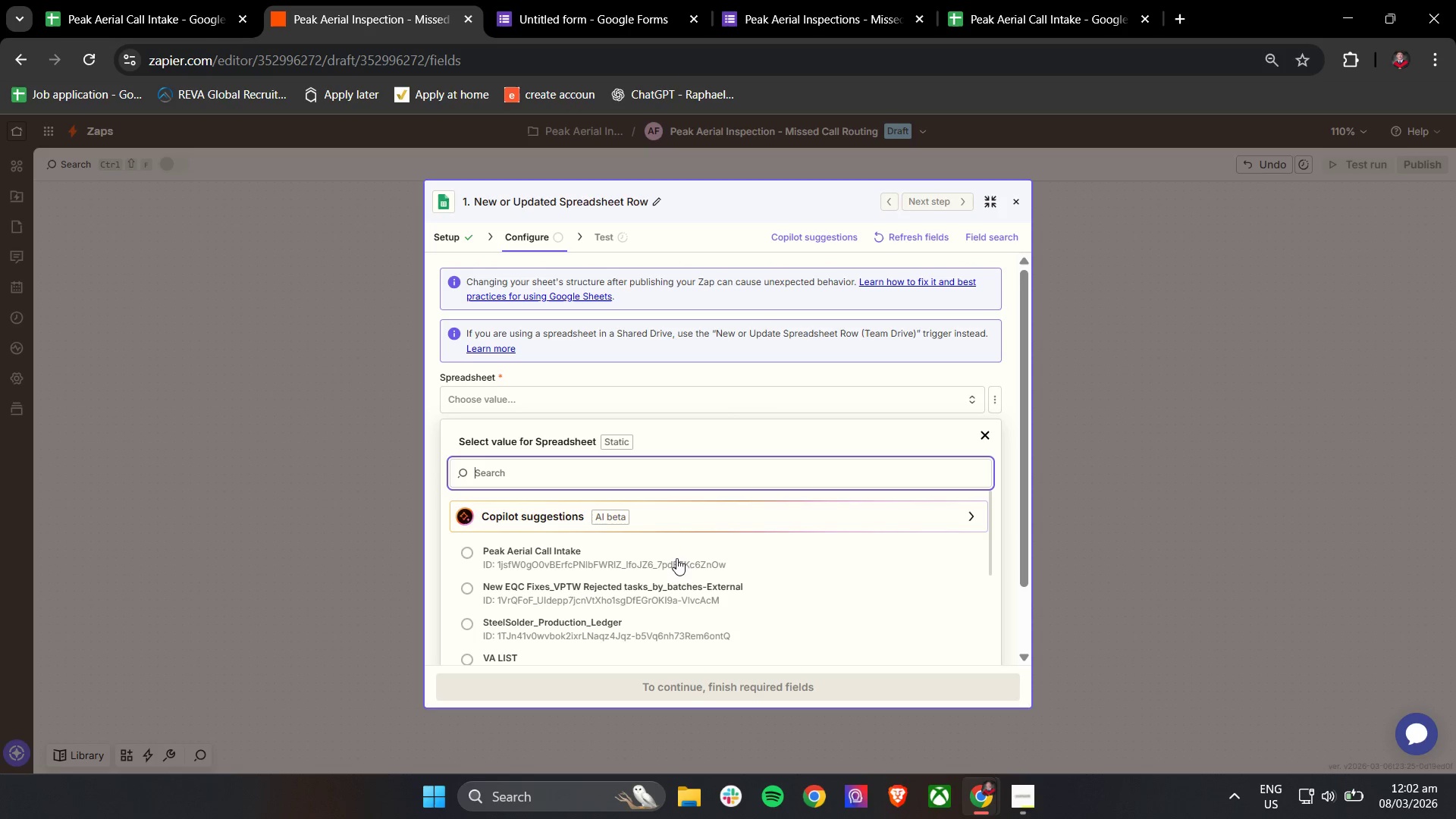 
left_click([676, 561])
 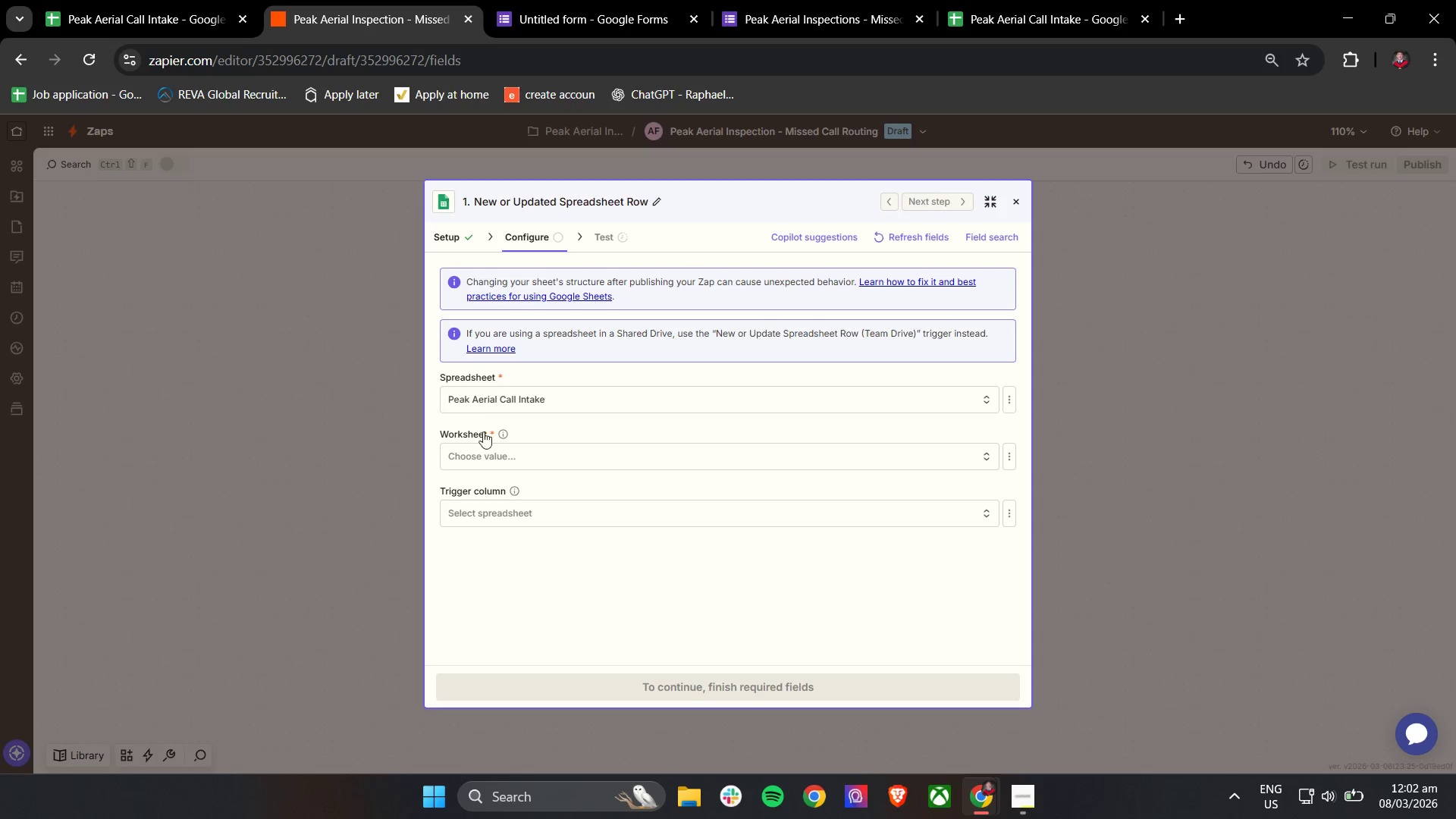 
left_click([510, 457])
 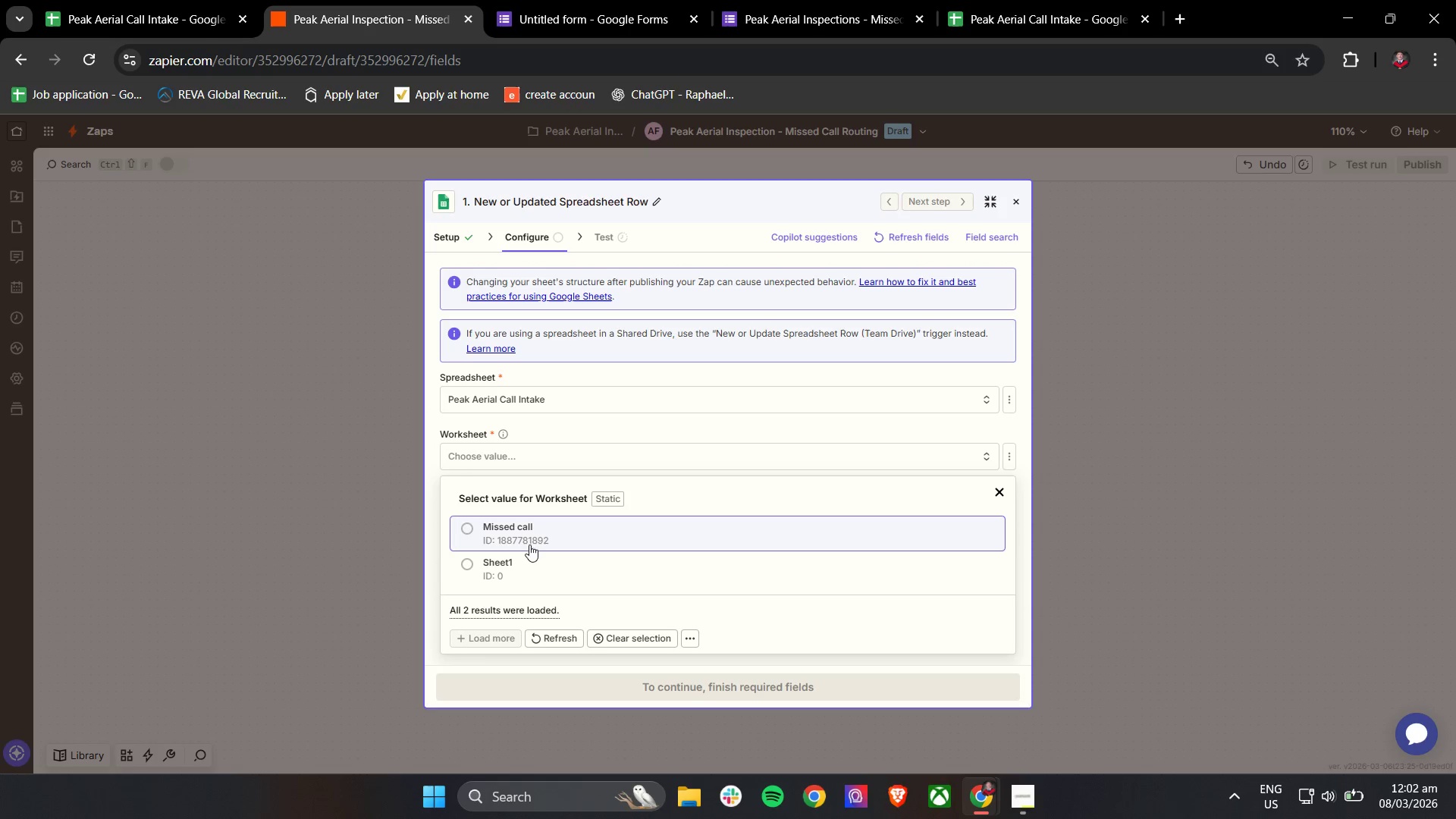 
left_click([544, 529])
 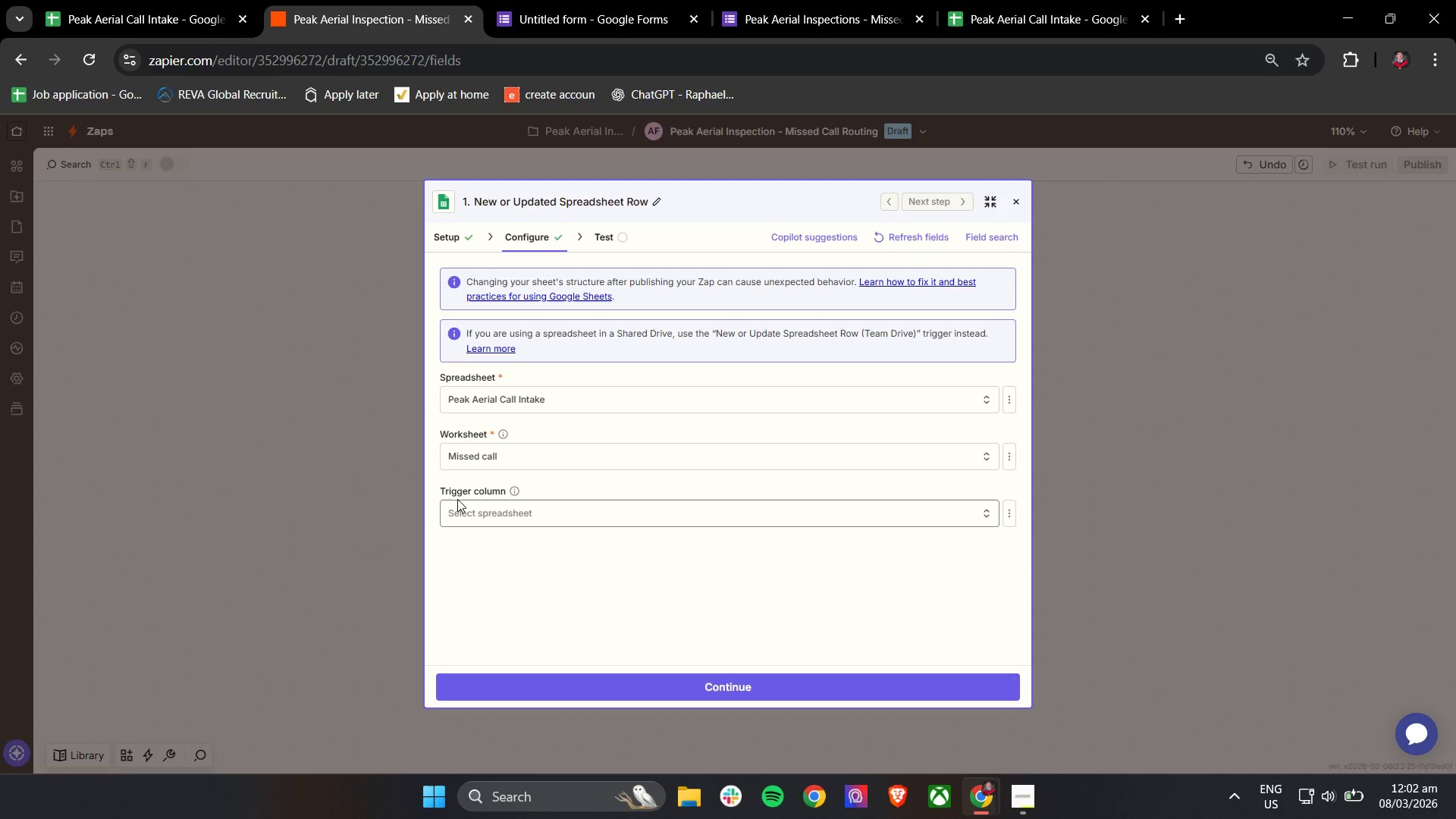 
left_click([436, 473])
 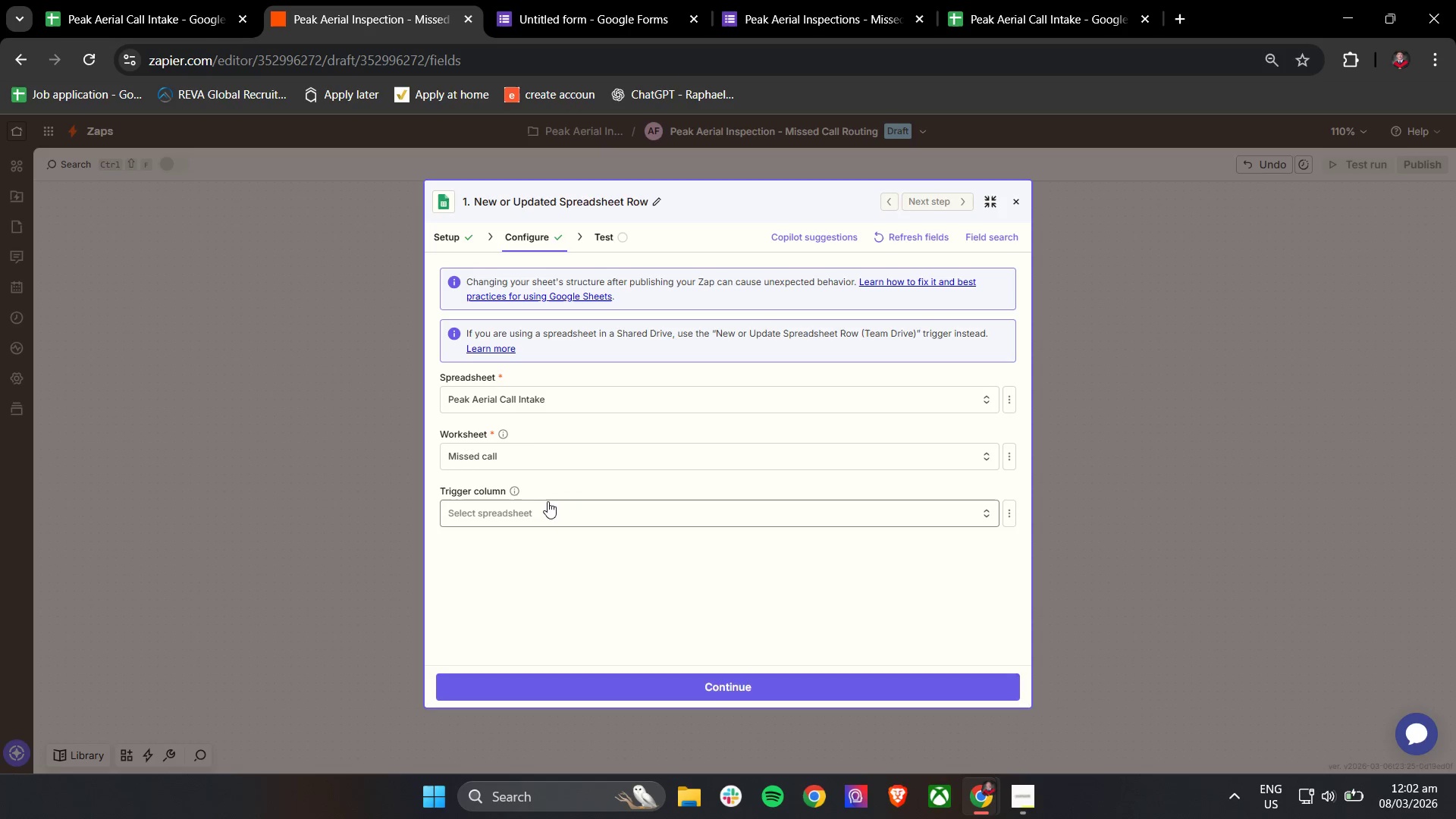 
wait(7.69)
 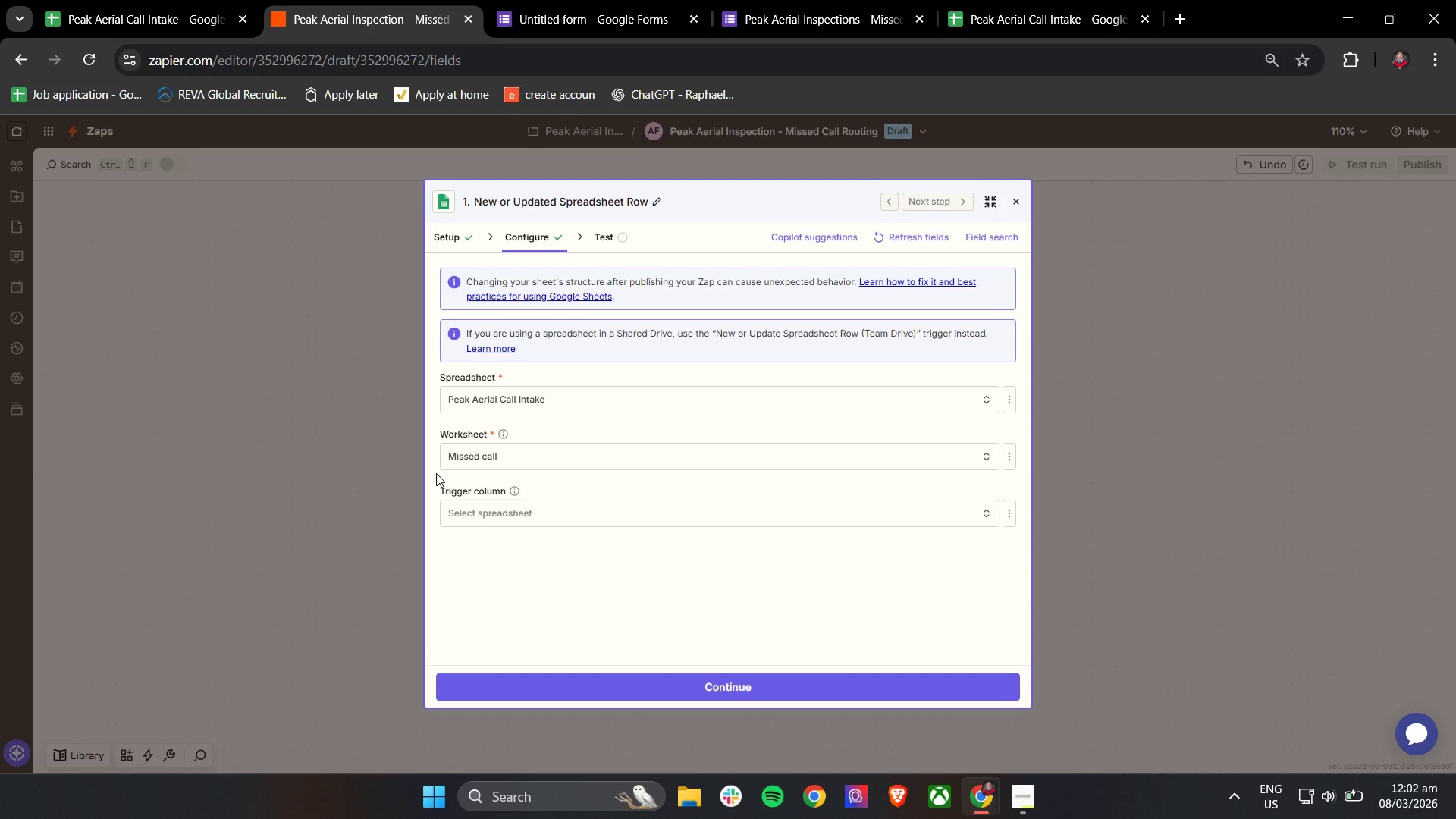 
left_click([560, 516])
 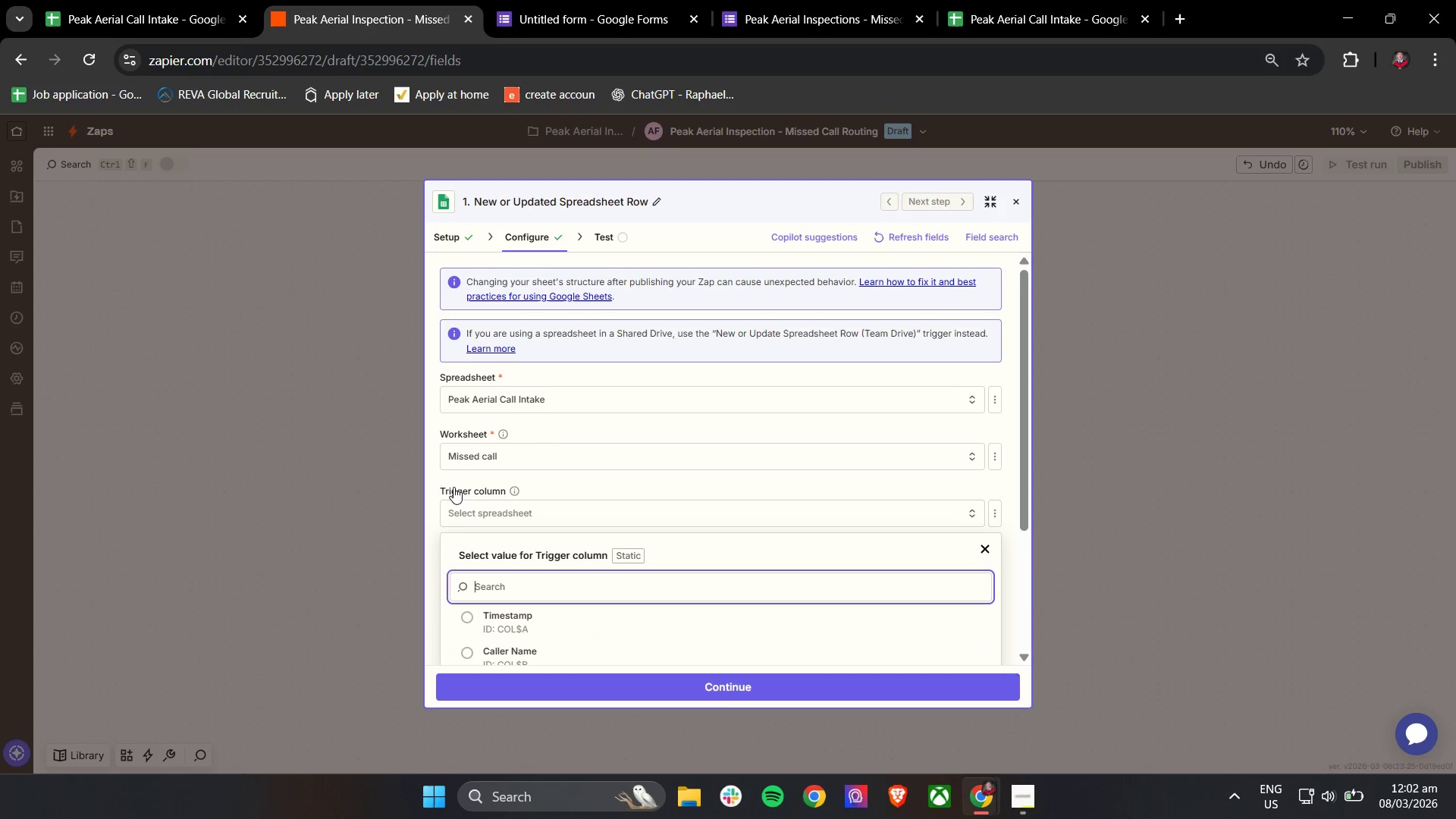 
scroll: coordinate [685, 602], scroll_direction: down, amount: 4.0
 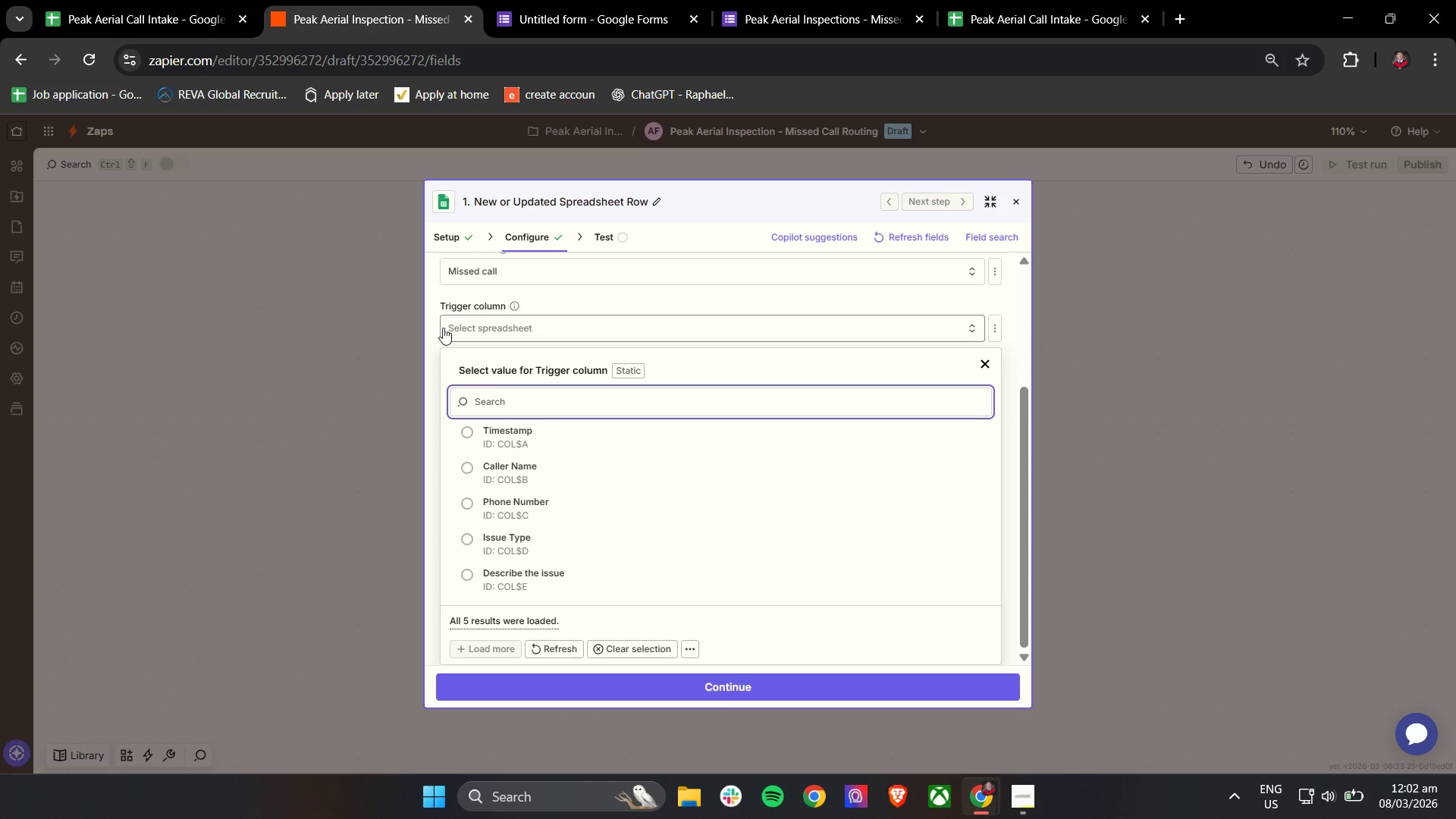 
left_click([434, 322])
 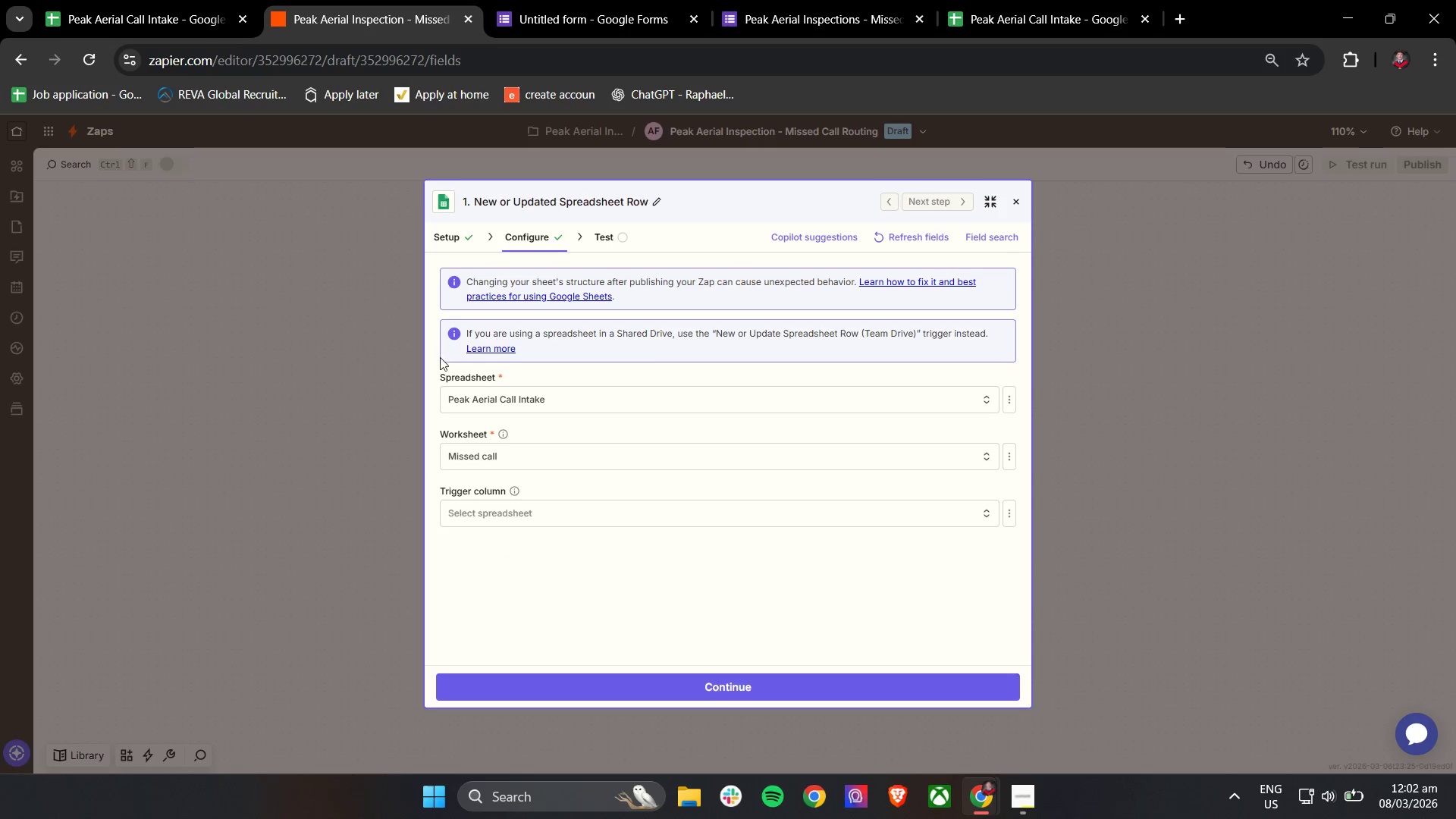 
scroll: coordinate [450, 396], scroll_direction: up, amount: 1.0
 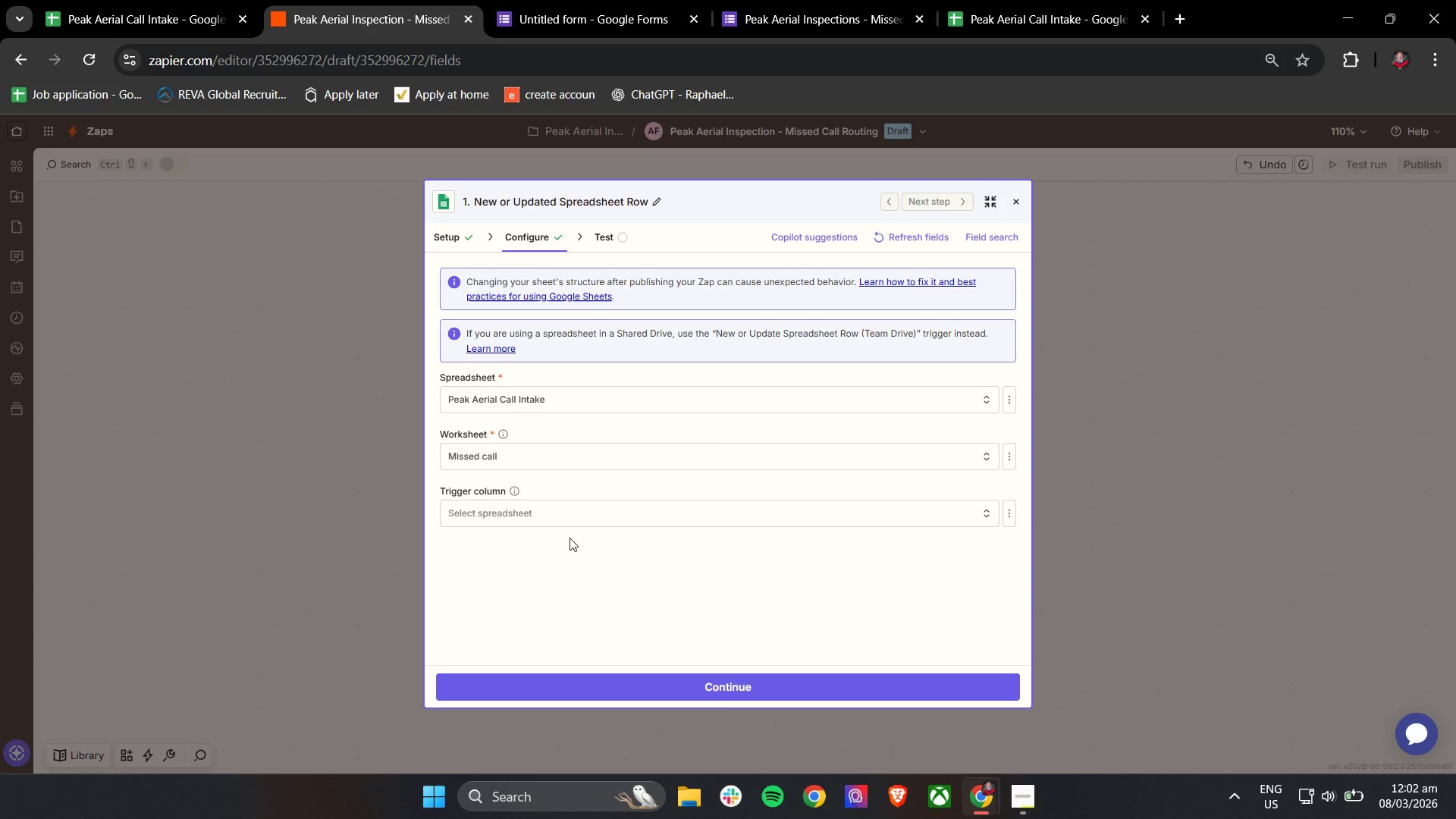 
left_click([587, 680])
 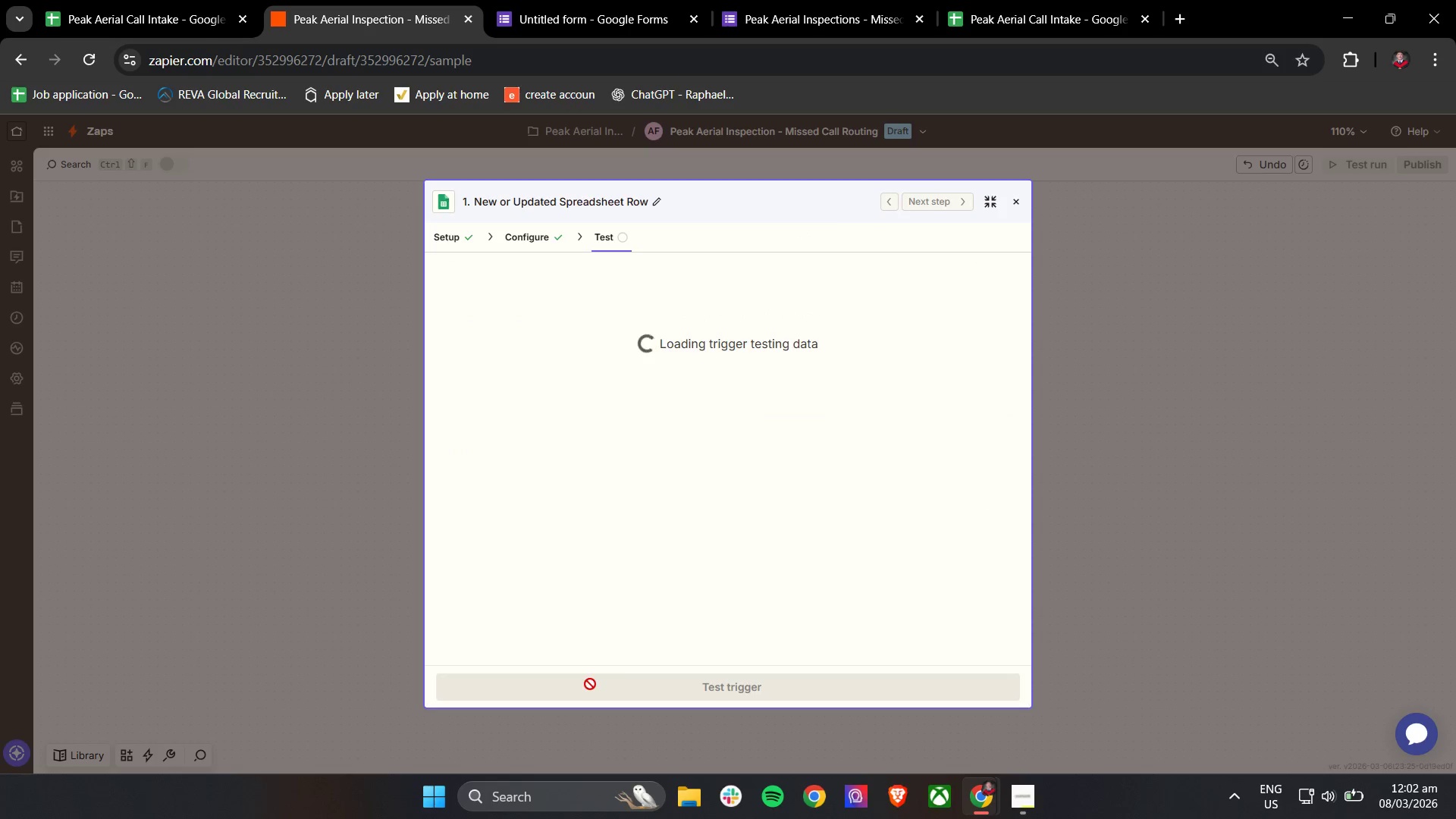 
left_click([580, 685])
 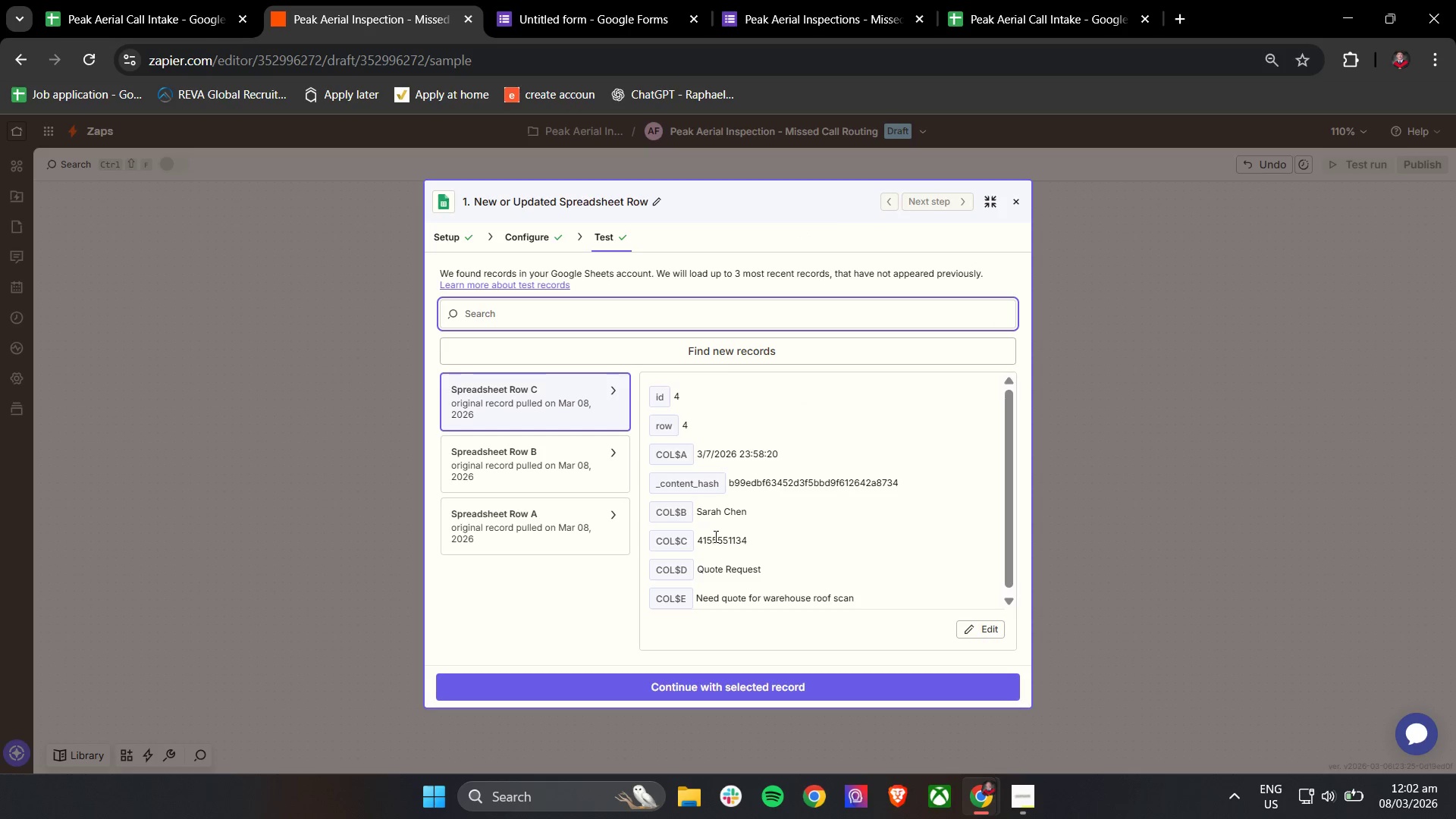 
scroll: coordinate [833, 529], scroll_direction: down, amount: 4.0
 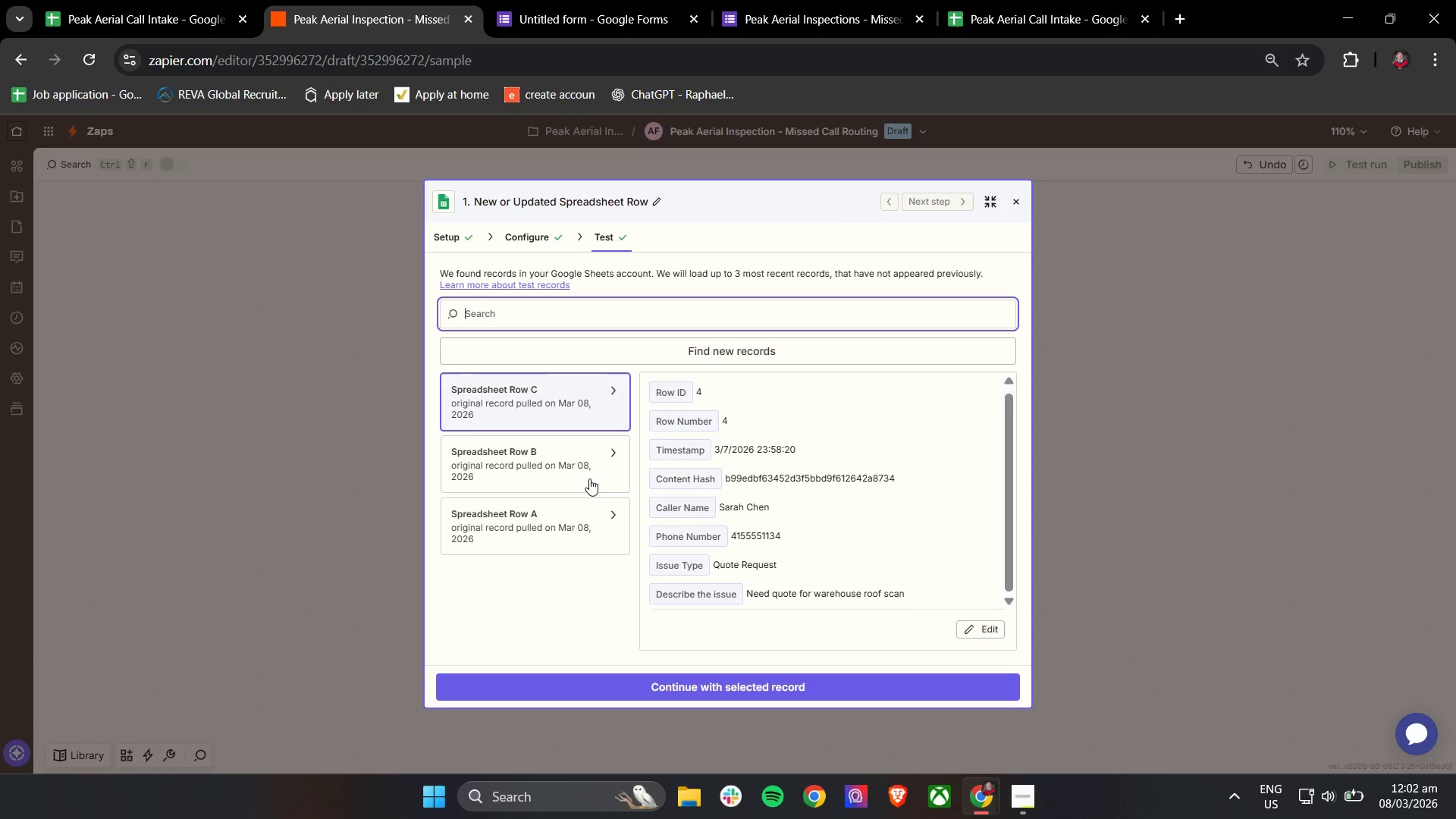 
left_click([575, 467])
 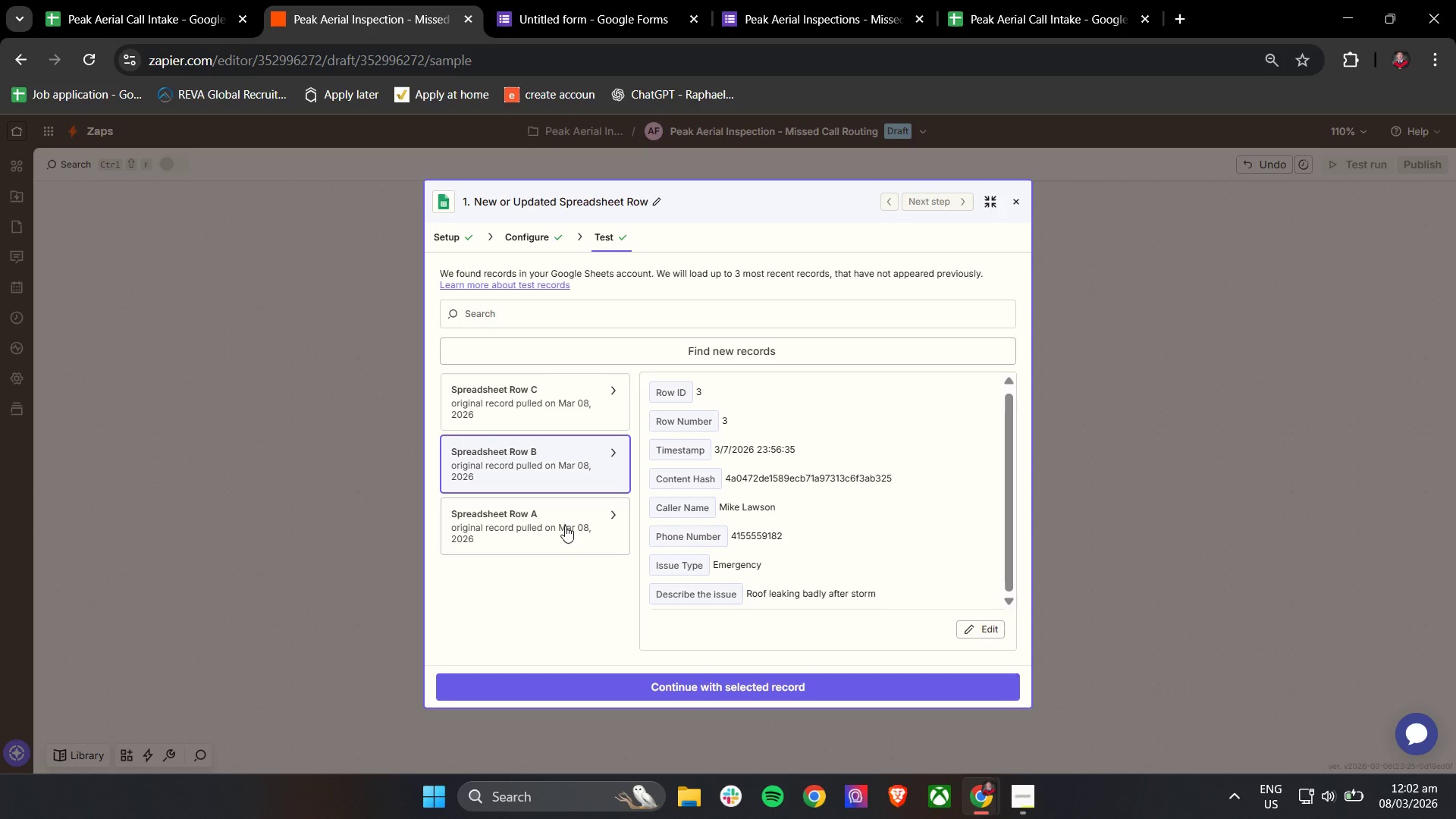 
left_click([565, 526])
 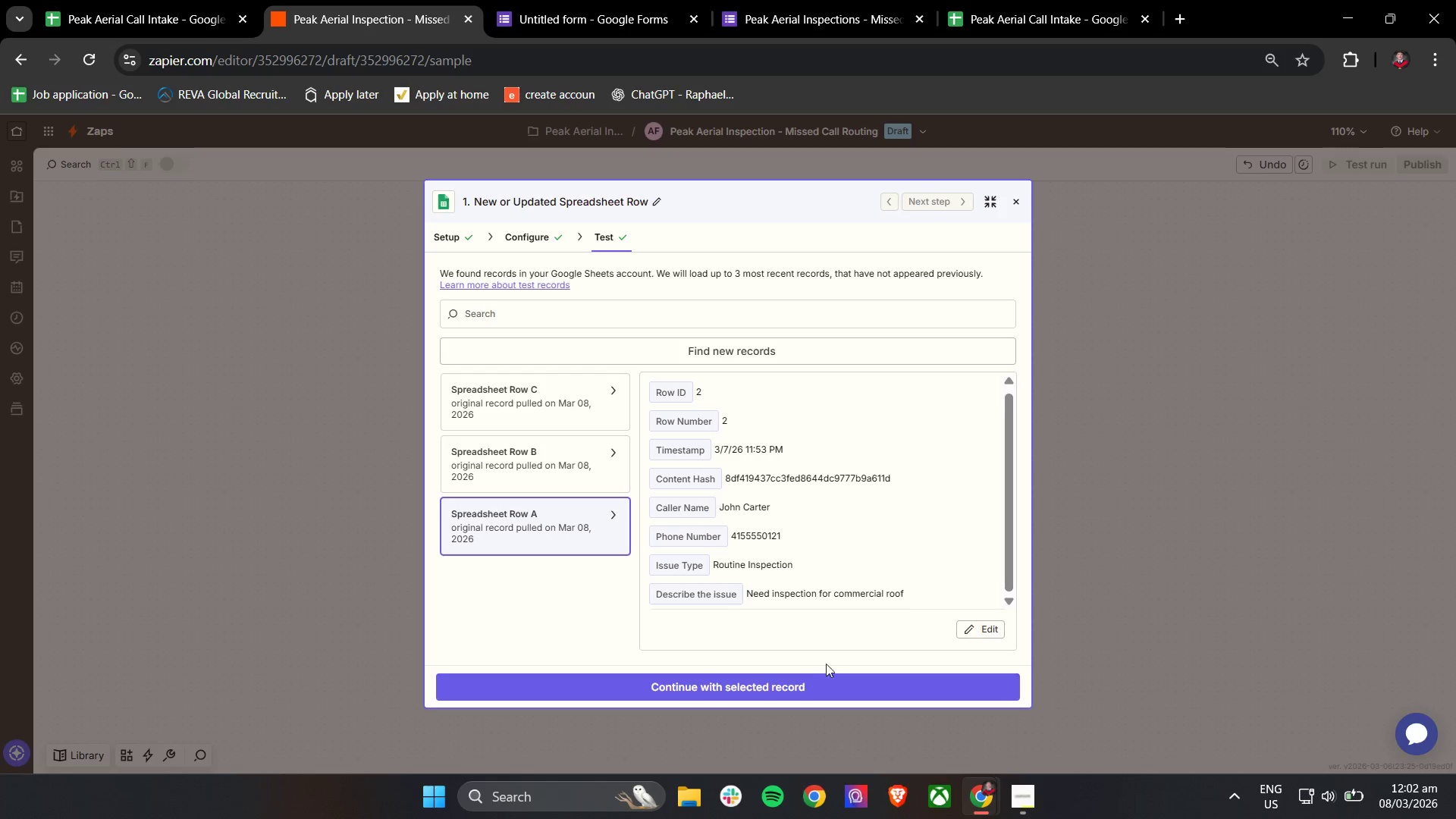 
left_click([792, 686])
 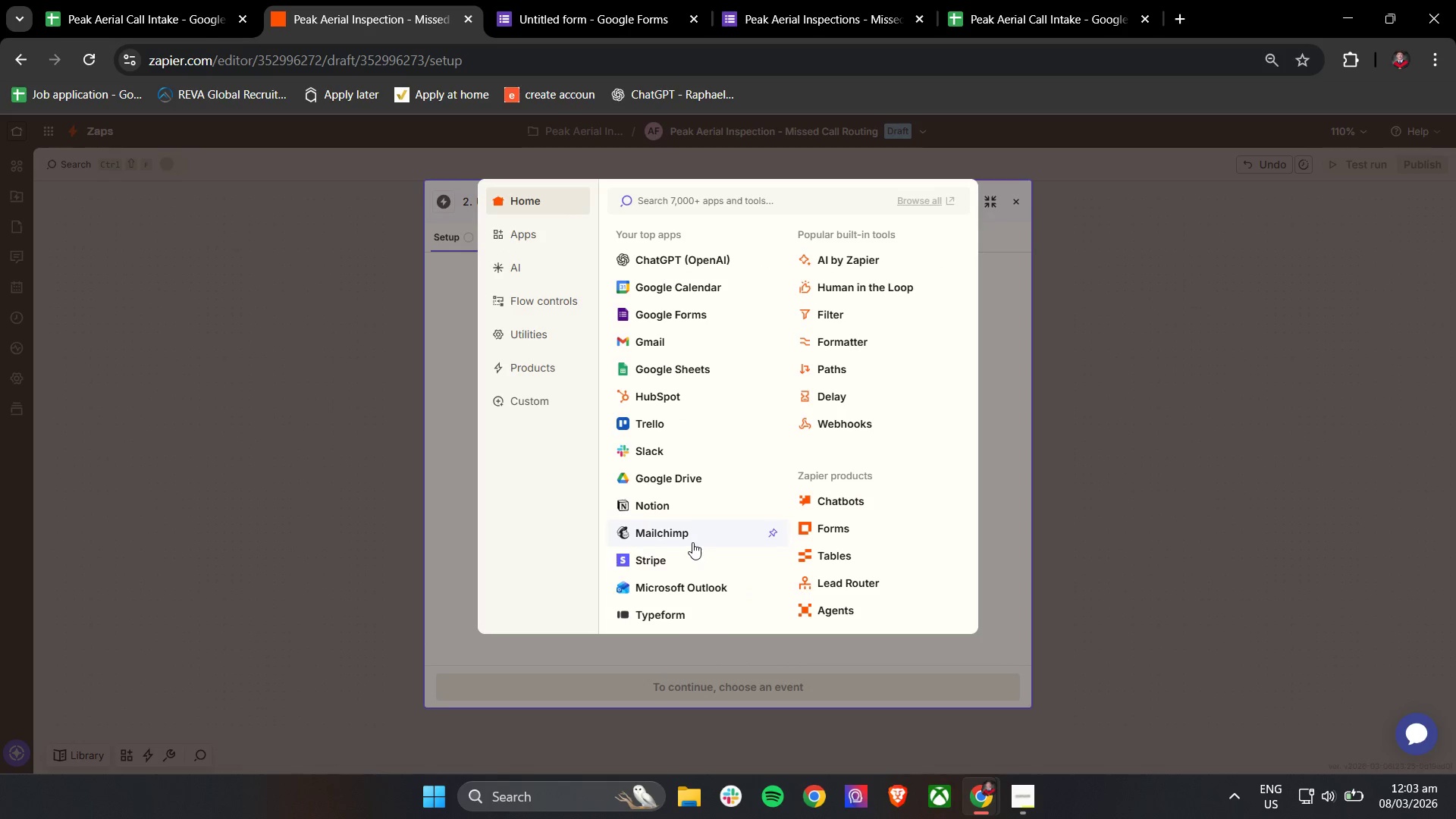 
wait(7.98)
 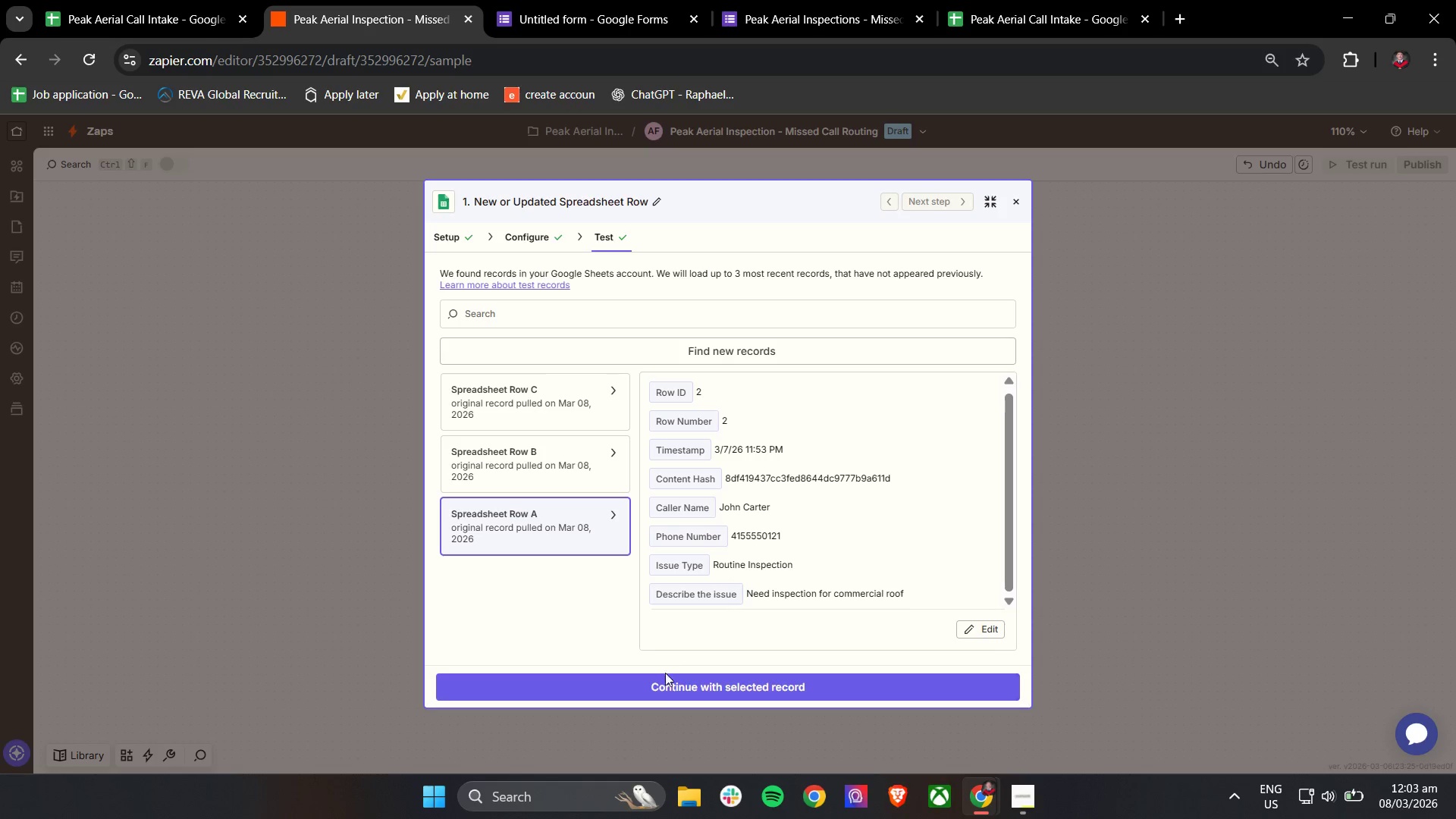 
left_click([1010, 362])
 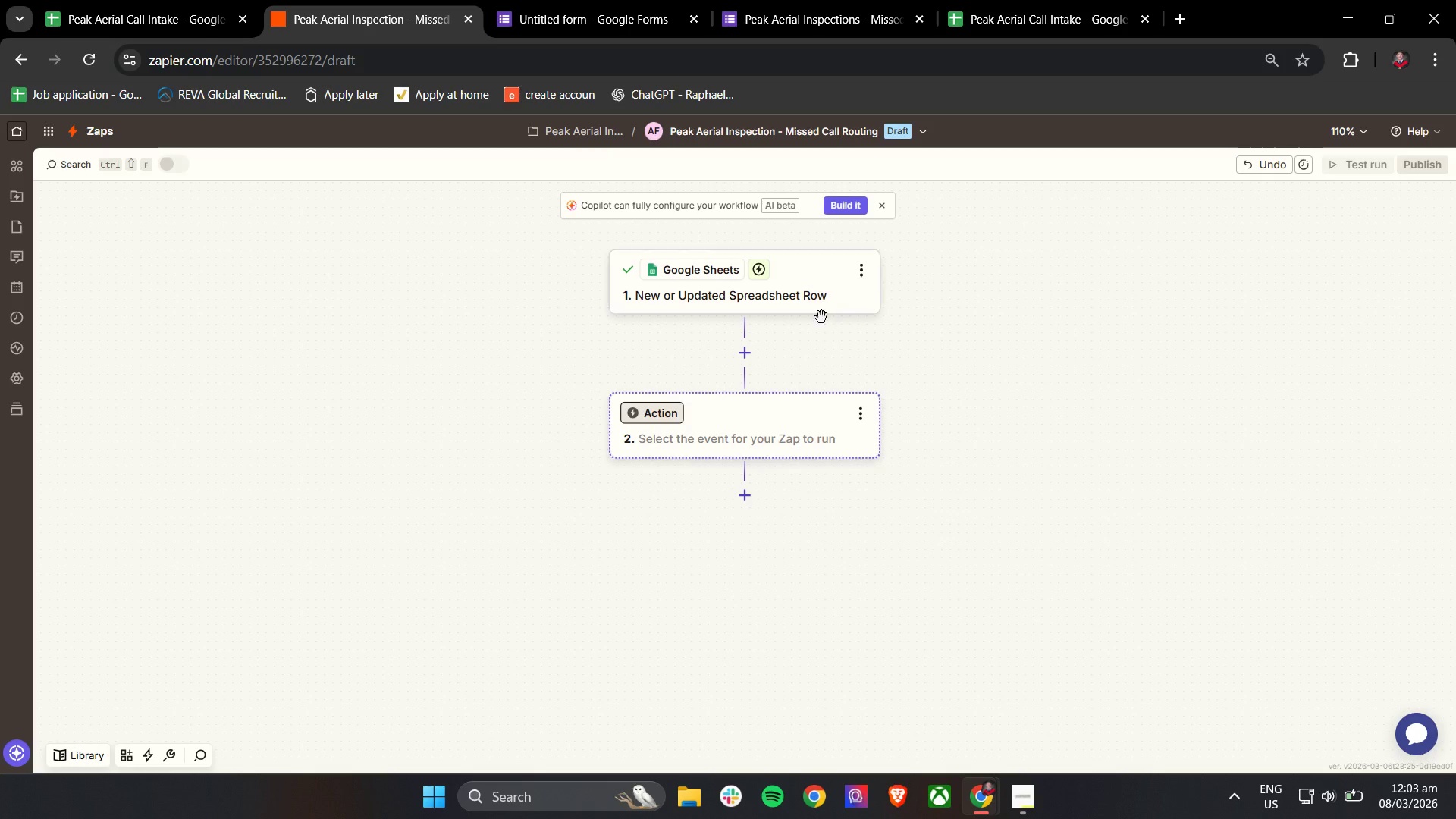 
left_click([791, 287])
 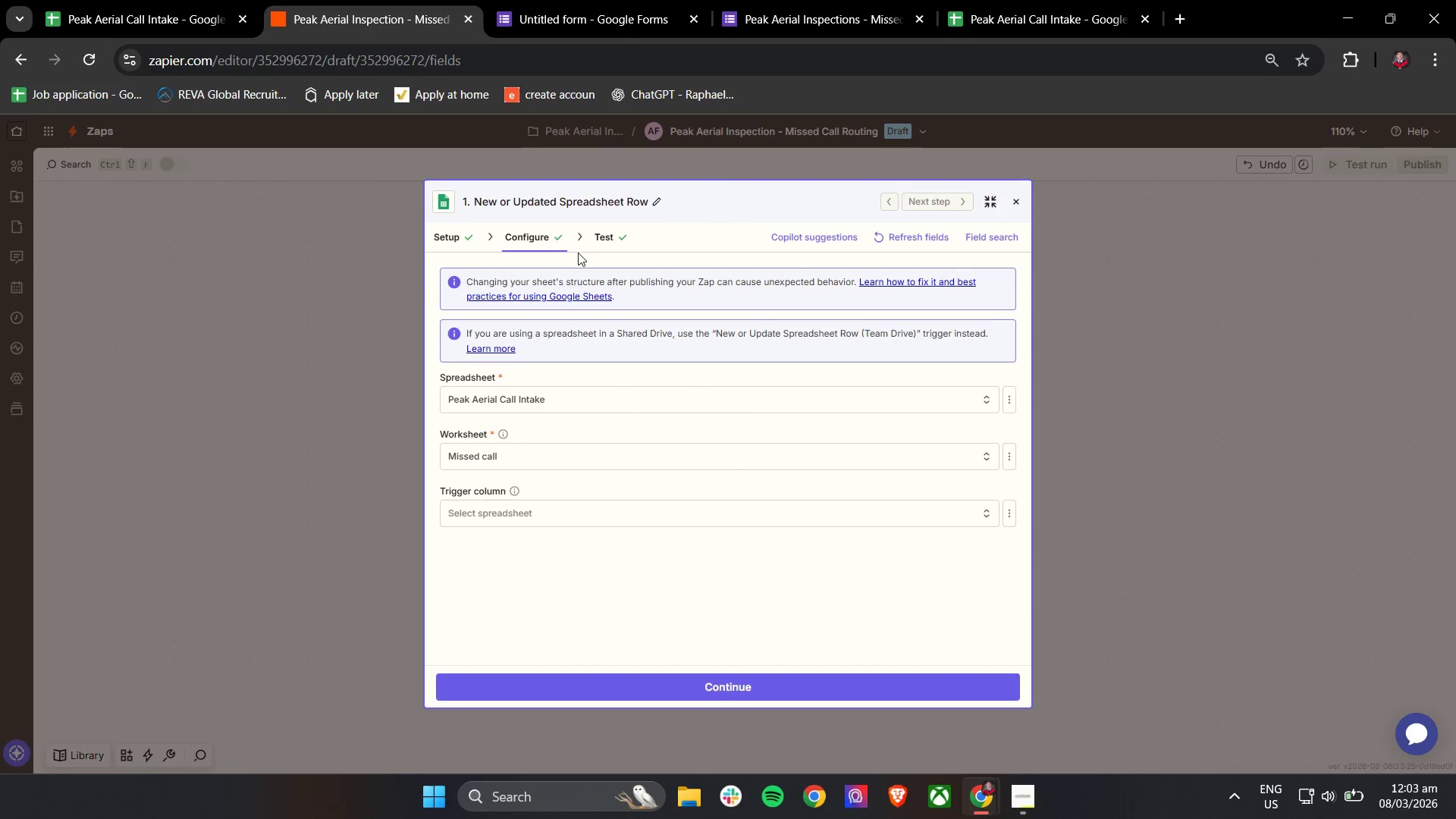 
left_click([603, 240])
 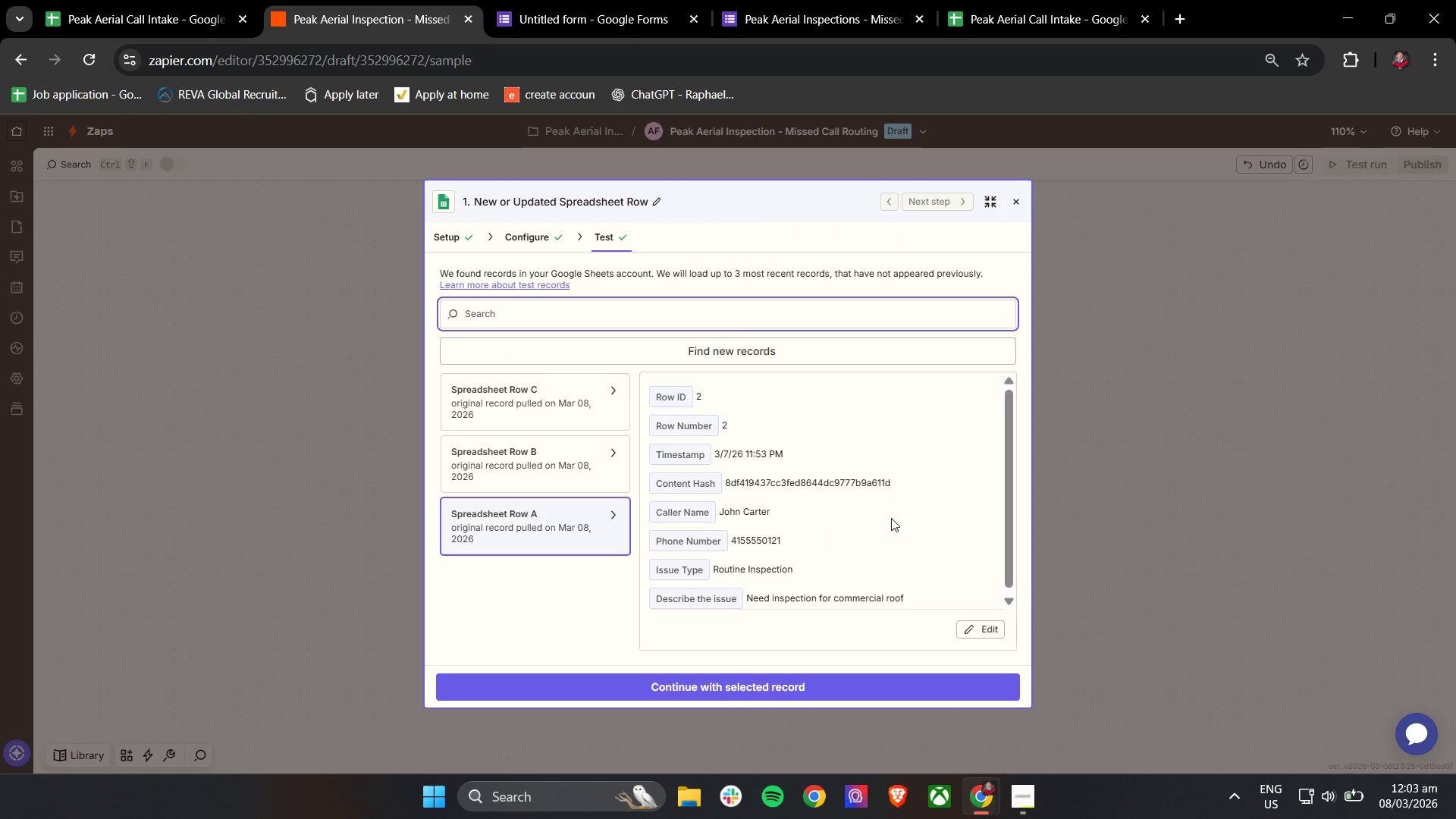 
scroll: coordinate [899, 517], scroll_direction: down, amount: 3.0
 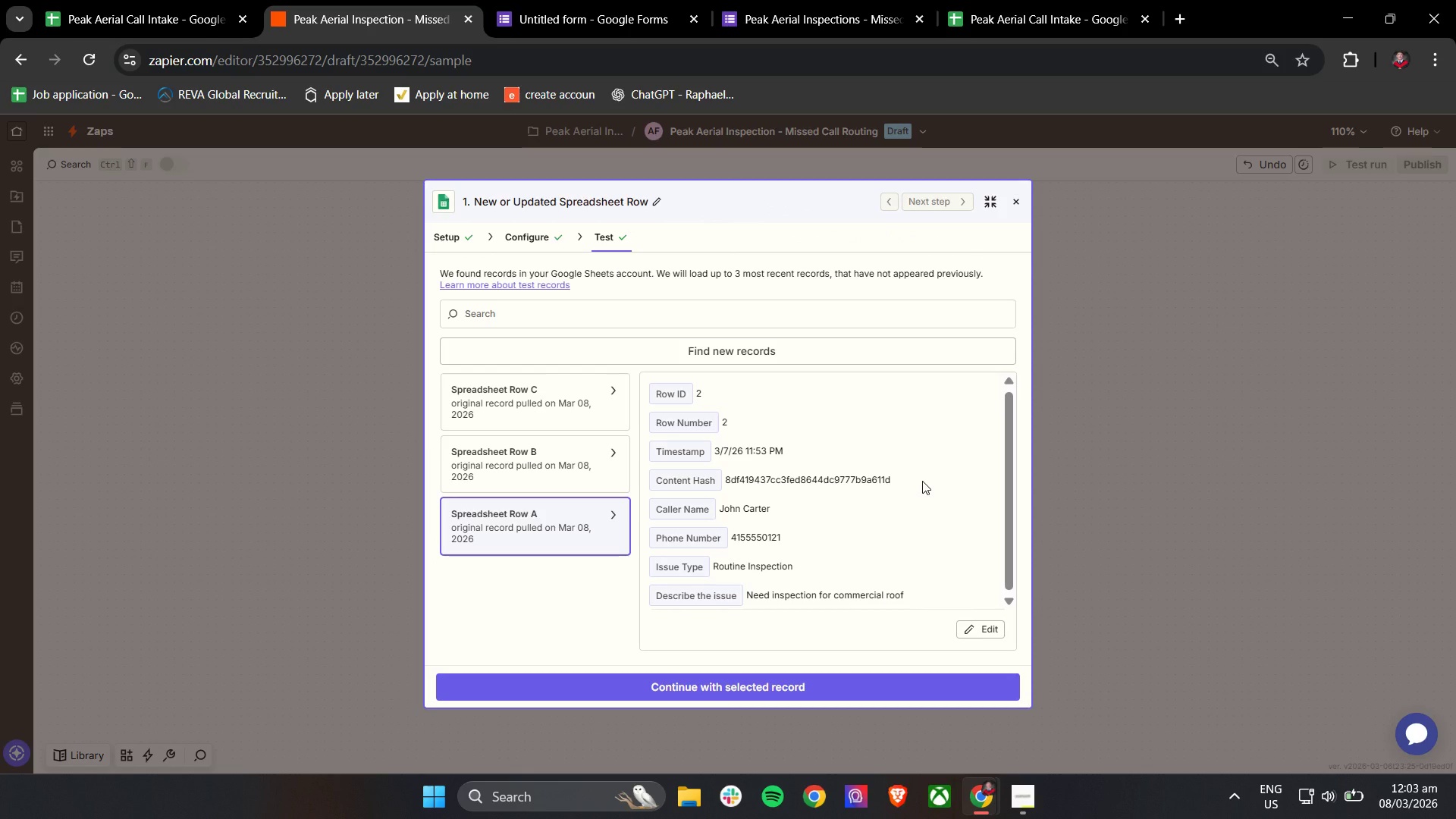 
wait(10.19)
 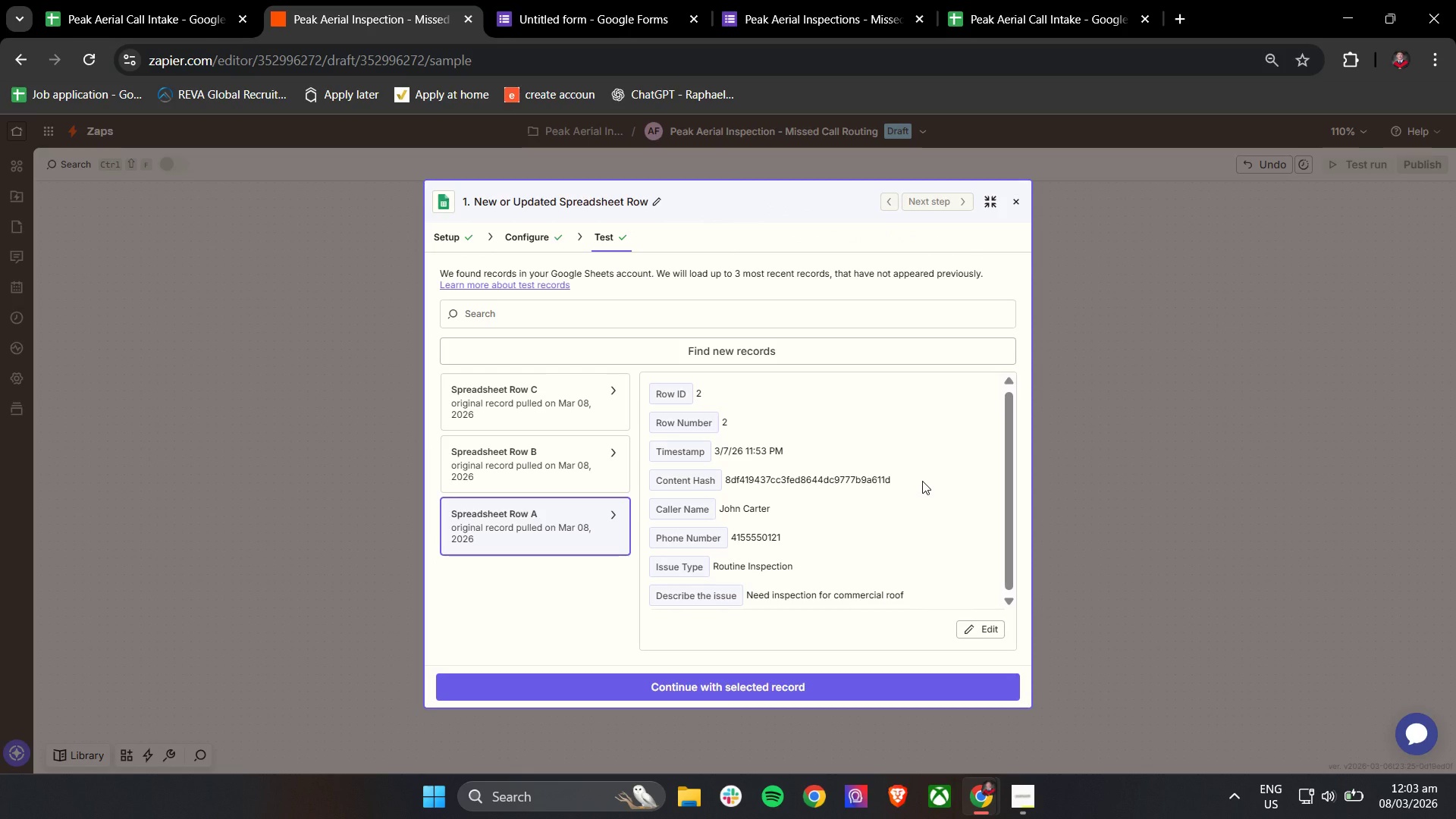 
scroll: coordinate [921, 490], scroll_direction: down, amount: 6.0
 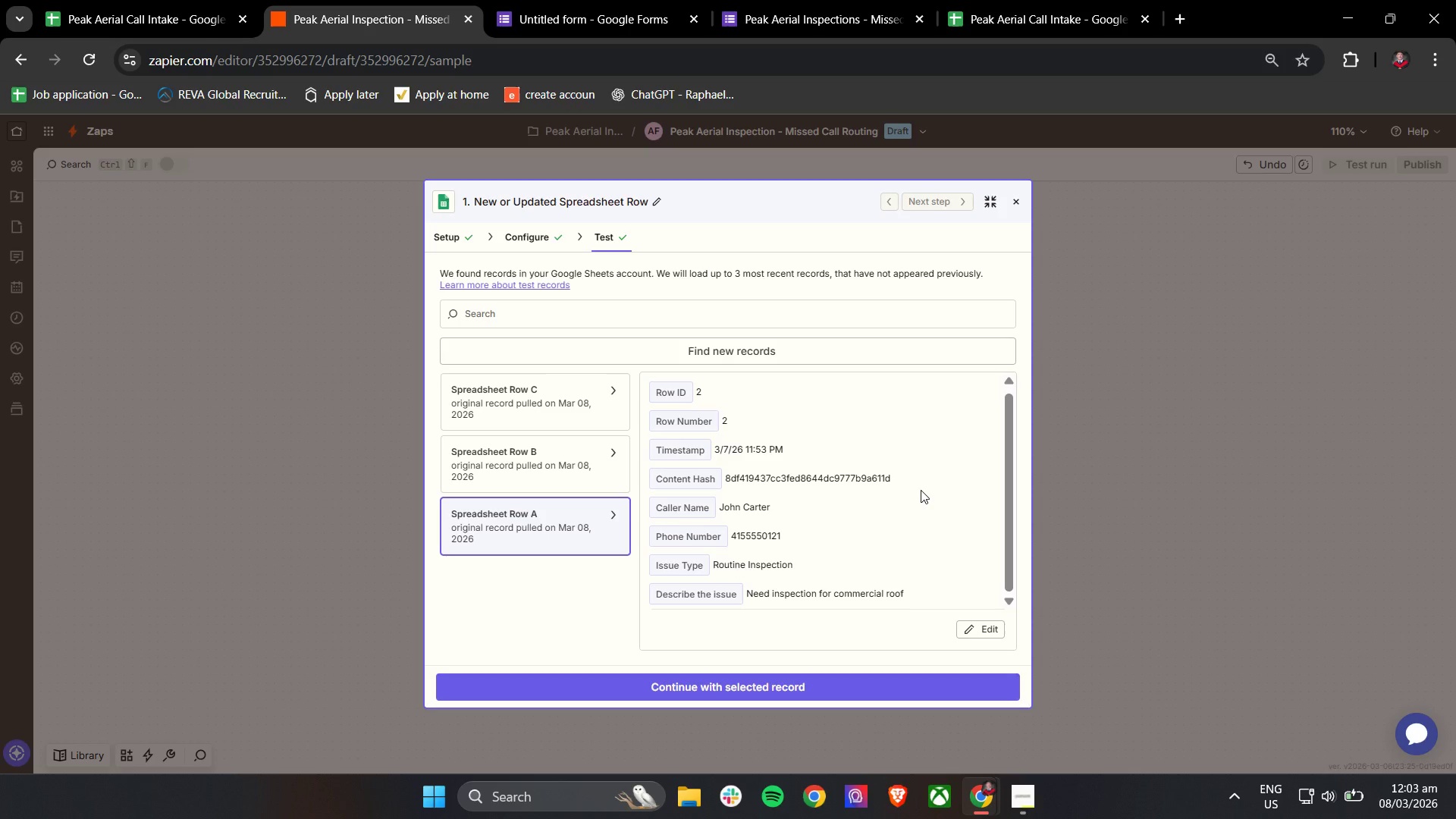 
wait(21.57)
 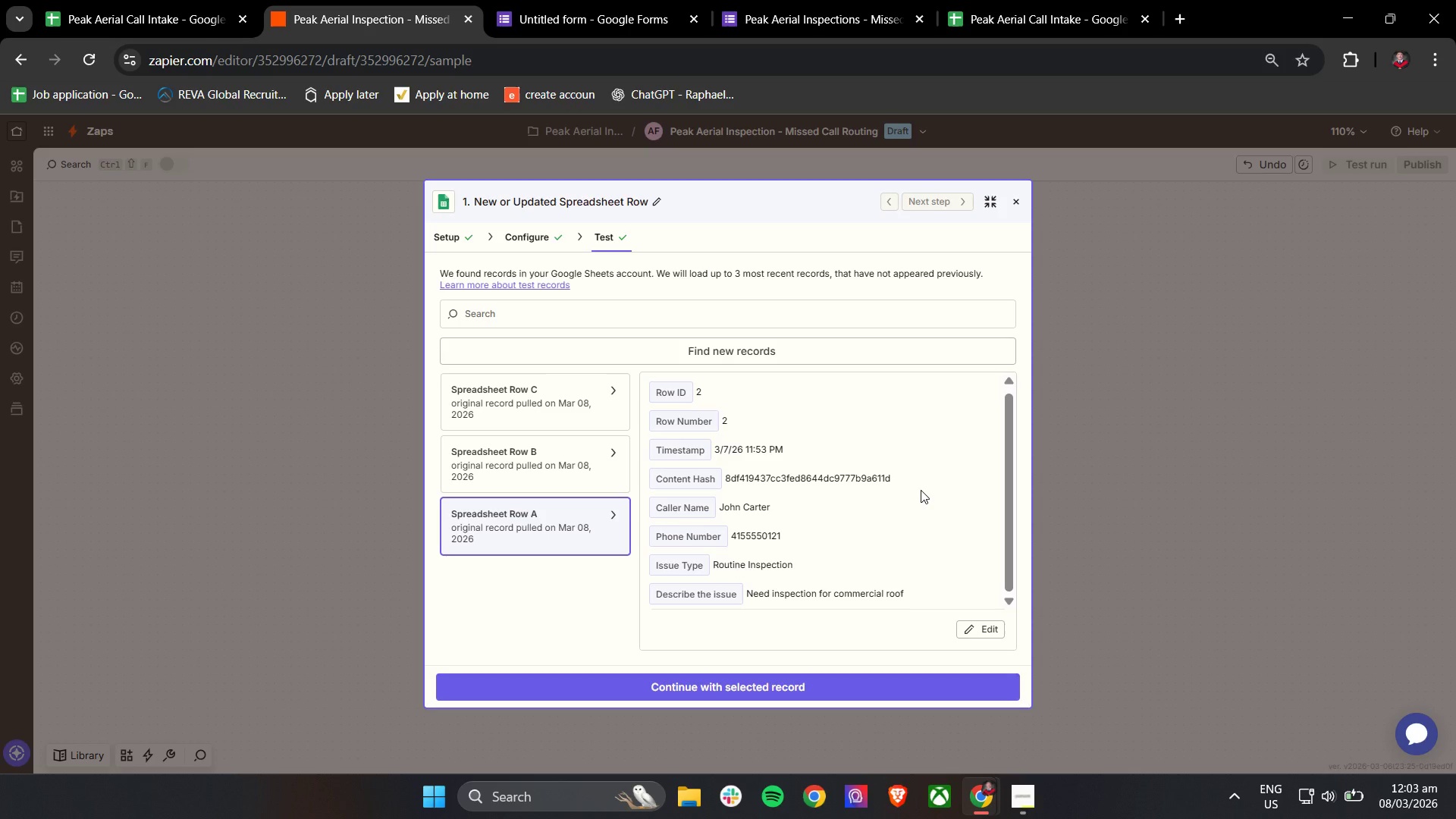 
double_click([1171, 18])
 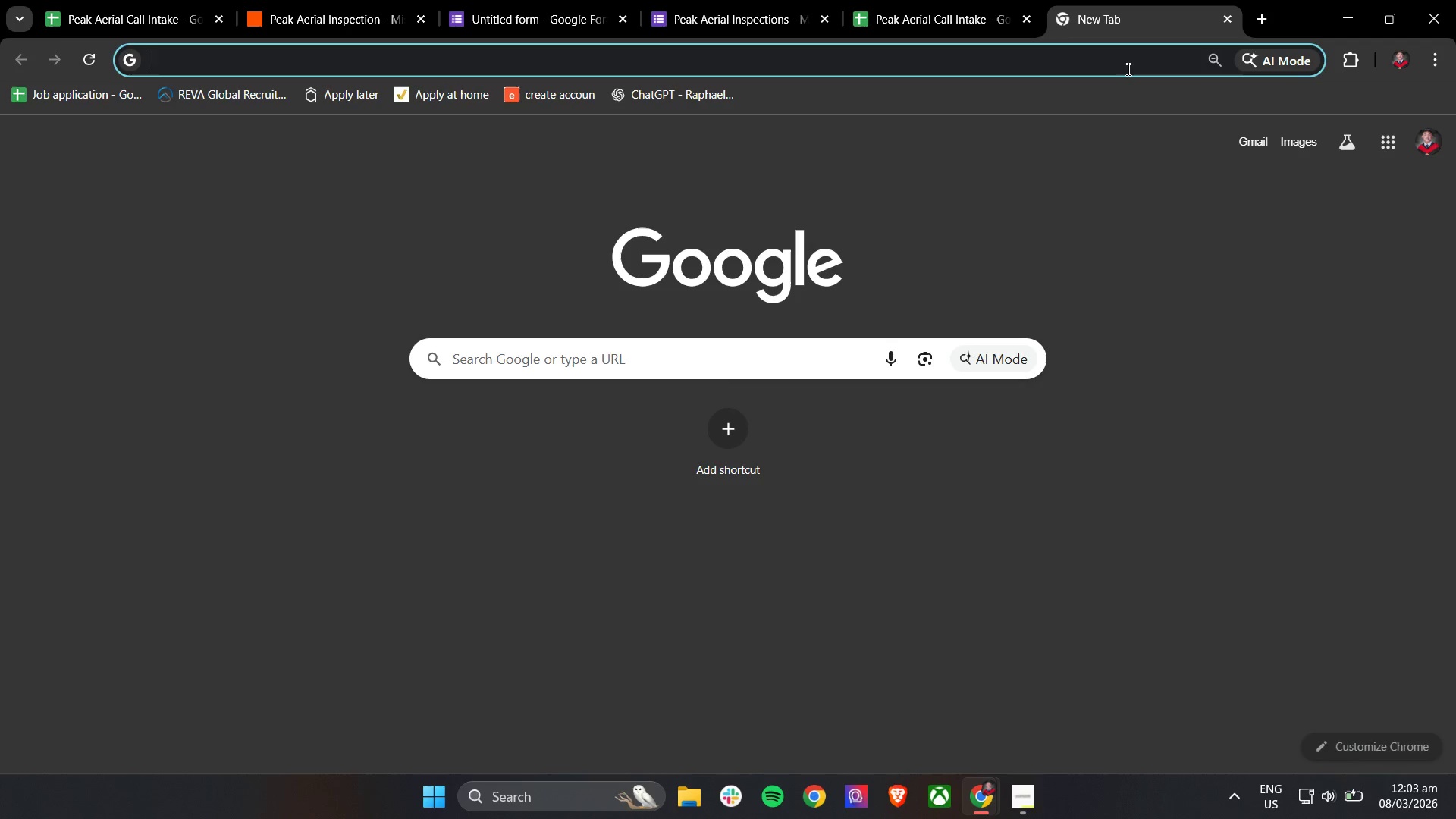 
type(Trello)
 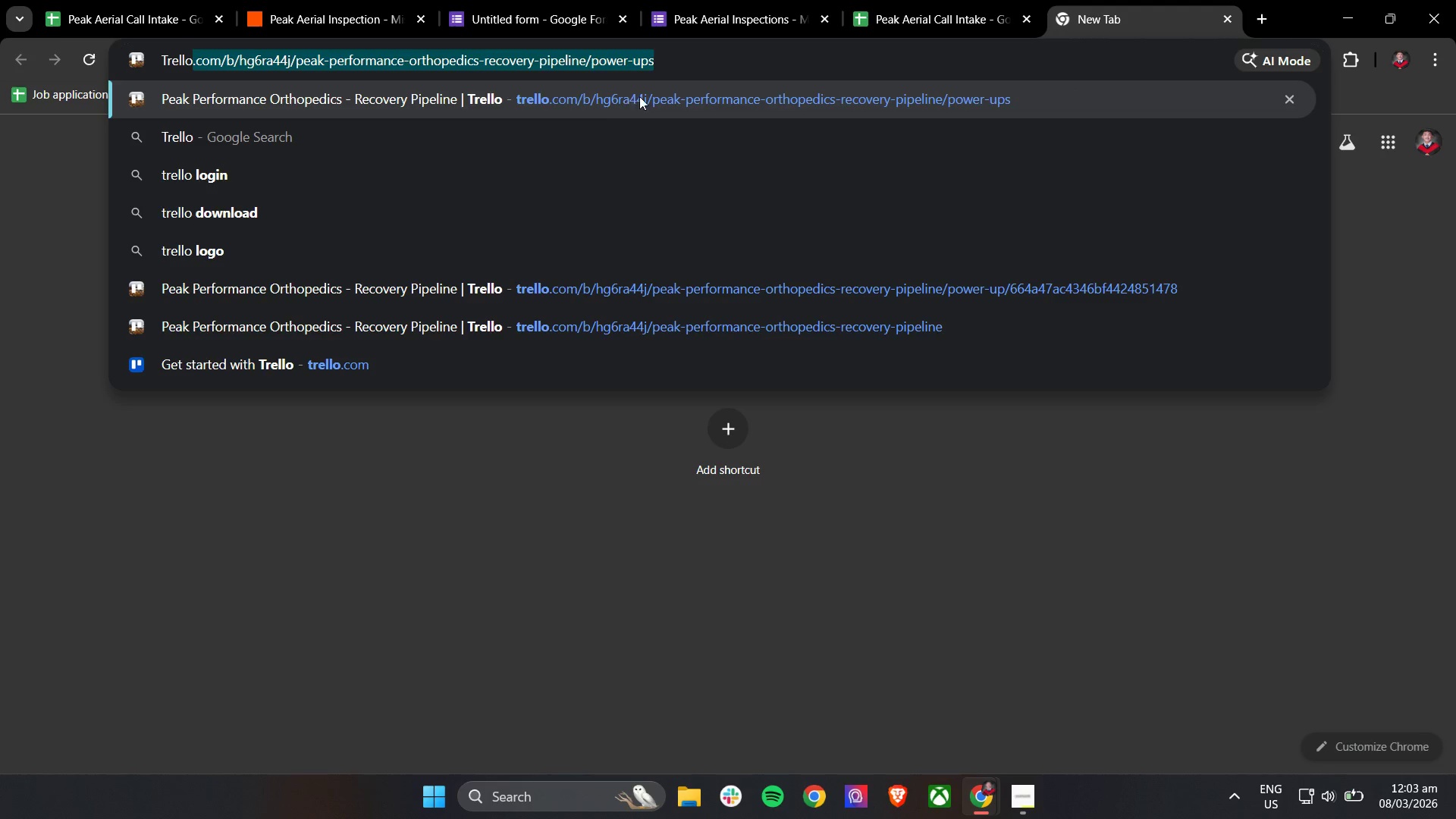 
left_click([444, 95])
 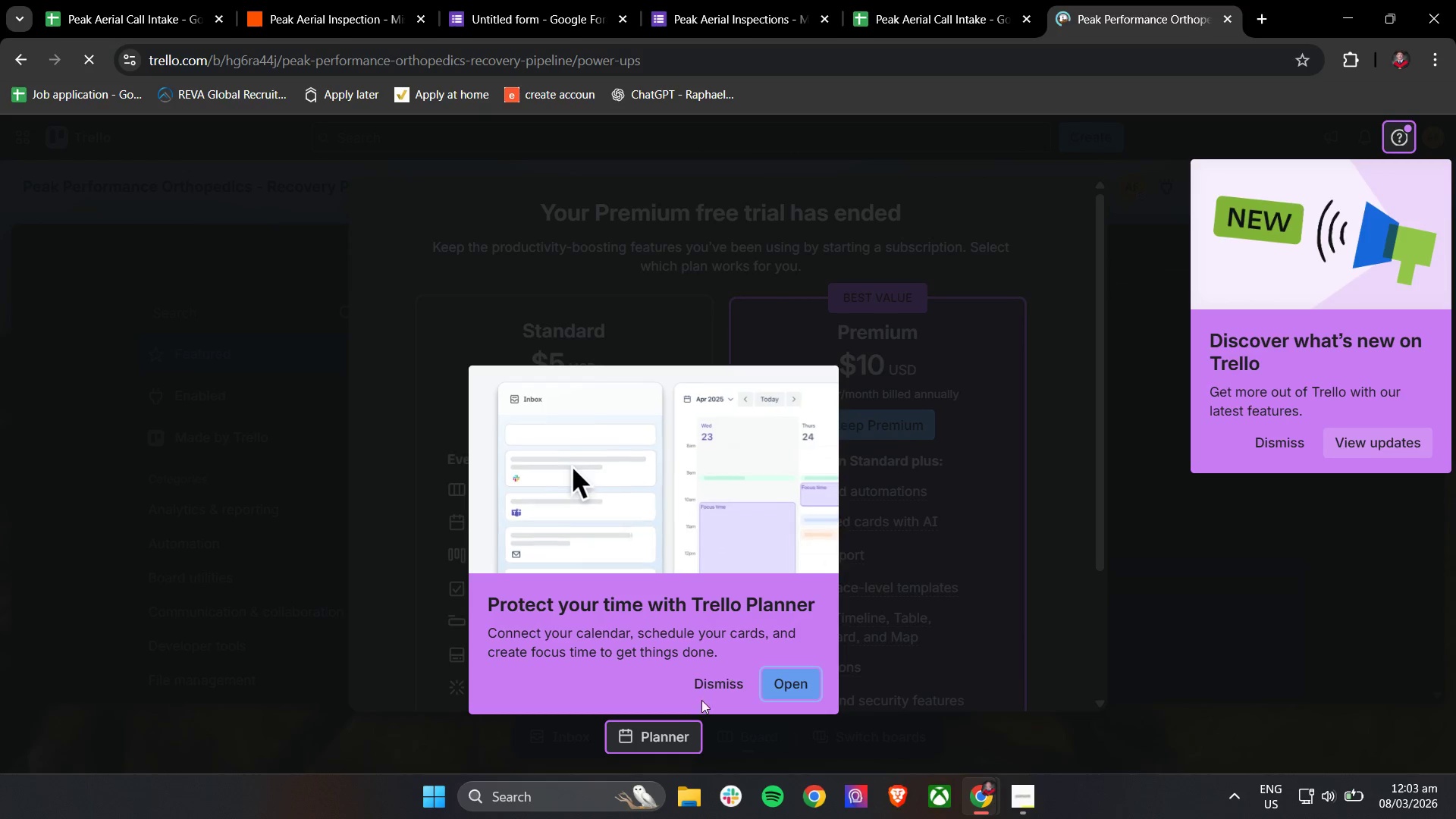 
left_click([733, 679])
 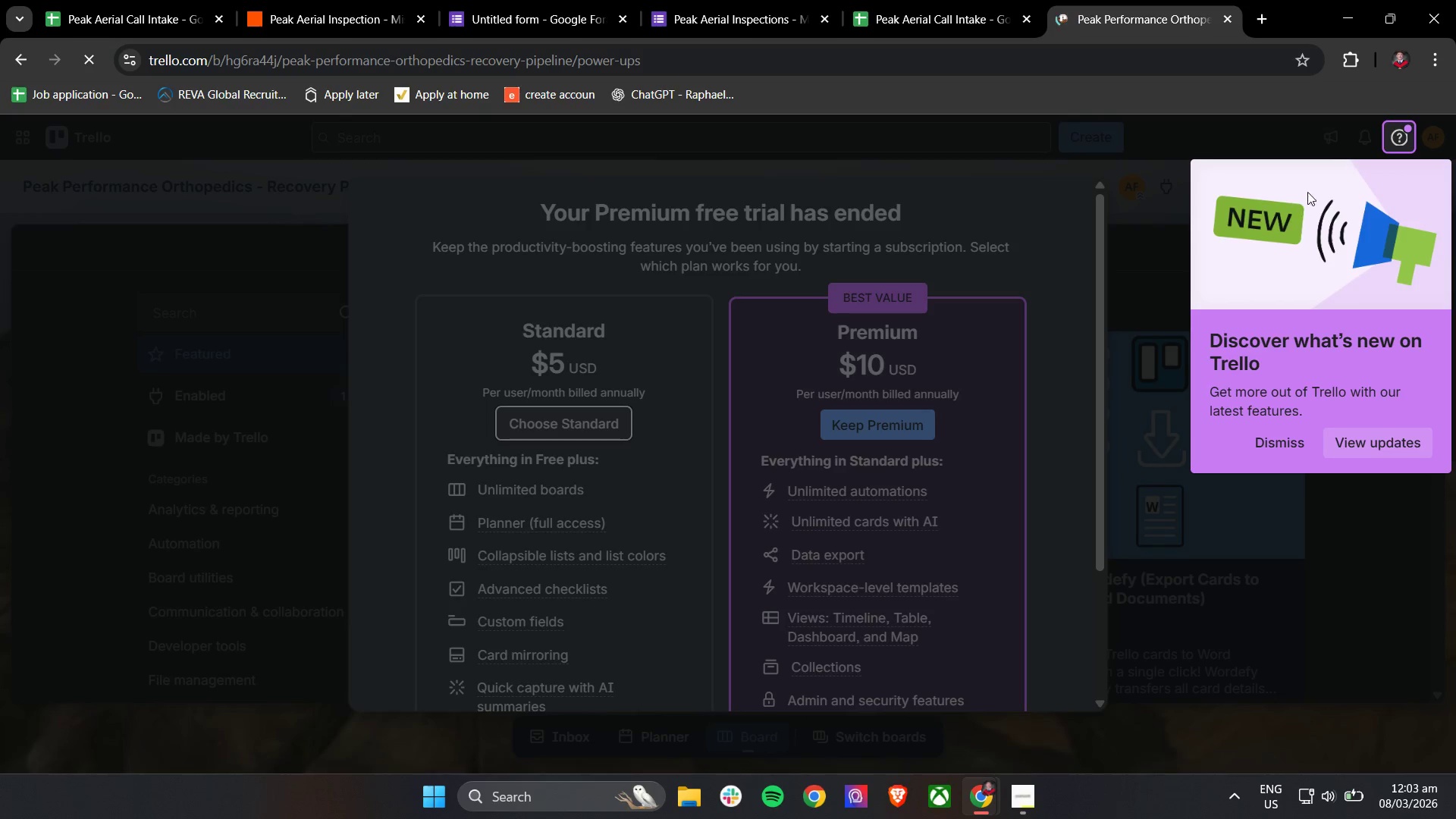 
left_click([1217, 162])
 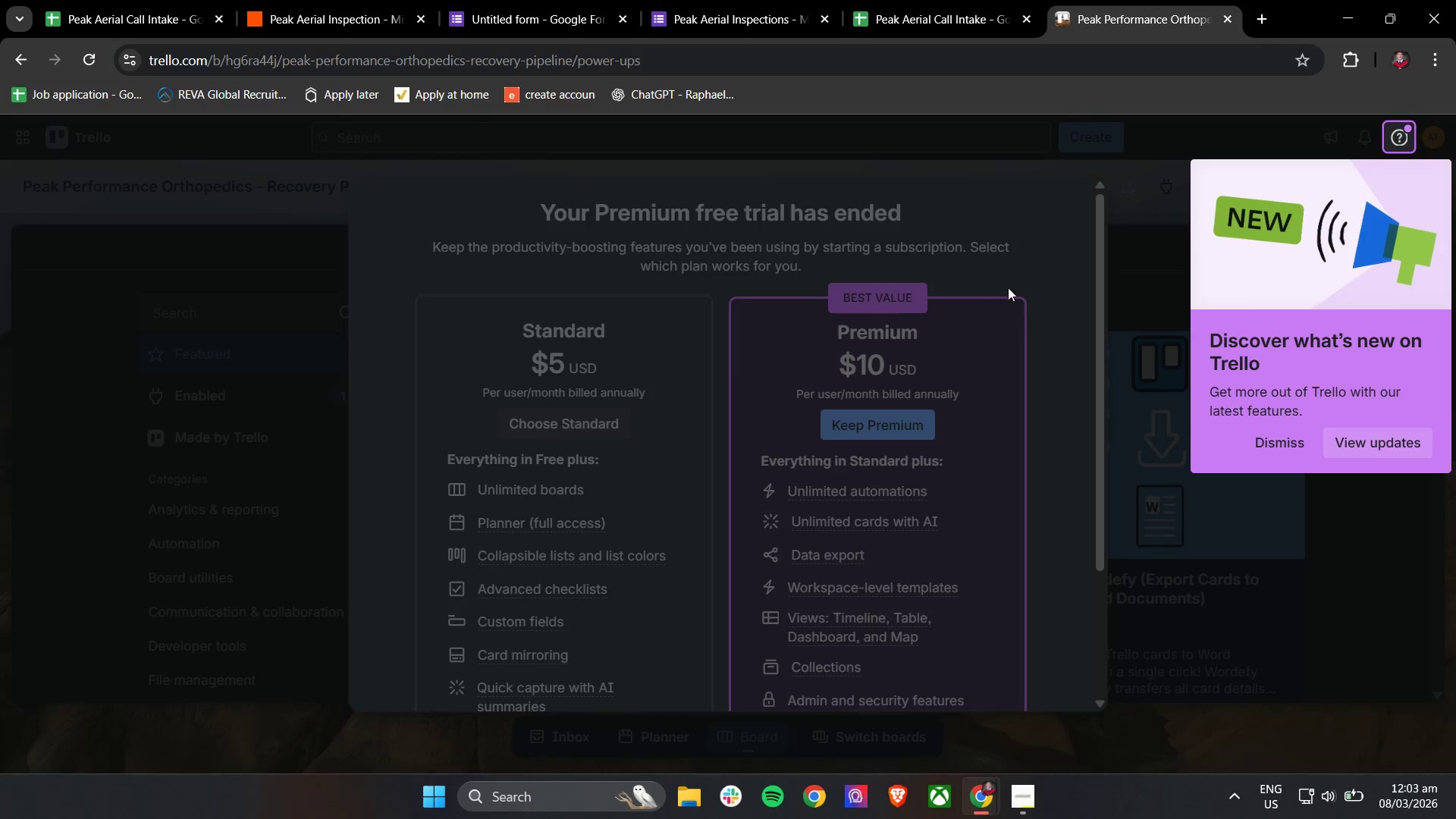 
scroll: coordinate [1027, 310], scroll_direction: down, amount: 5.0
 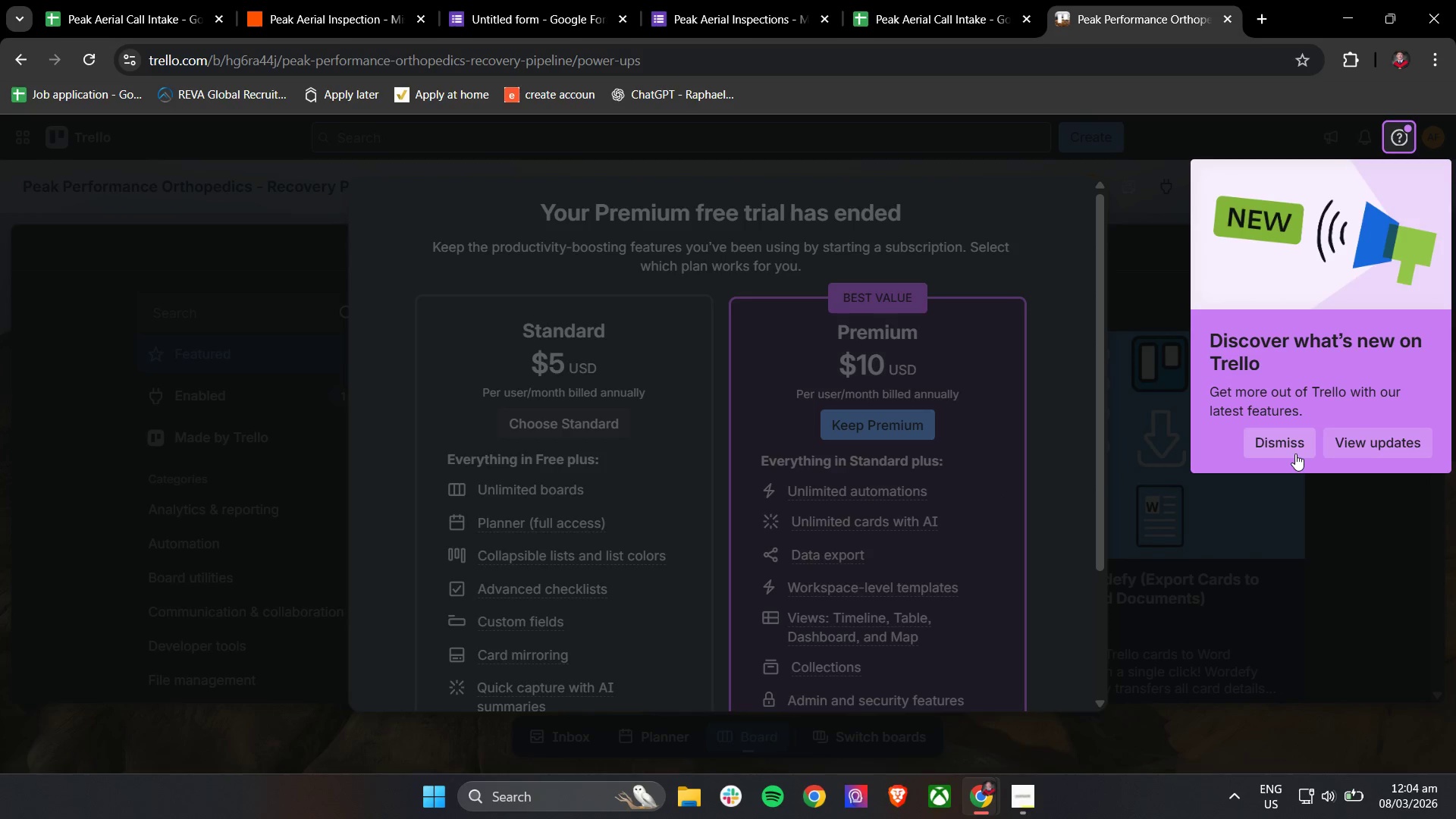 
left_click([1295, 448])
 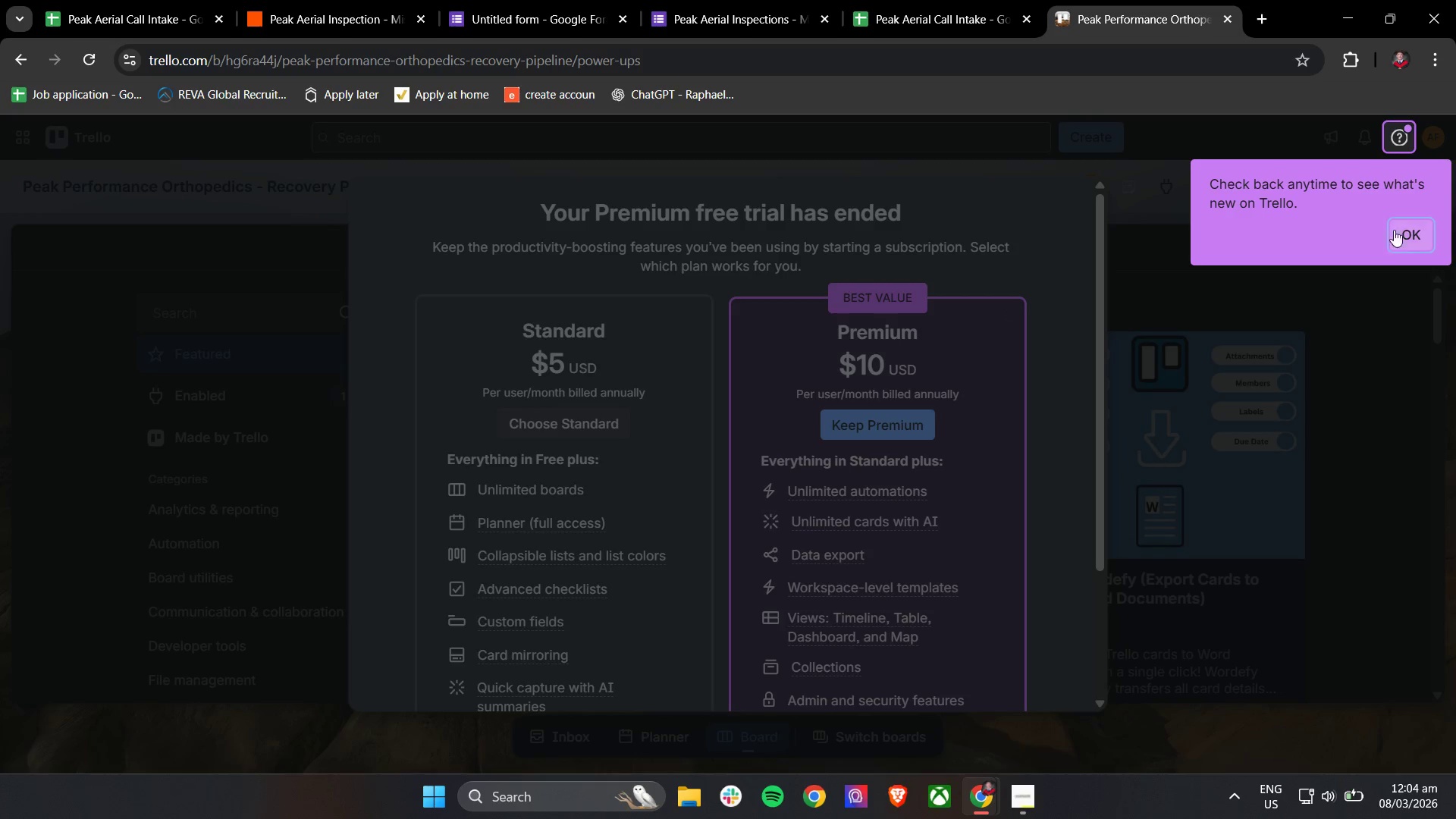 
left_click([1419, 237])
 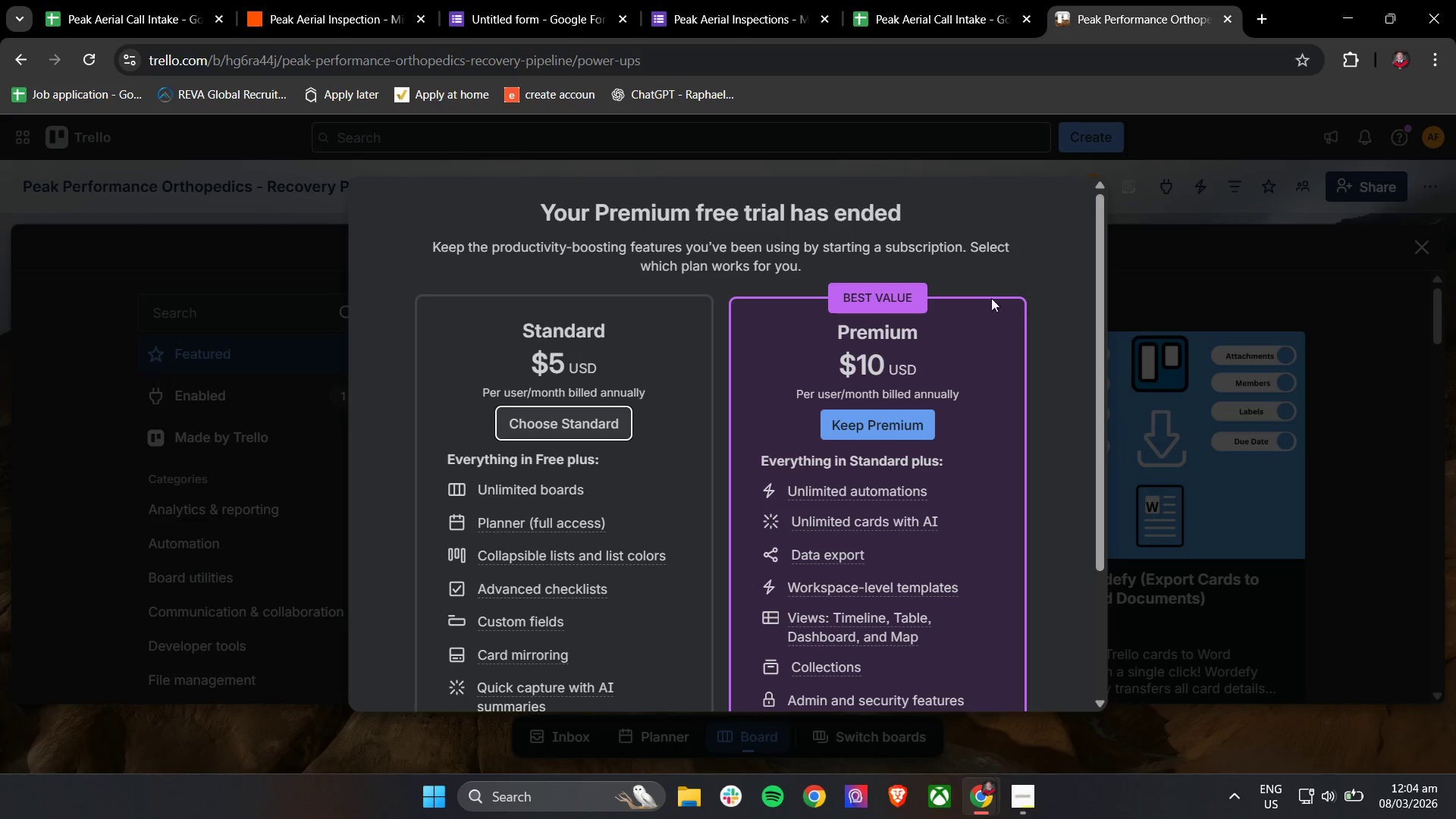 
scroll: coordinate [981, 400], scroll_direction: down, amount: 10.0
 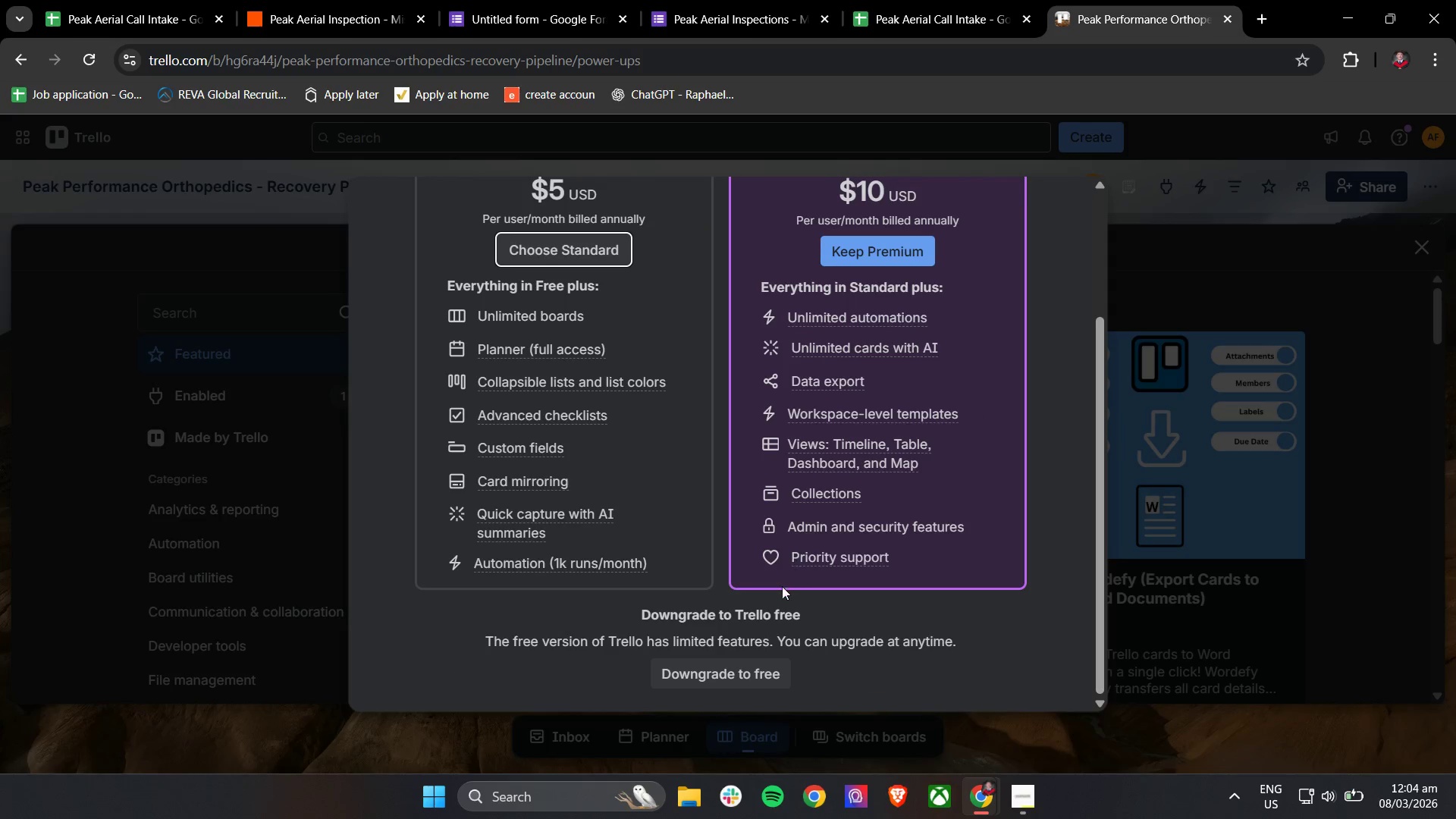 
left_click([615, 350])
 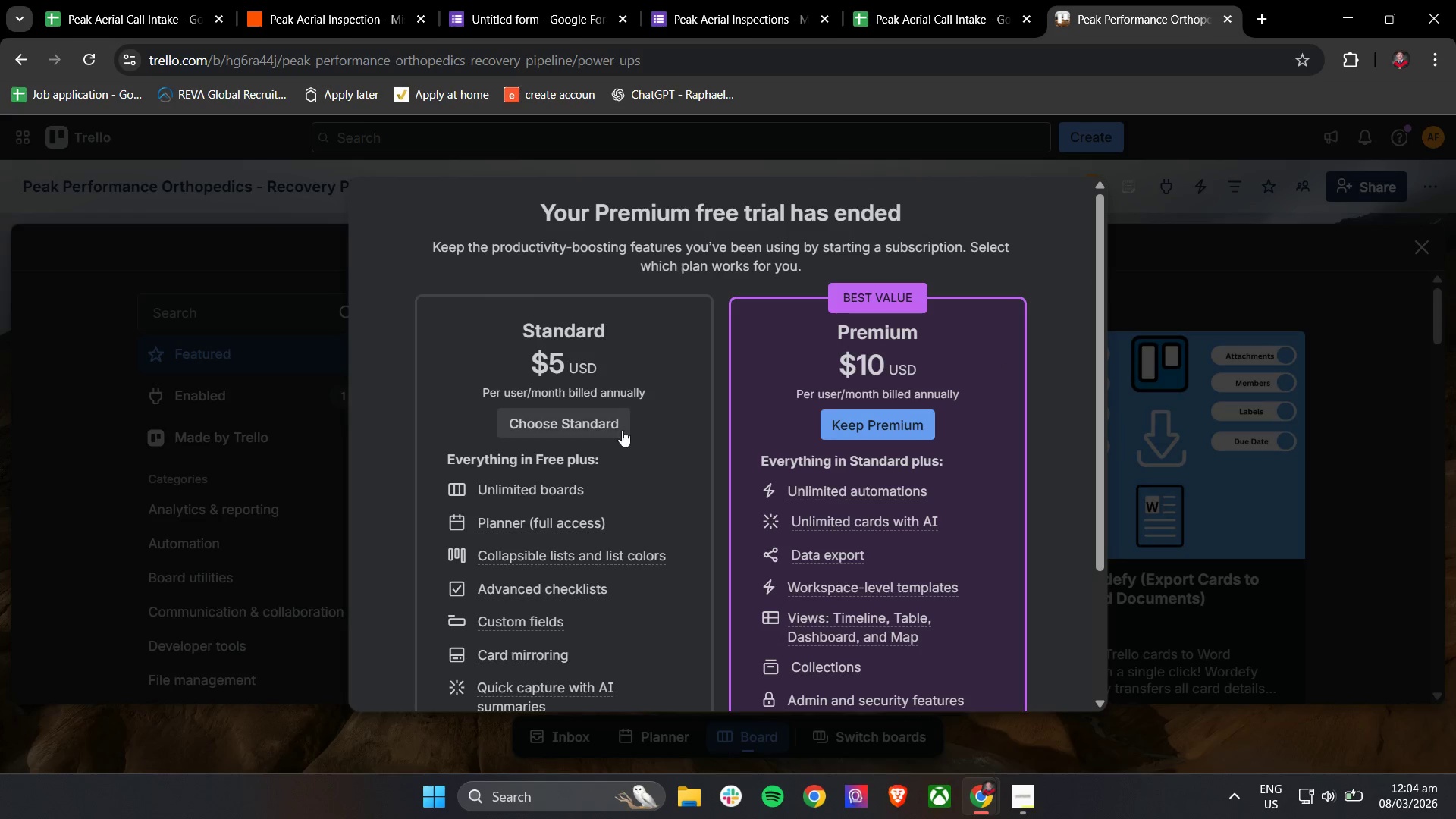 
scroll: coordinate [868, 304], scroll_direction: up, amount: 11.0
 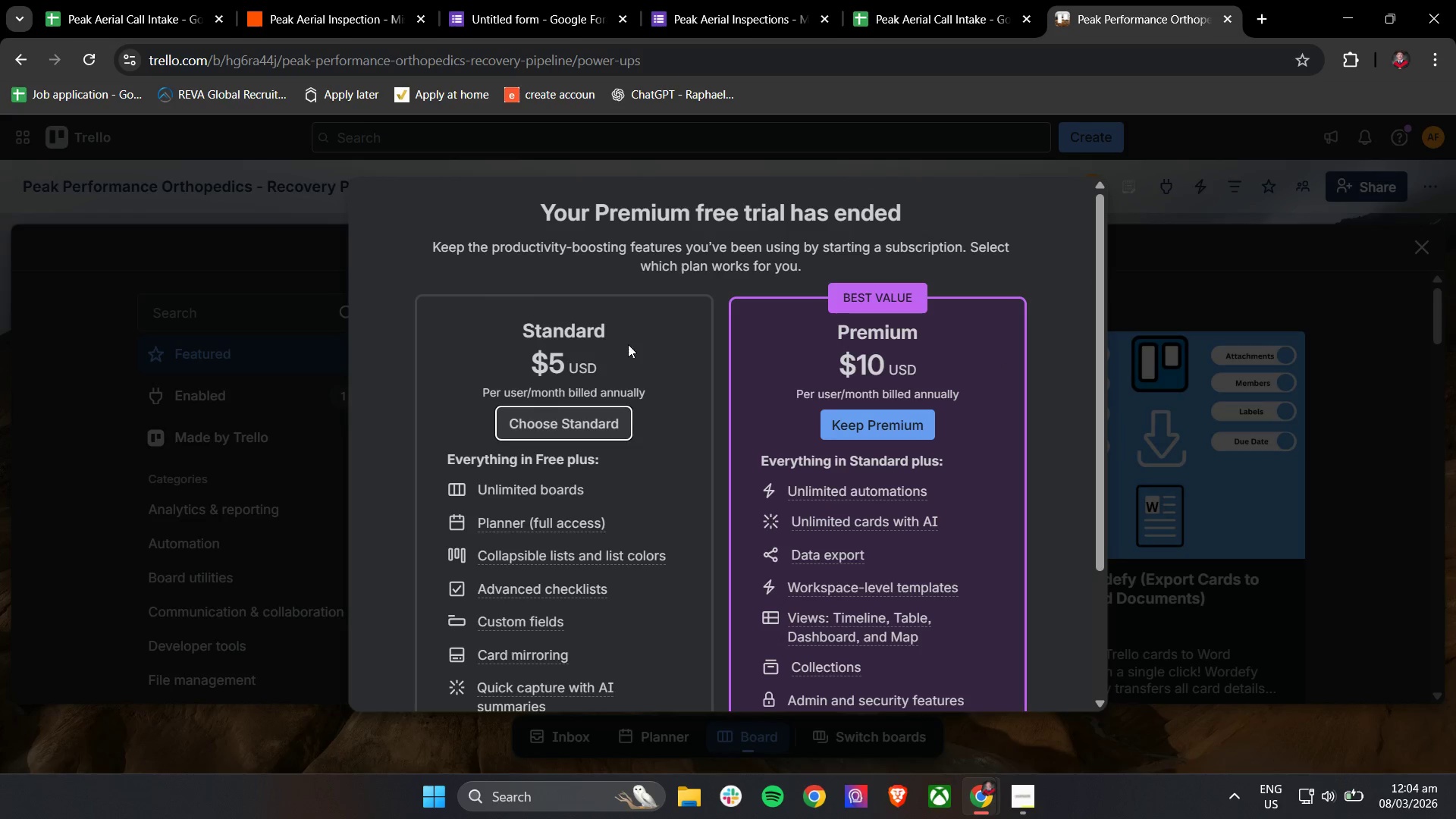 
left_click([1193, 181])
 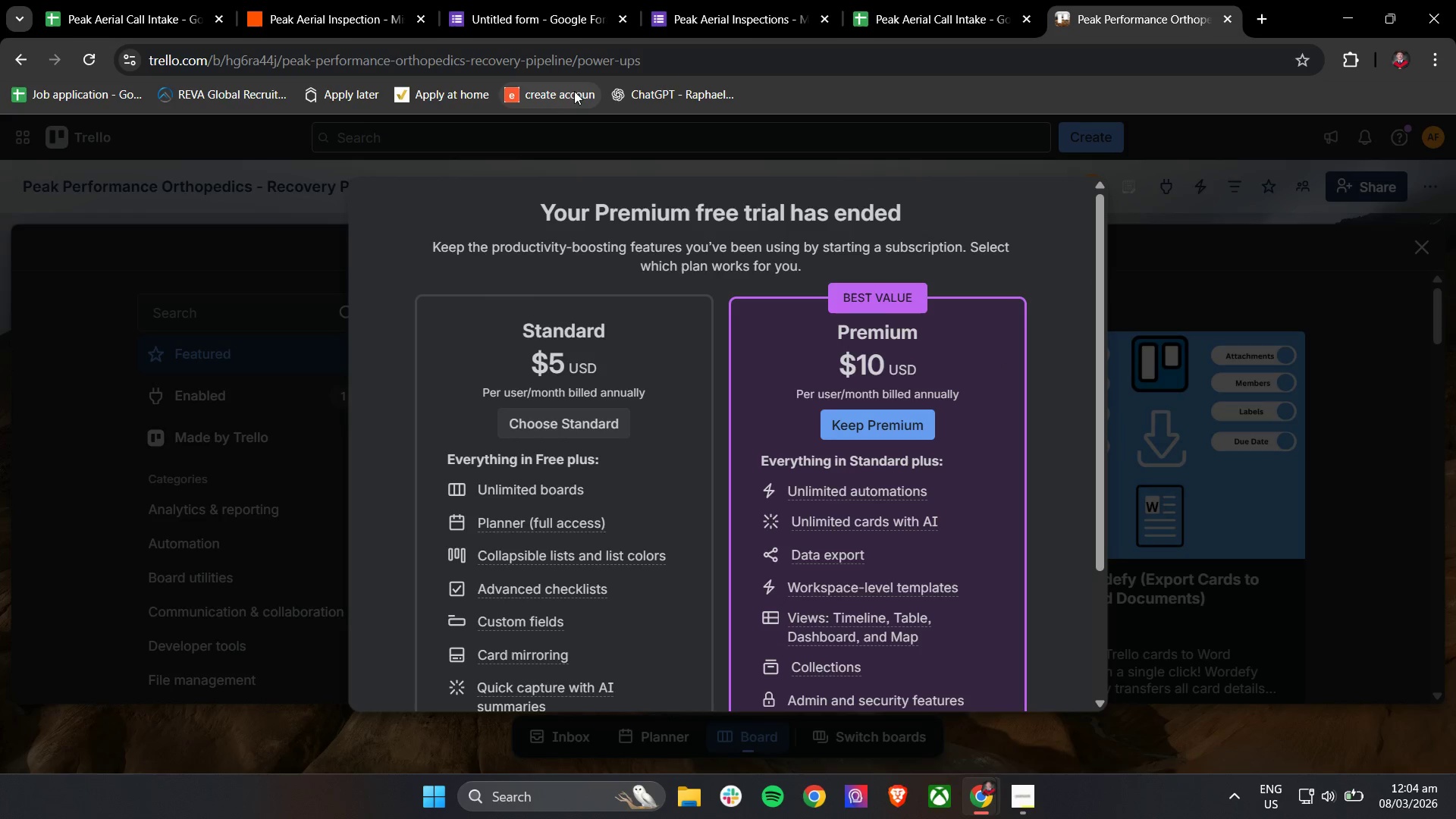 
scroll: coordinate [686, 394], scroll_direction: down, amount: 12.0
 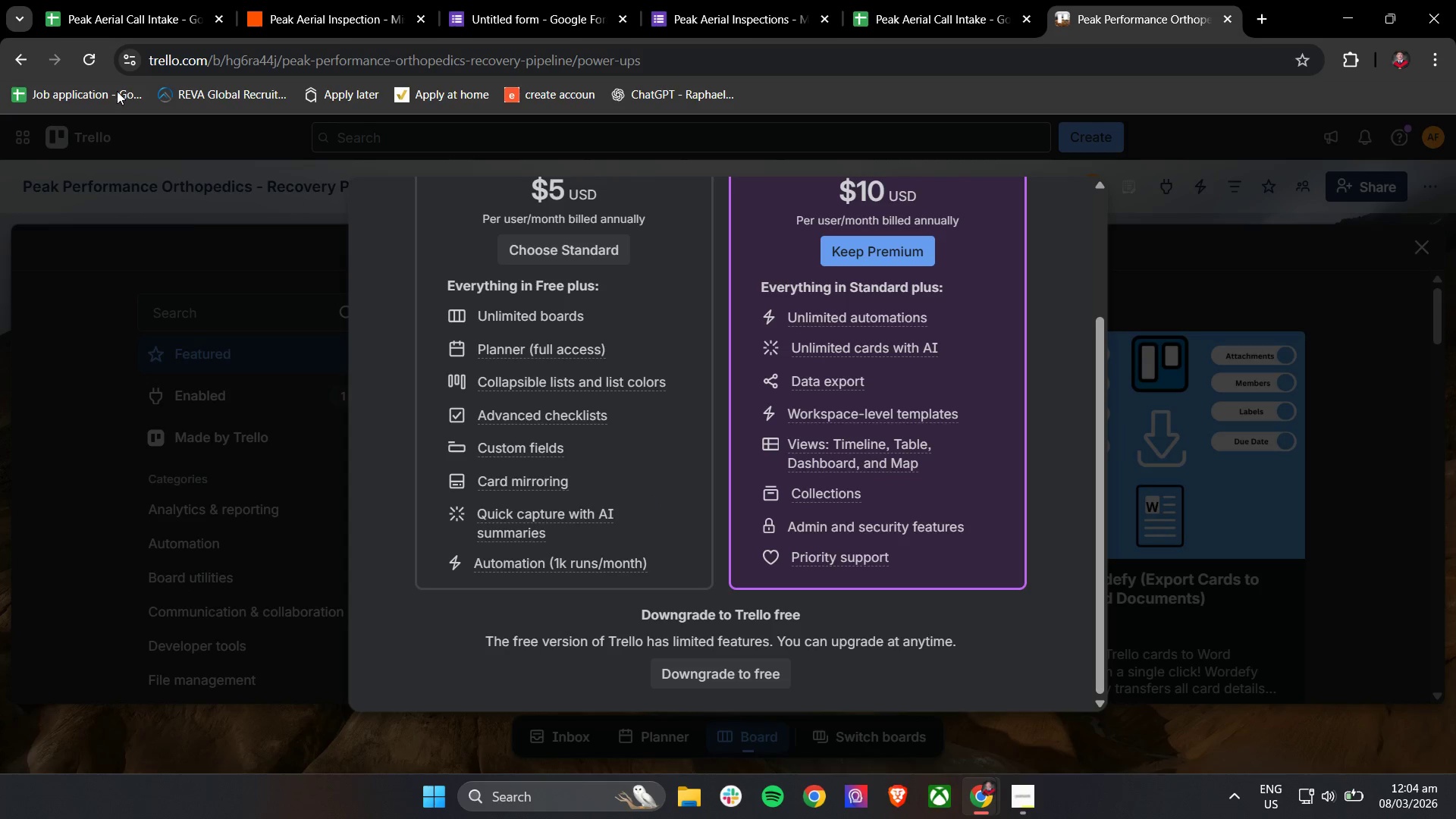 
left_click([715, 677])
 